 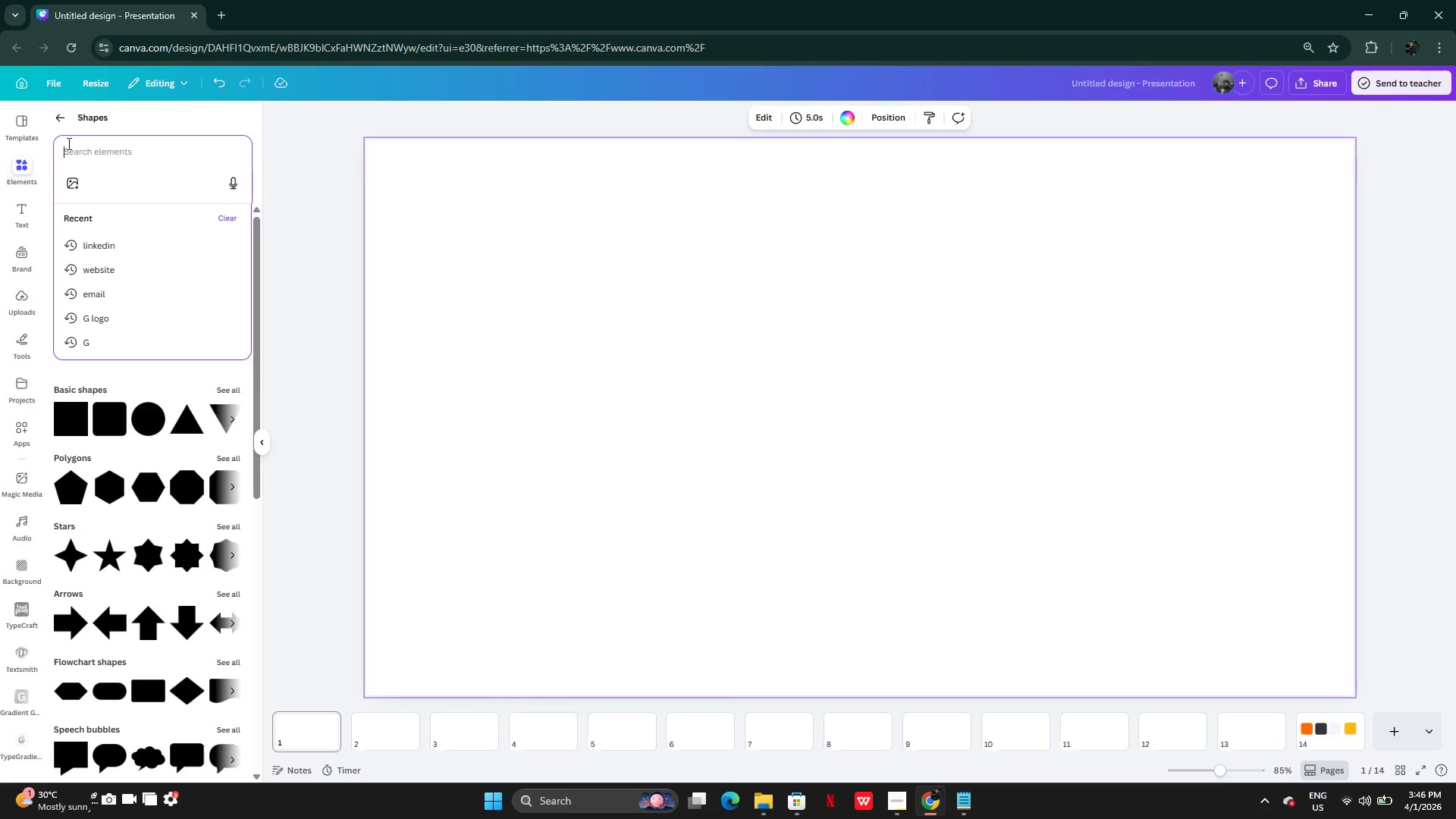 
left_click([64, 123])
 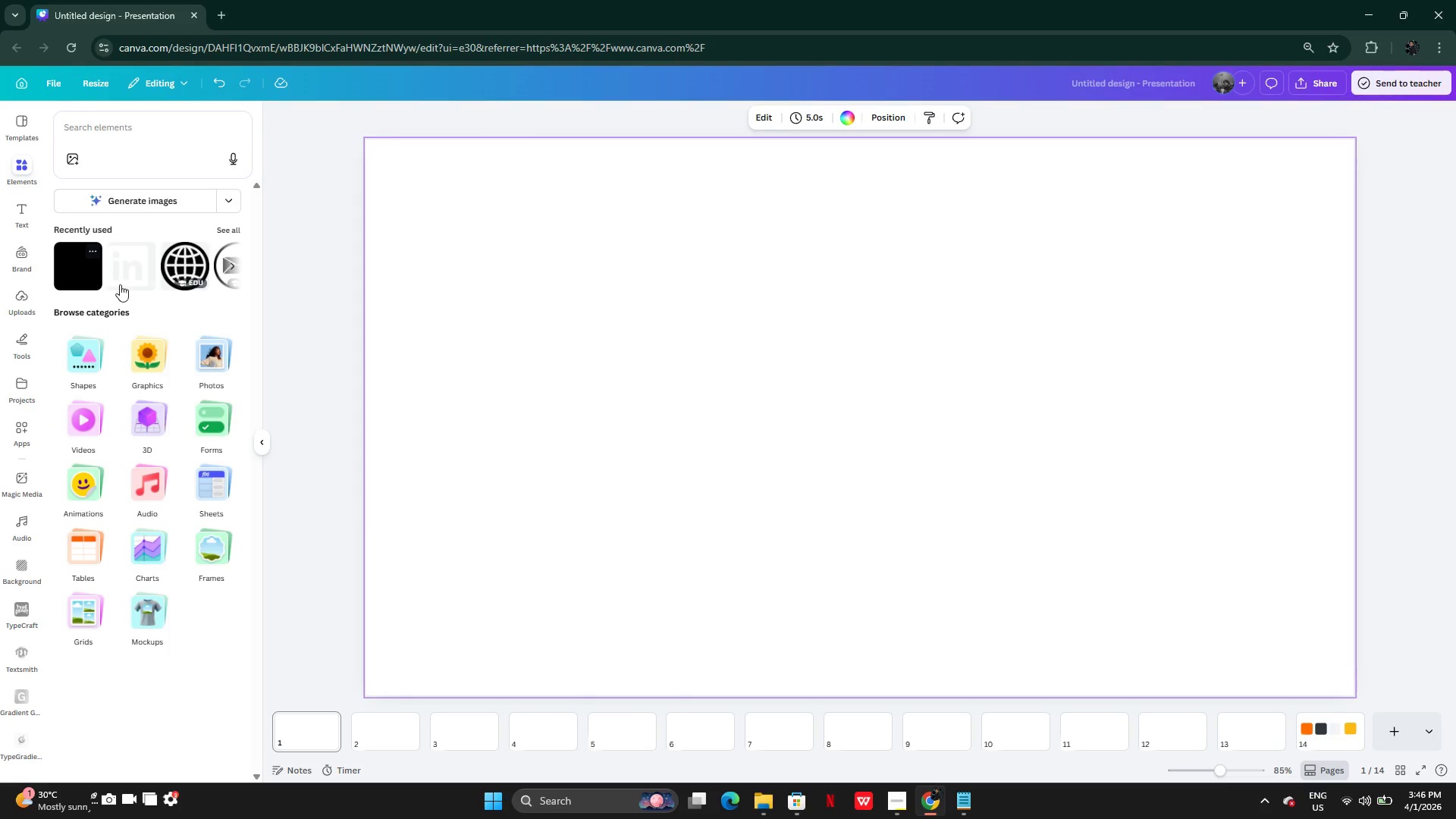 
wait(5.55)
 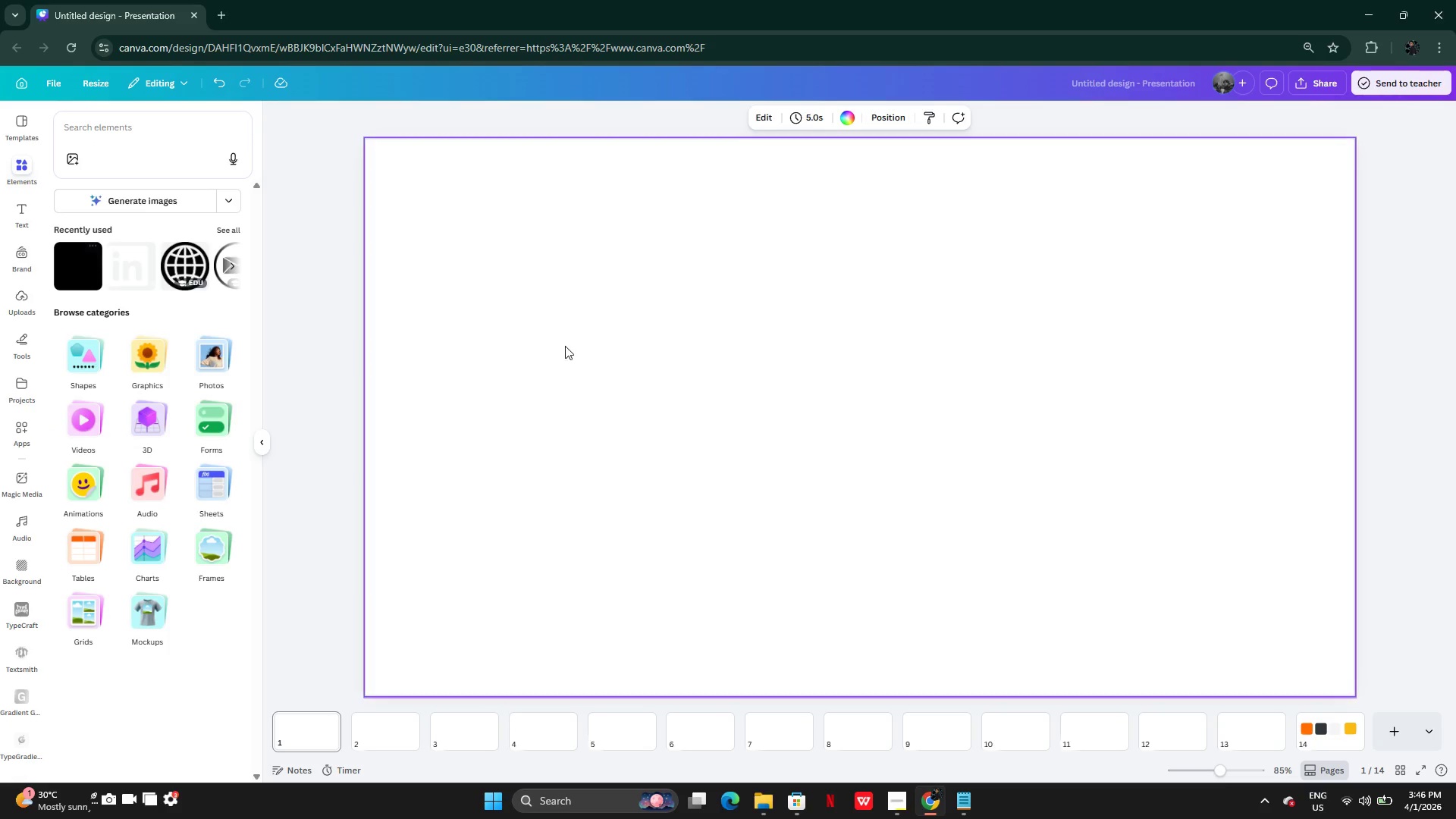 
double_click([108, 121])
 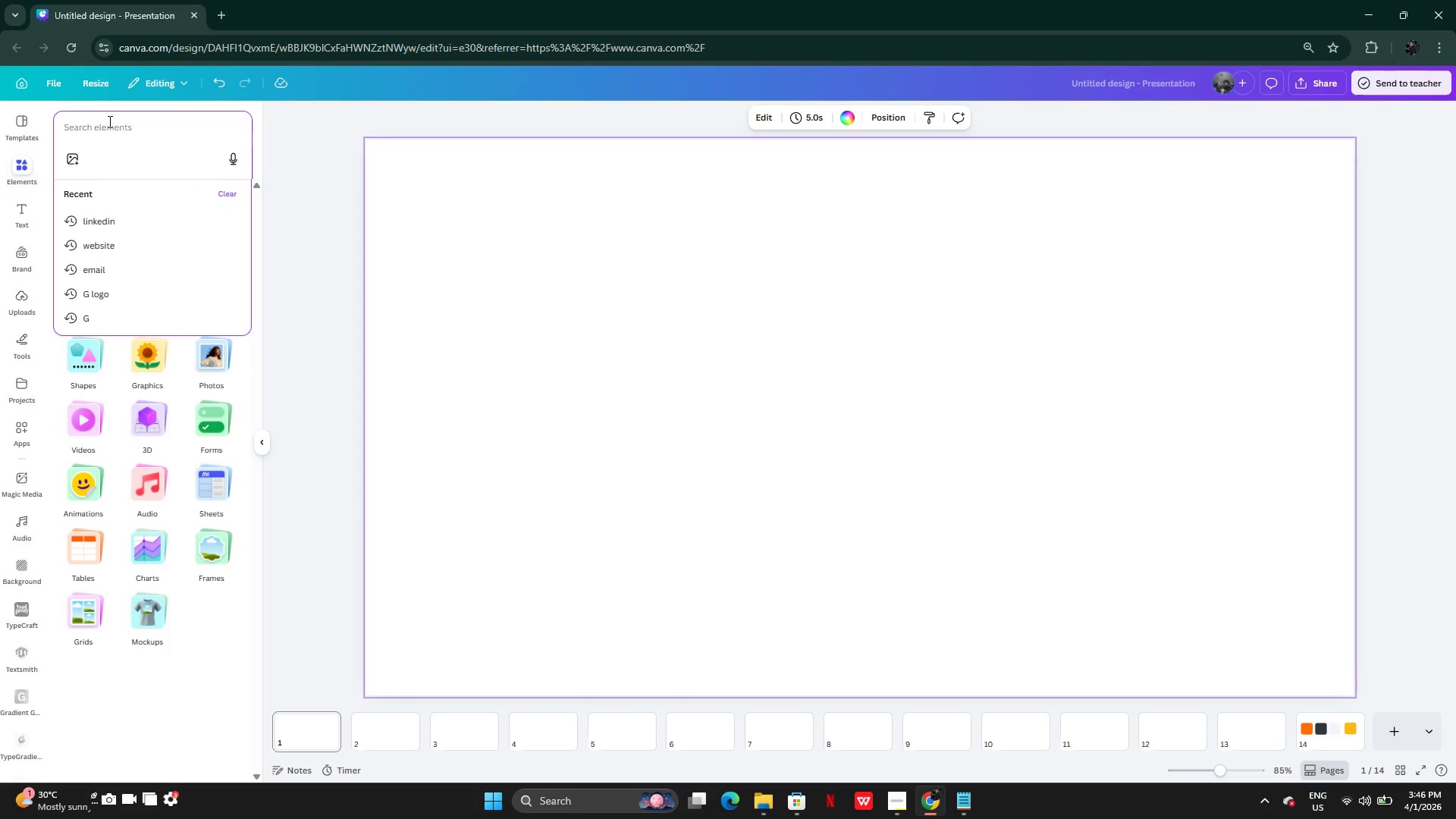 
type(orange tra)
key(Backspace)
type(uck)
 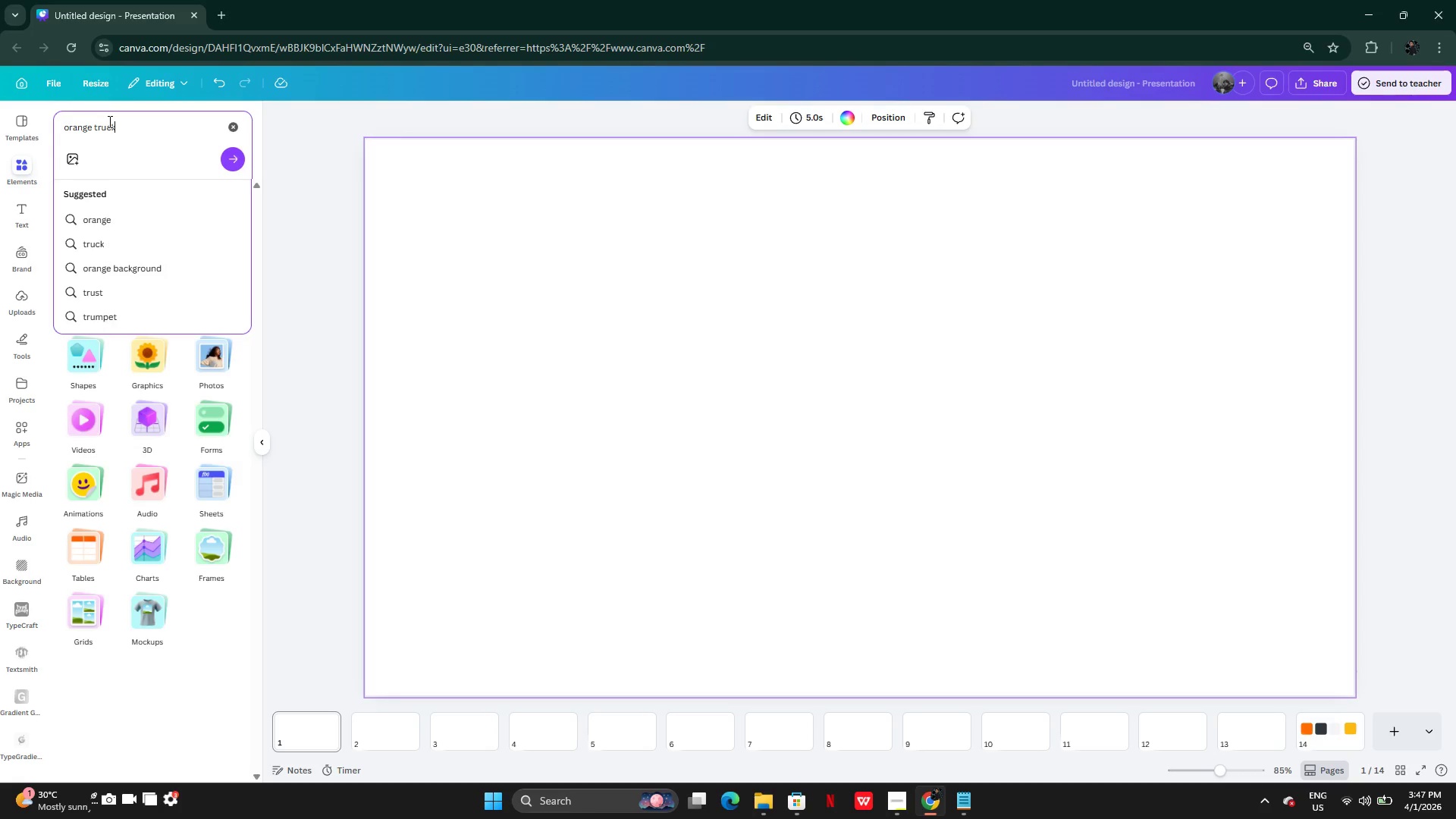 
key(Enter)
 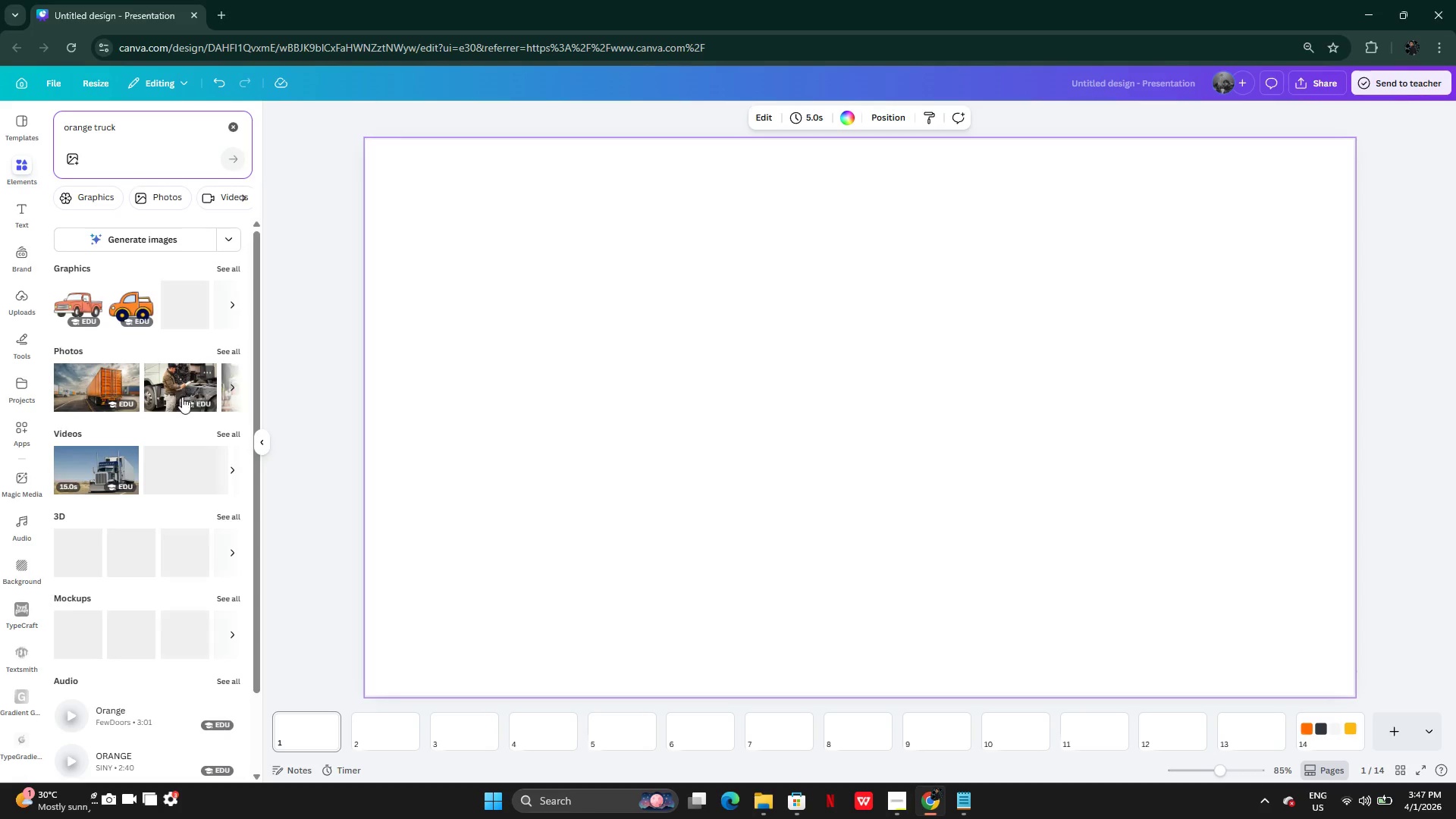 
left_click([215, 356])
 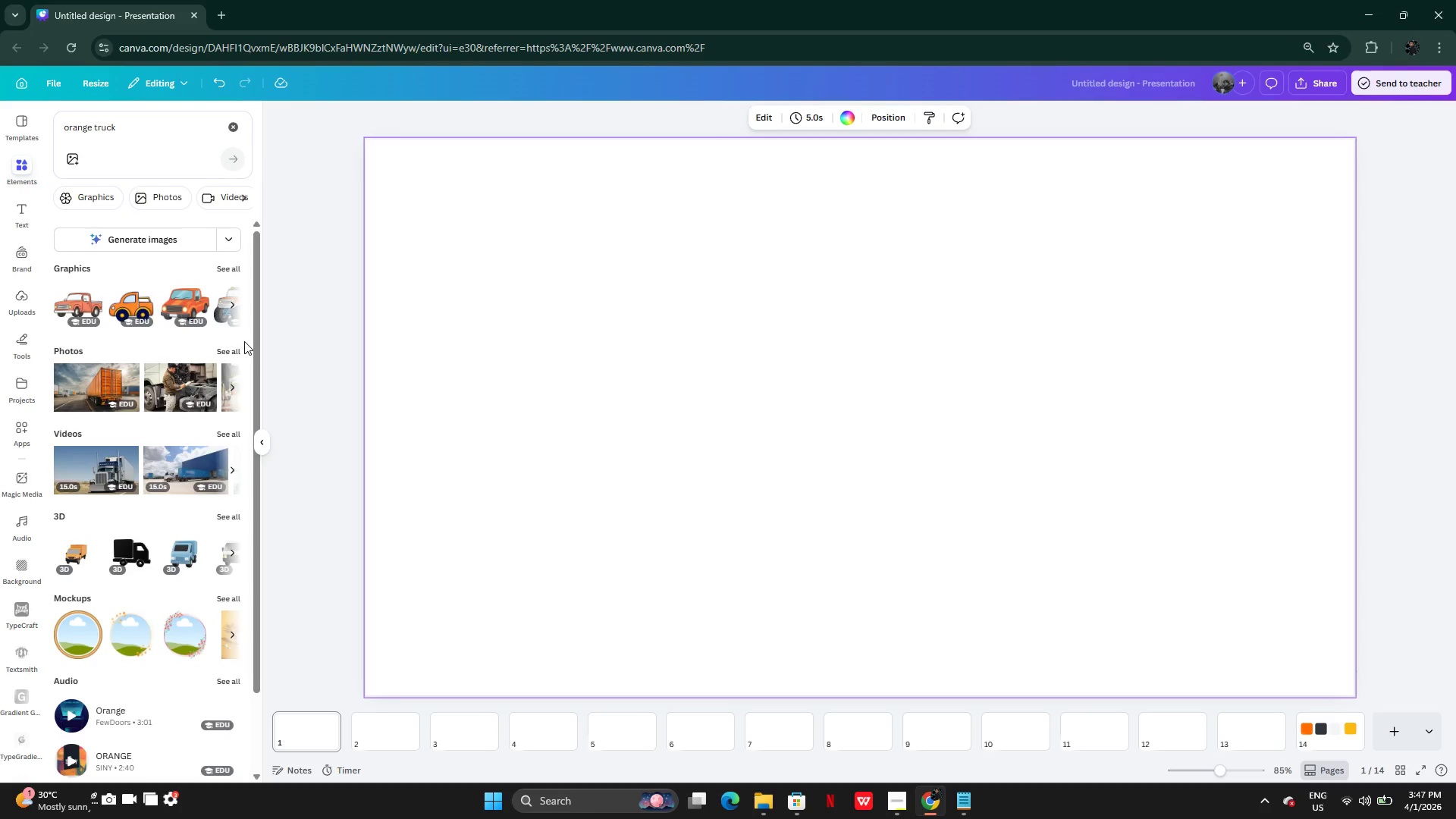 
left_click([225, 341])
 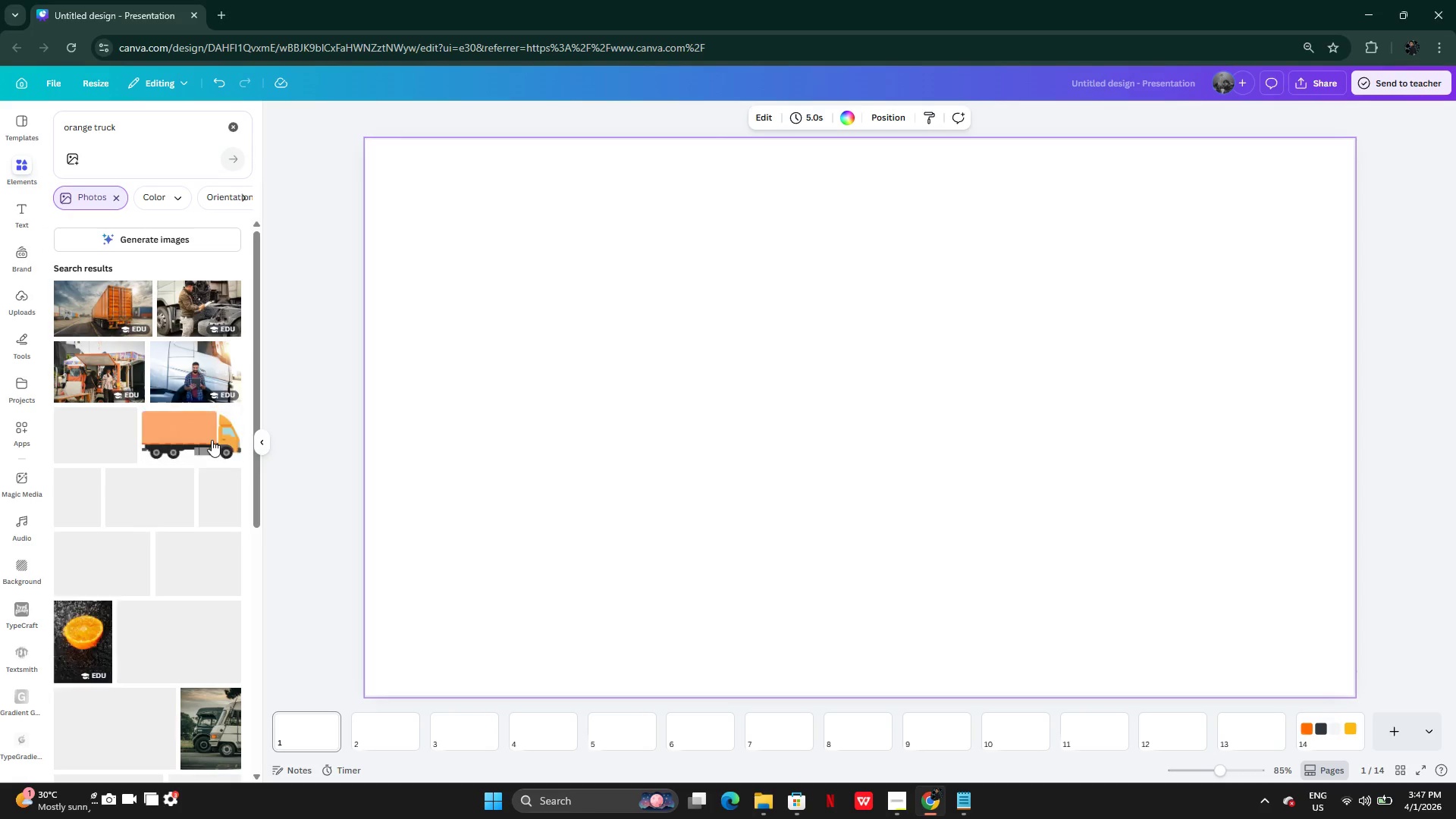 
mouse_move([271, 429])
 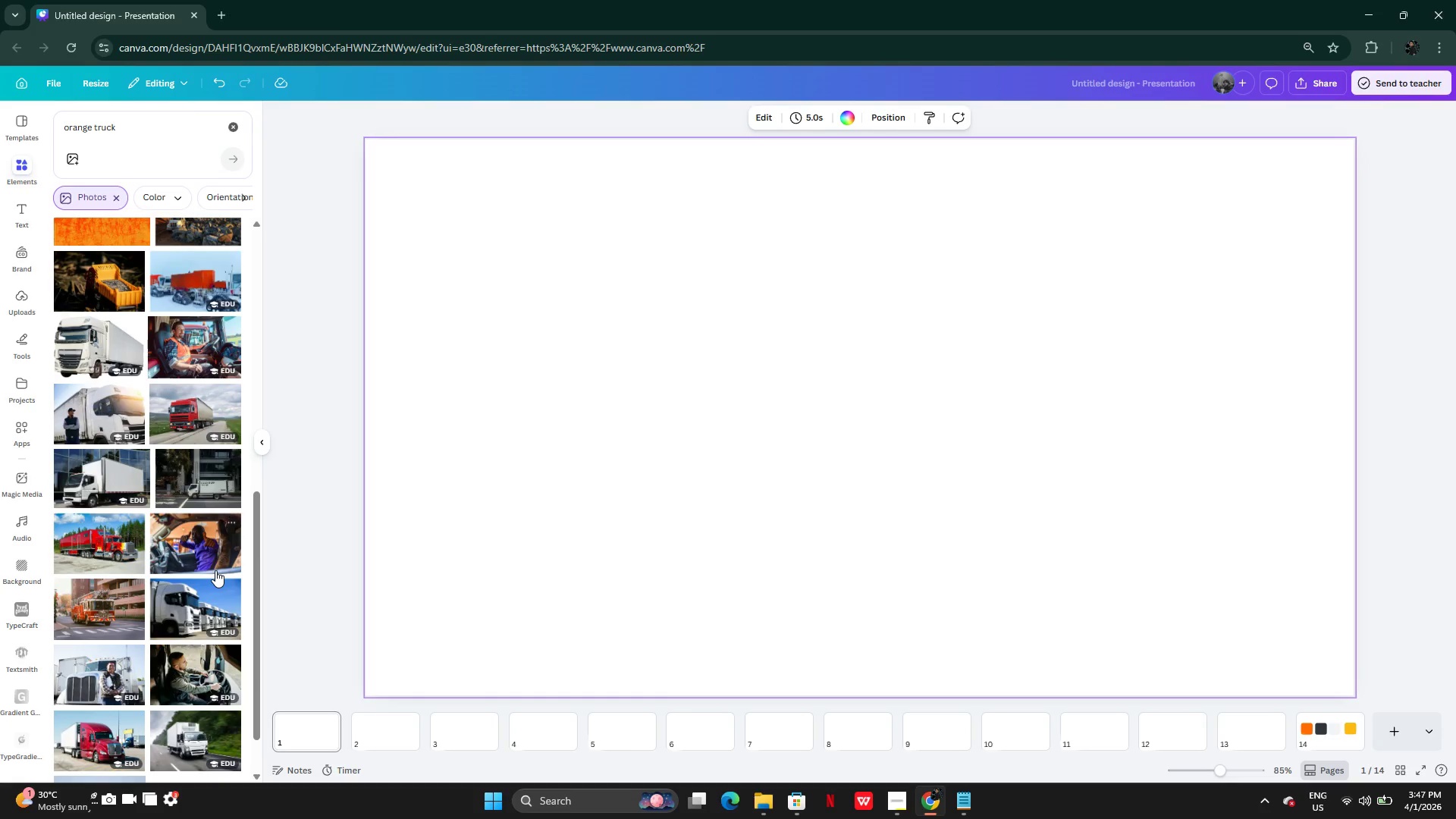 
wait(5.02)
 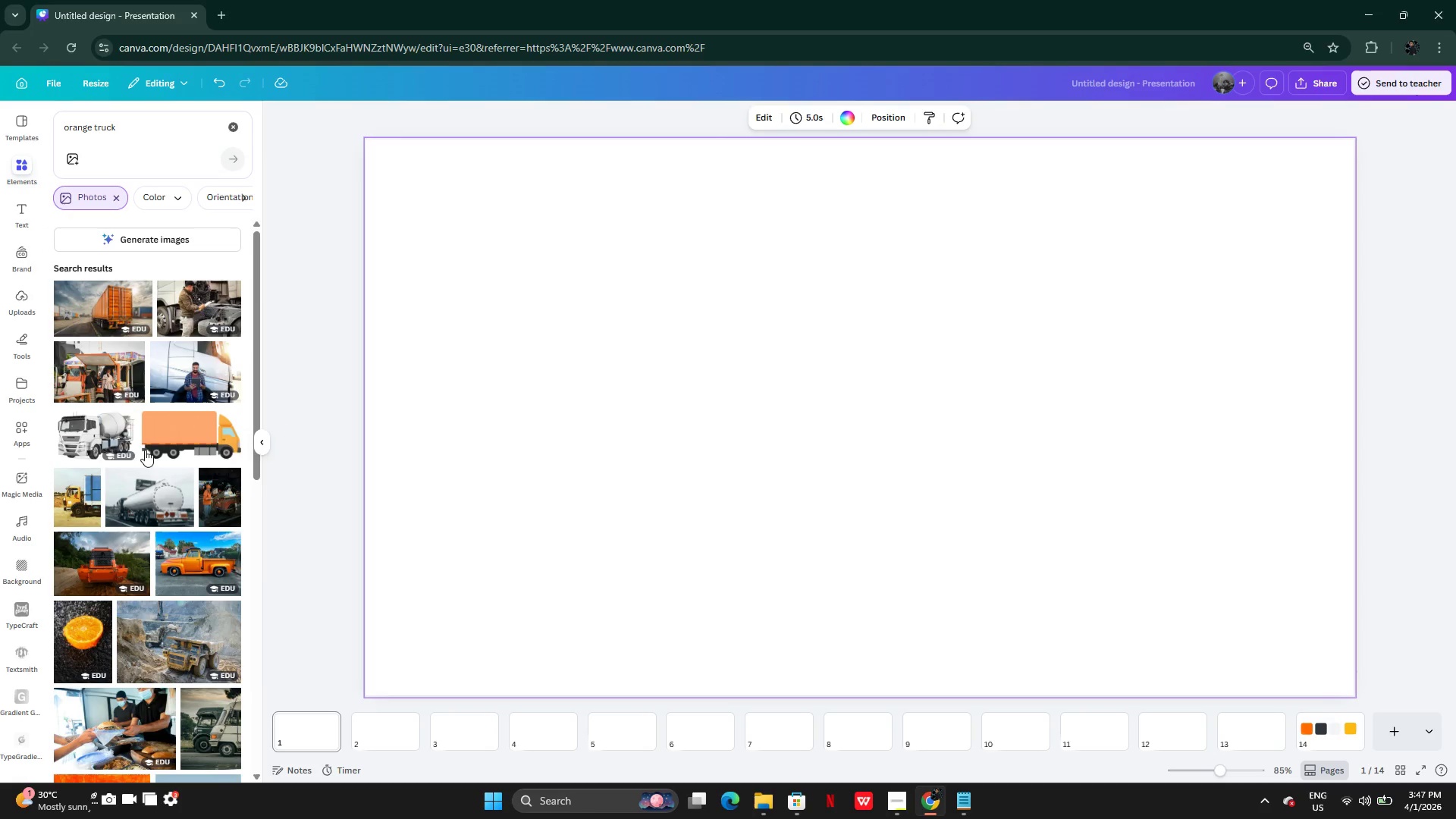 
mouse_move([156, 604])
 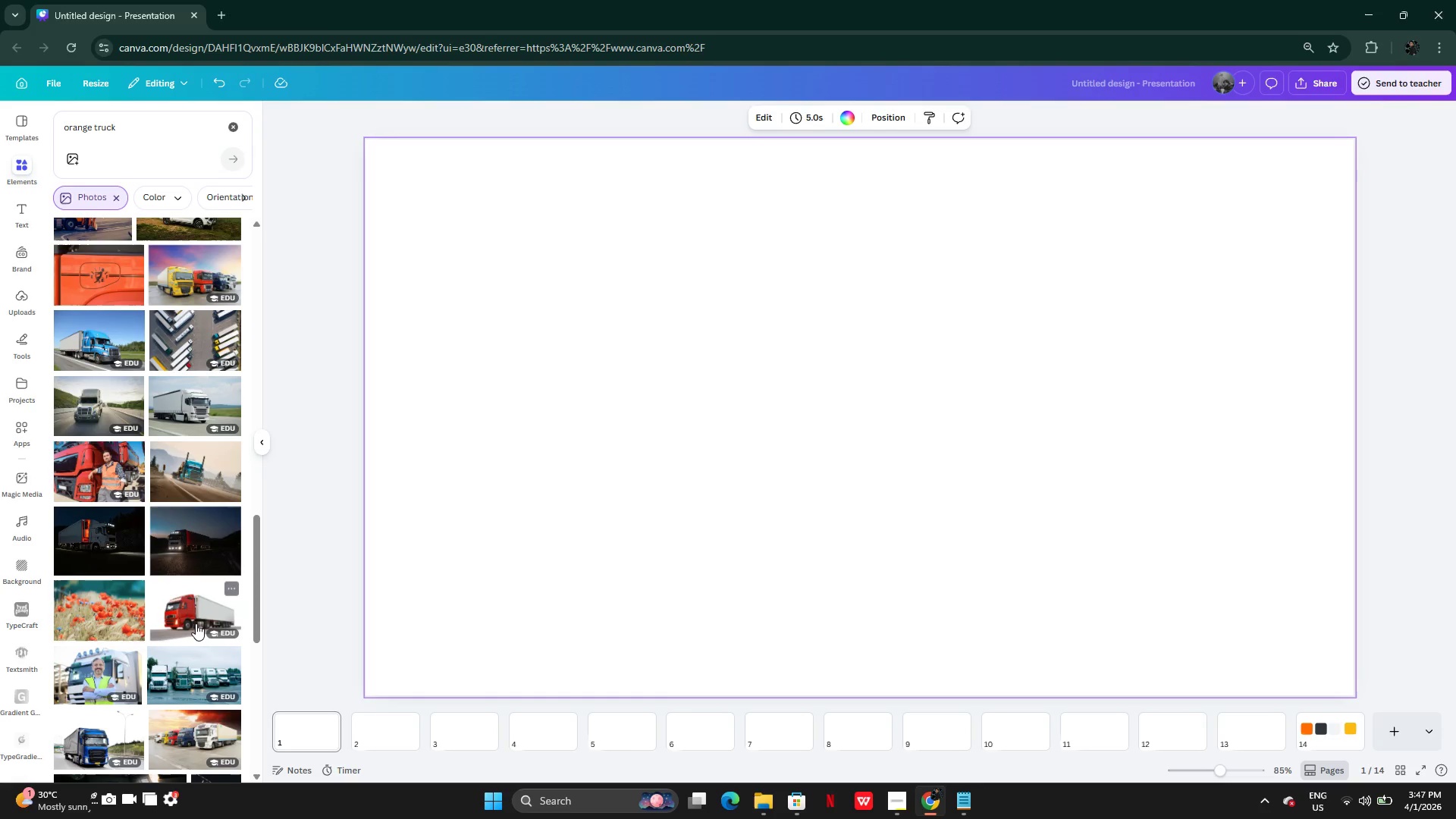 
mouse_move([189, 606])
 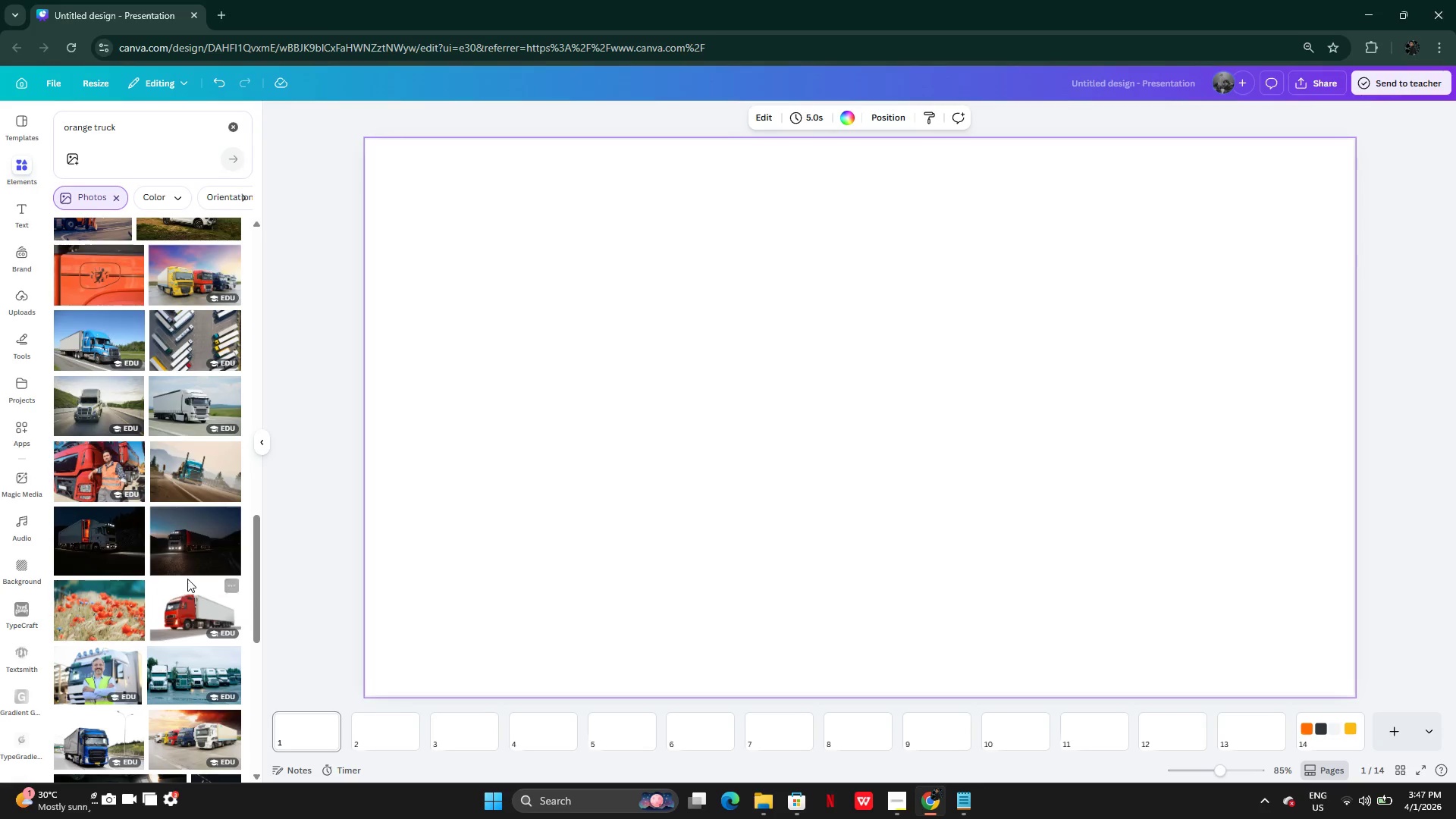 
left_click([190, 606])
 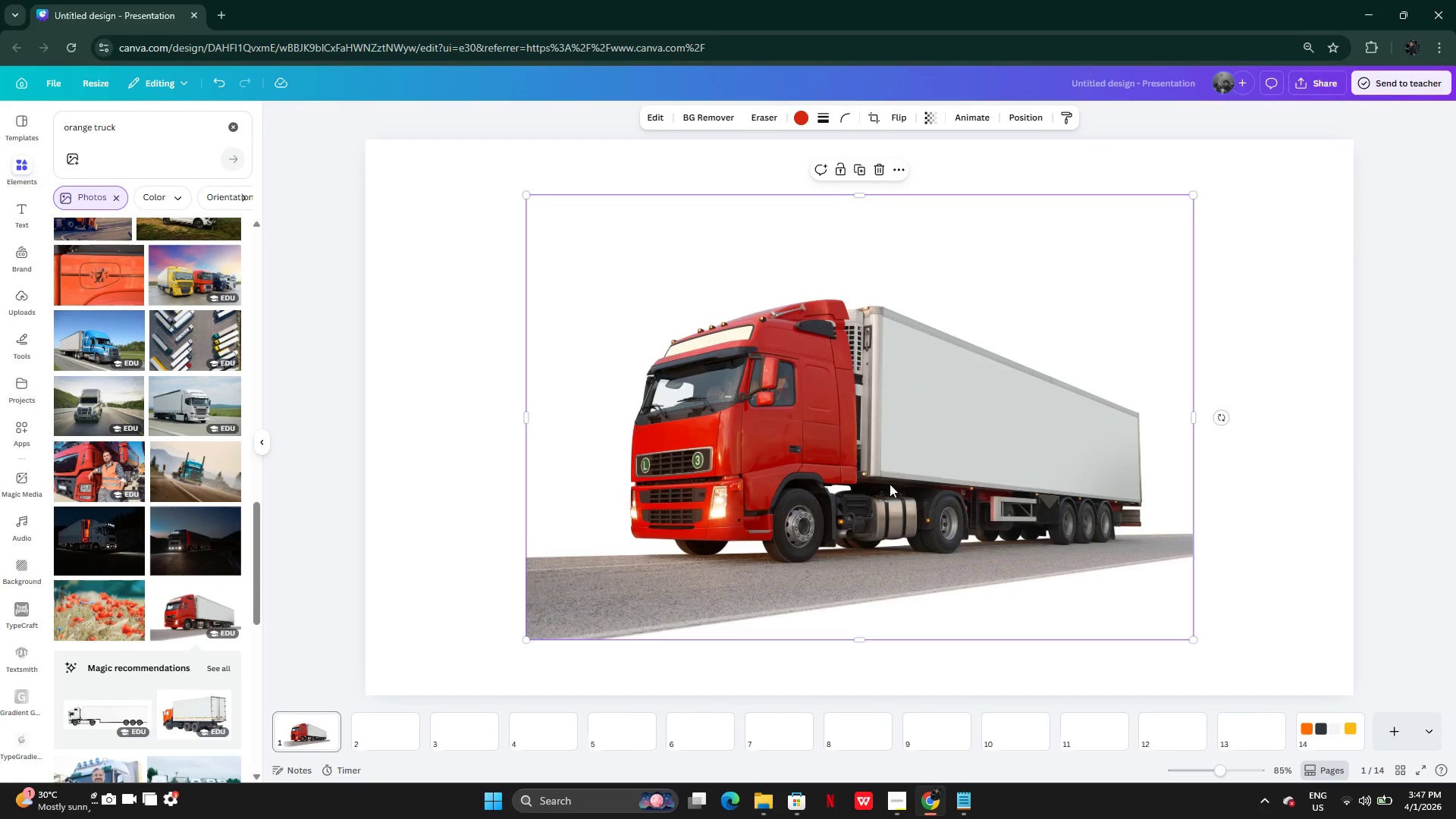 
left_click_drag(start_coordinate=[800, 503], to_coordinate=[983, 557])
 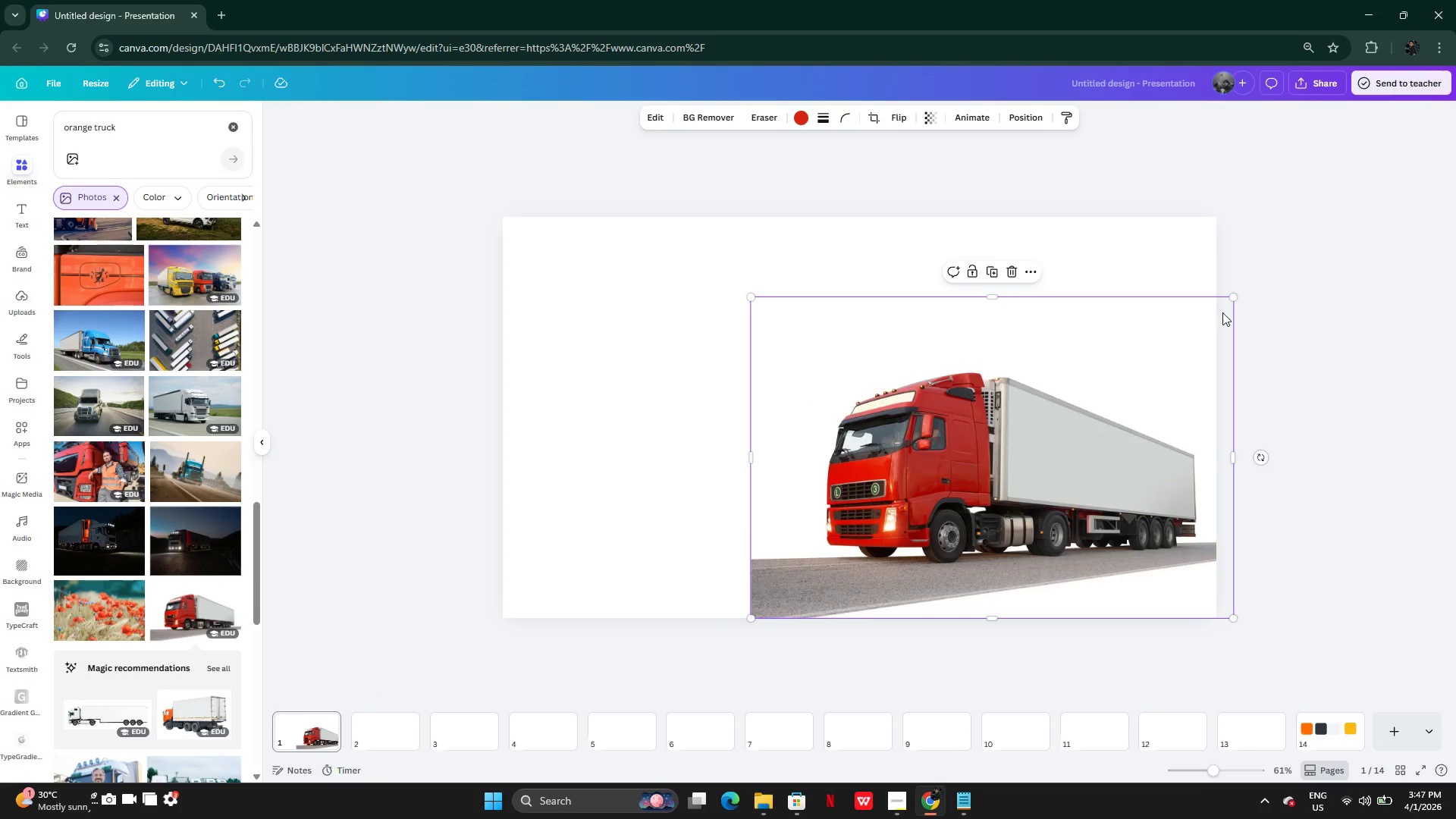 
left_click([673, 318])
 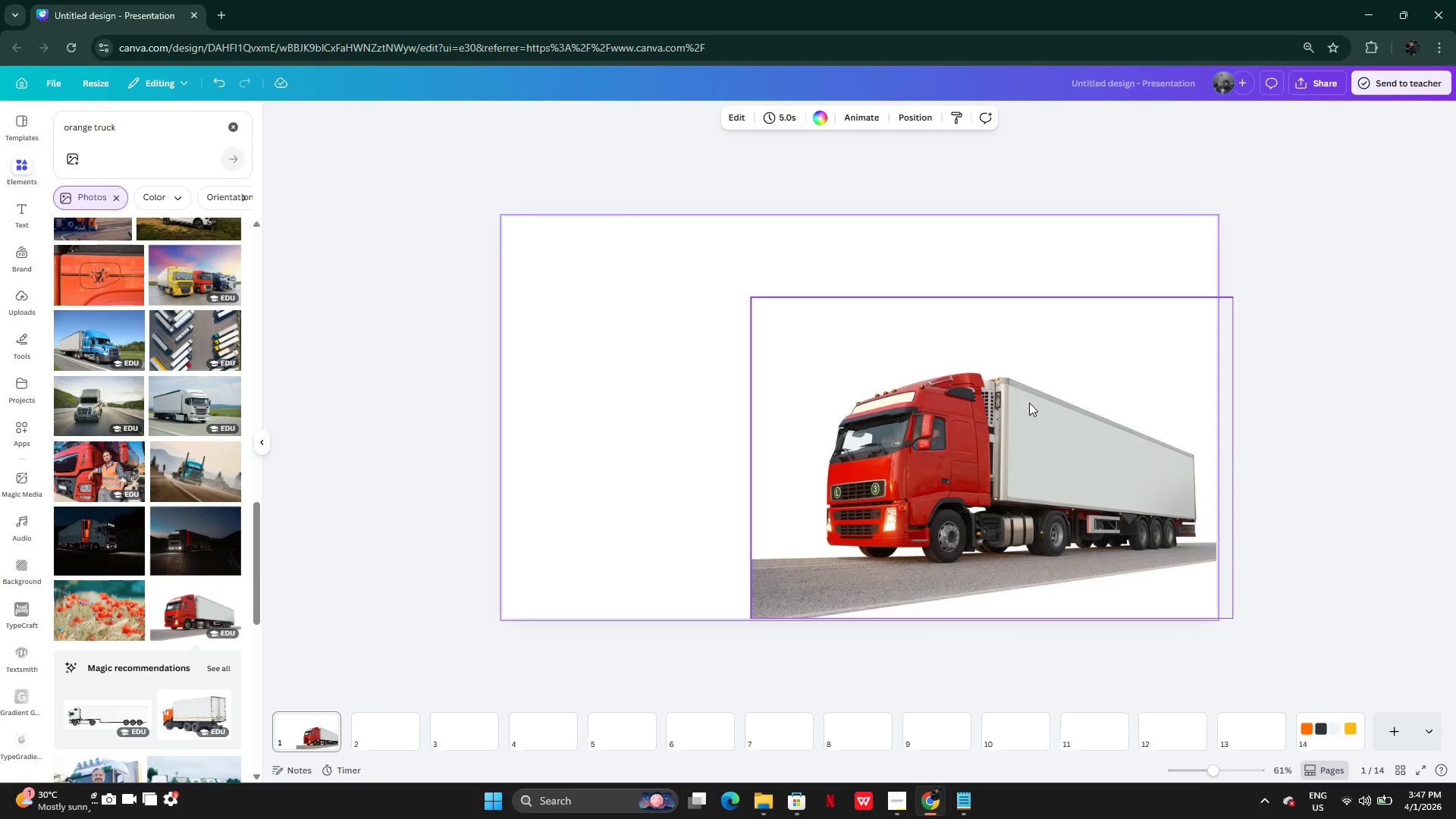 
left_click_drag(start_coordinate=[1029, 403], to_coordinate=[1036, 378])
 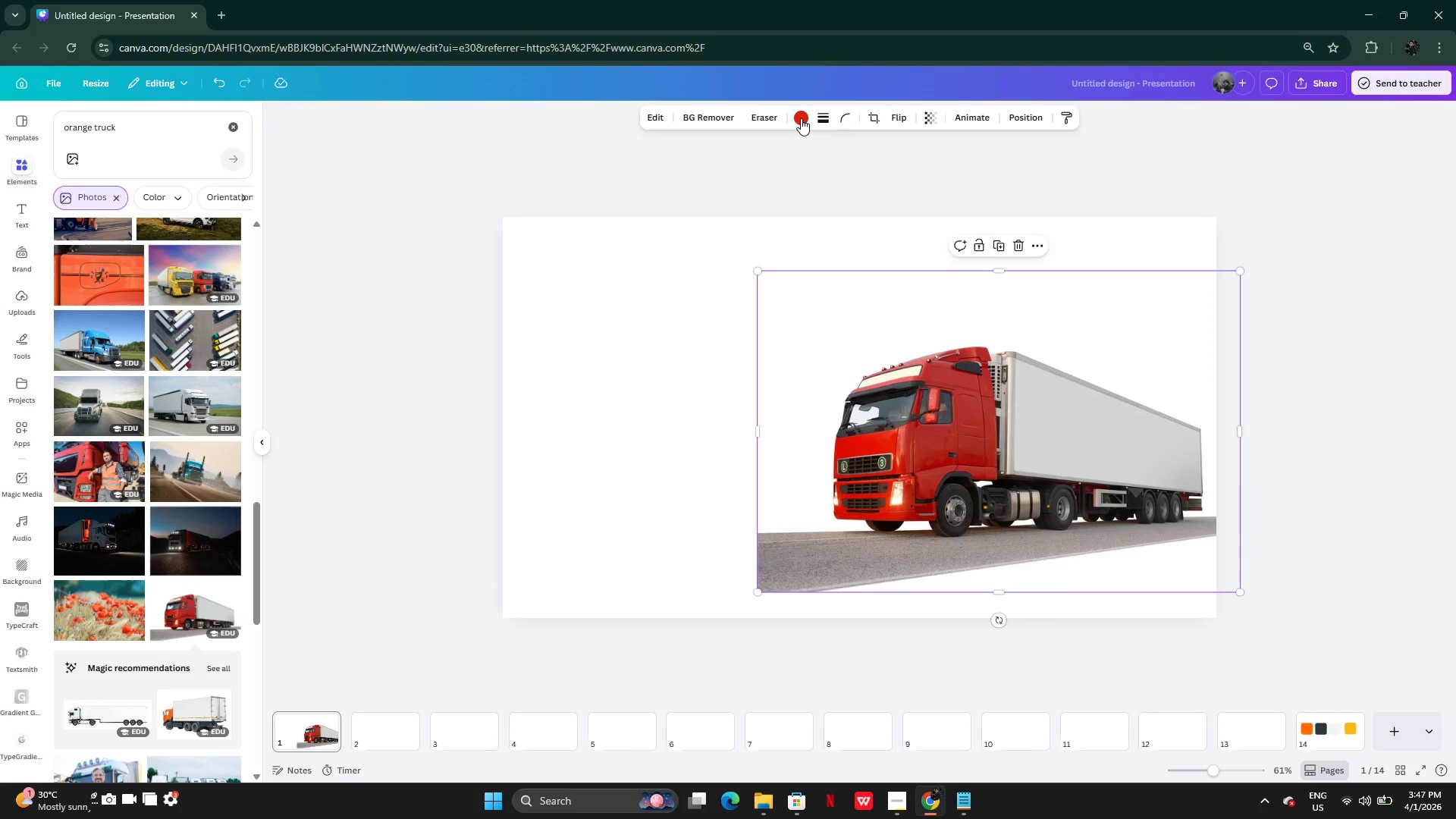 
left_click([801, 118])
 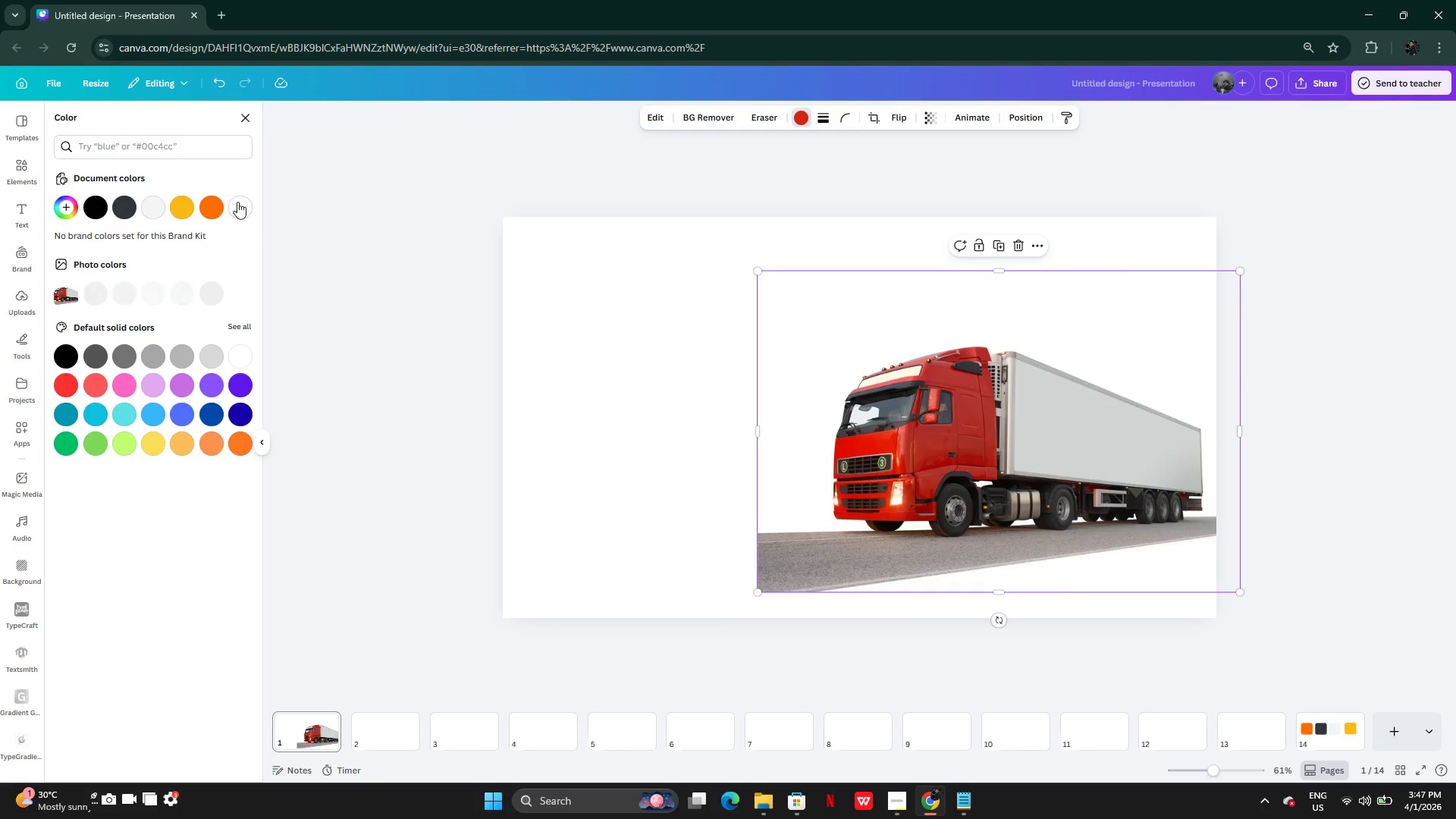 
left_click([201, 212])
 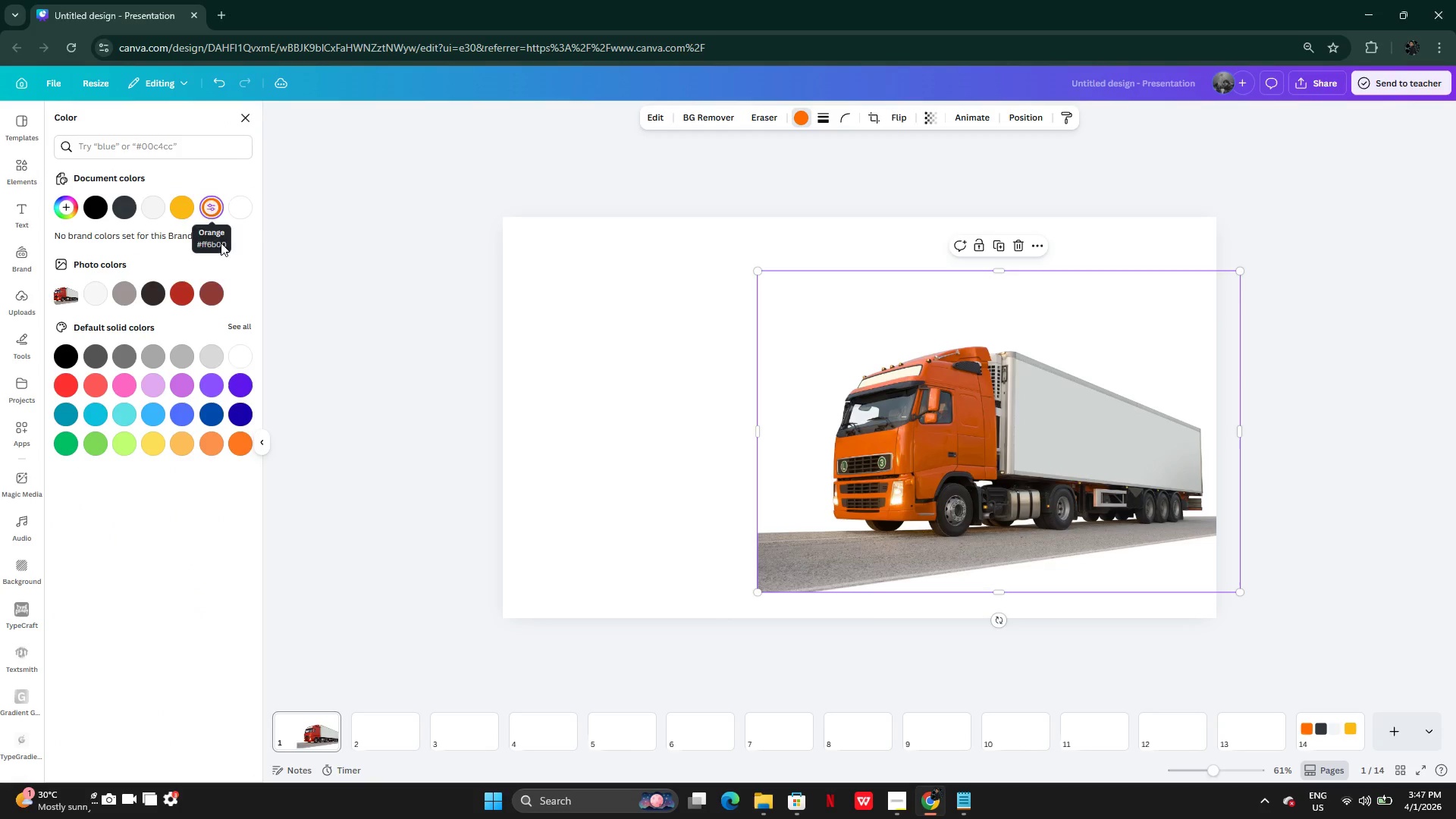 
left_click([689, 439])
 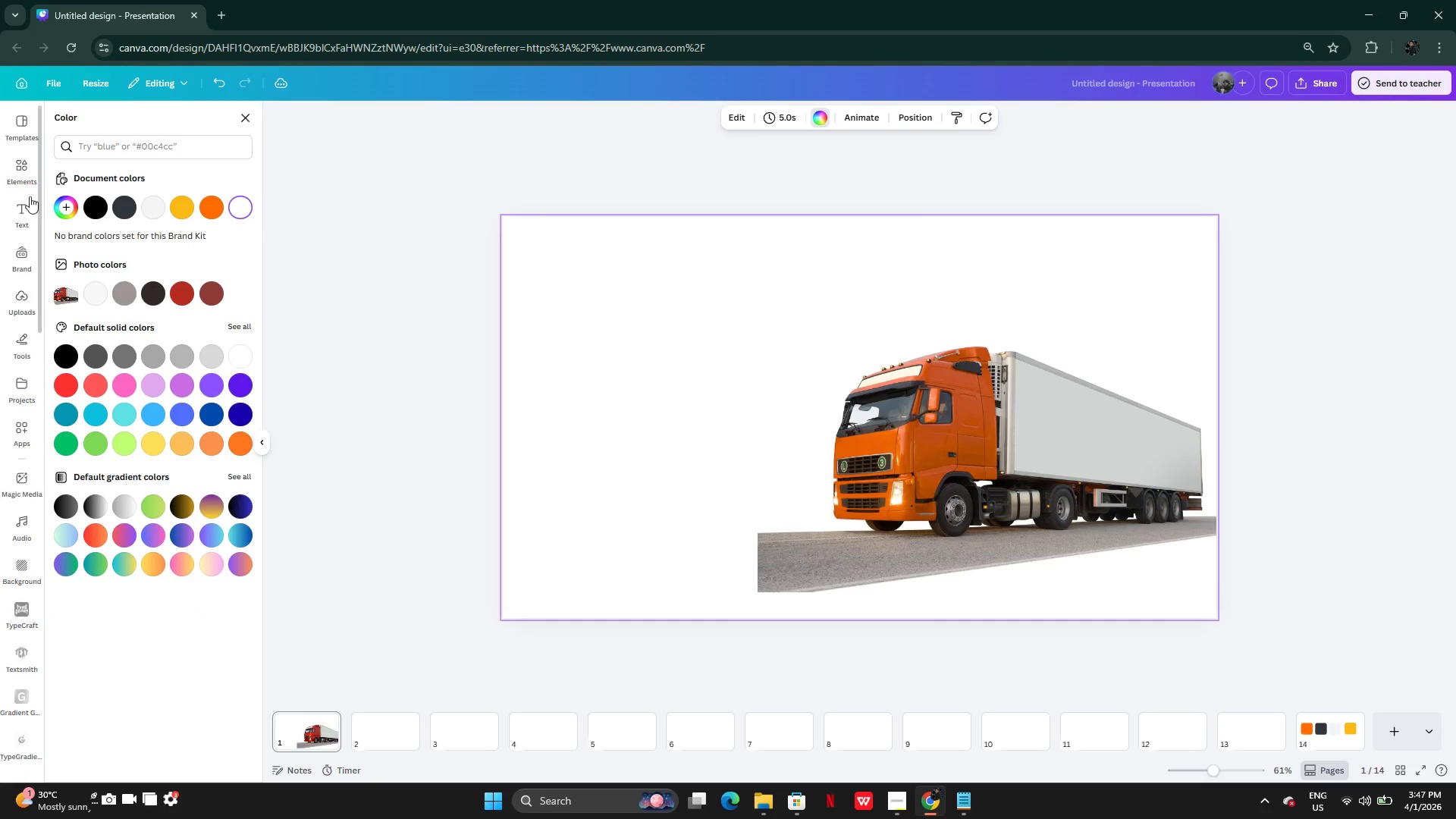 
left_click([29, 168])
 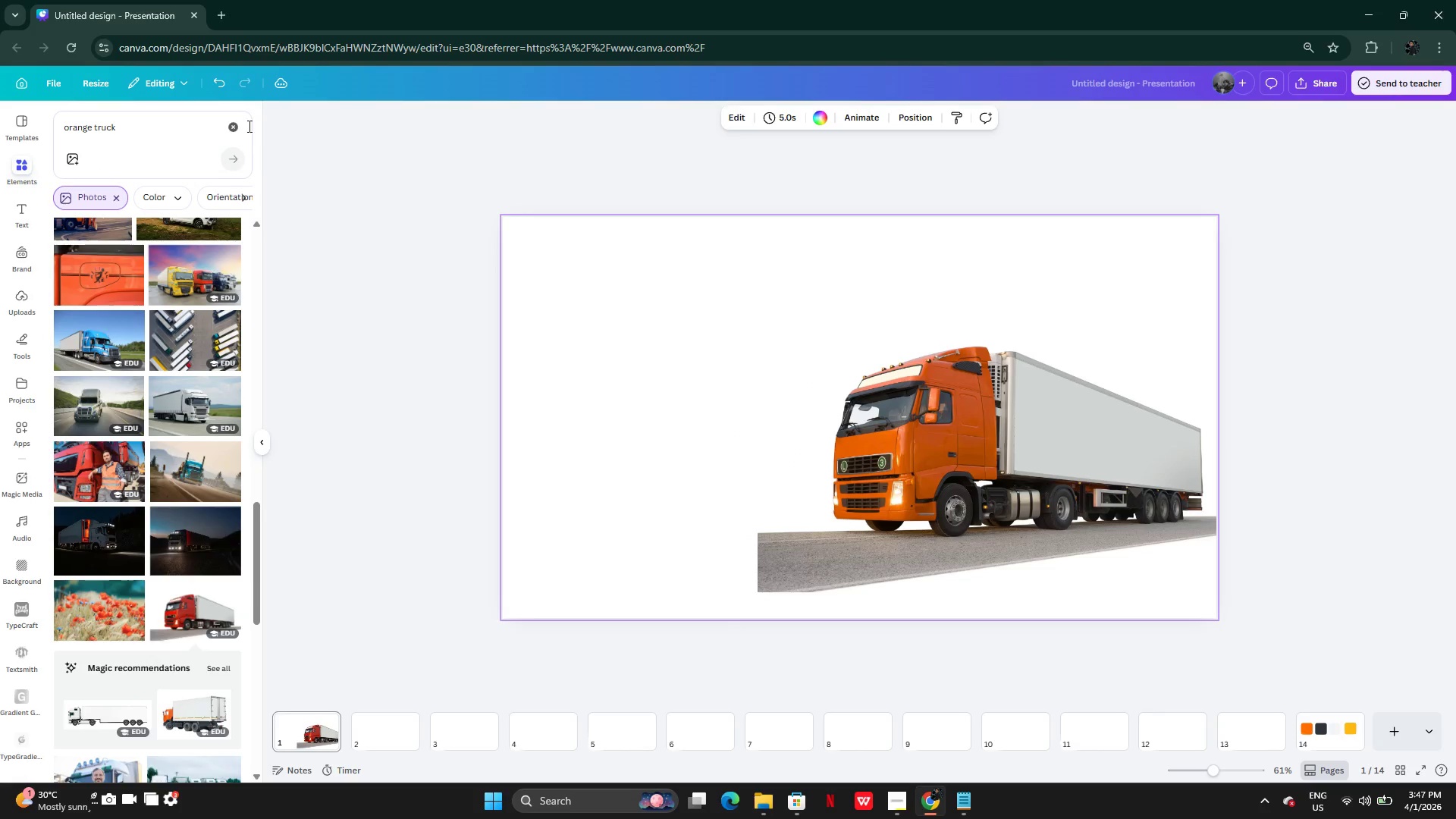 
left_click([237, 123])
 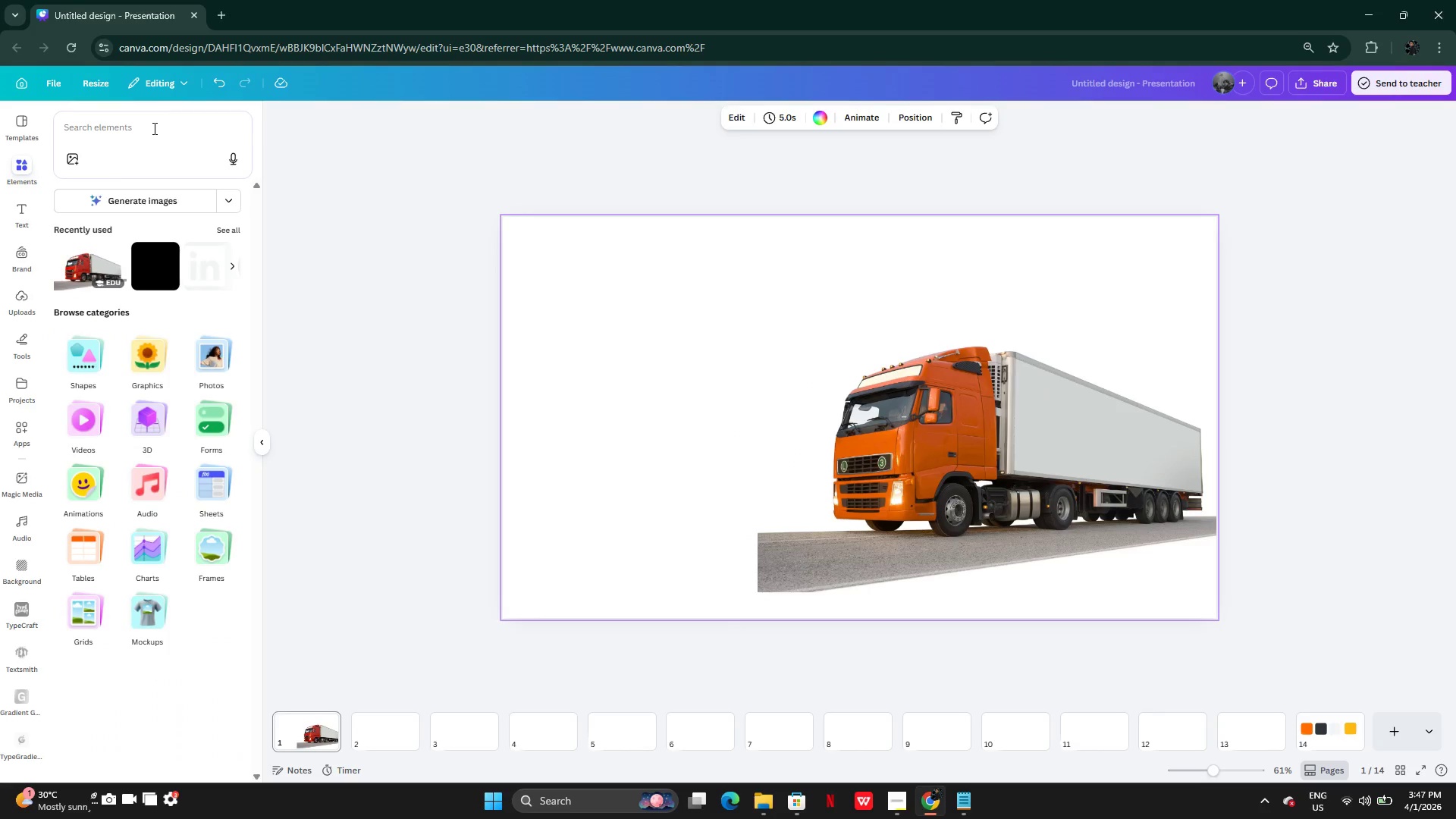 
left_click([152, 129])
 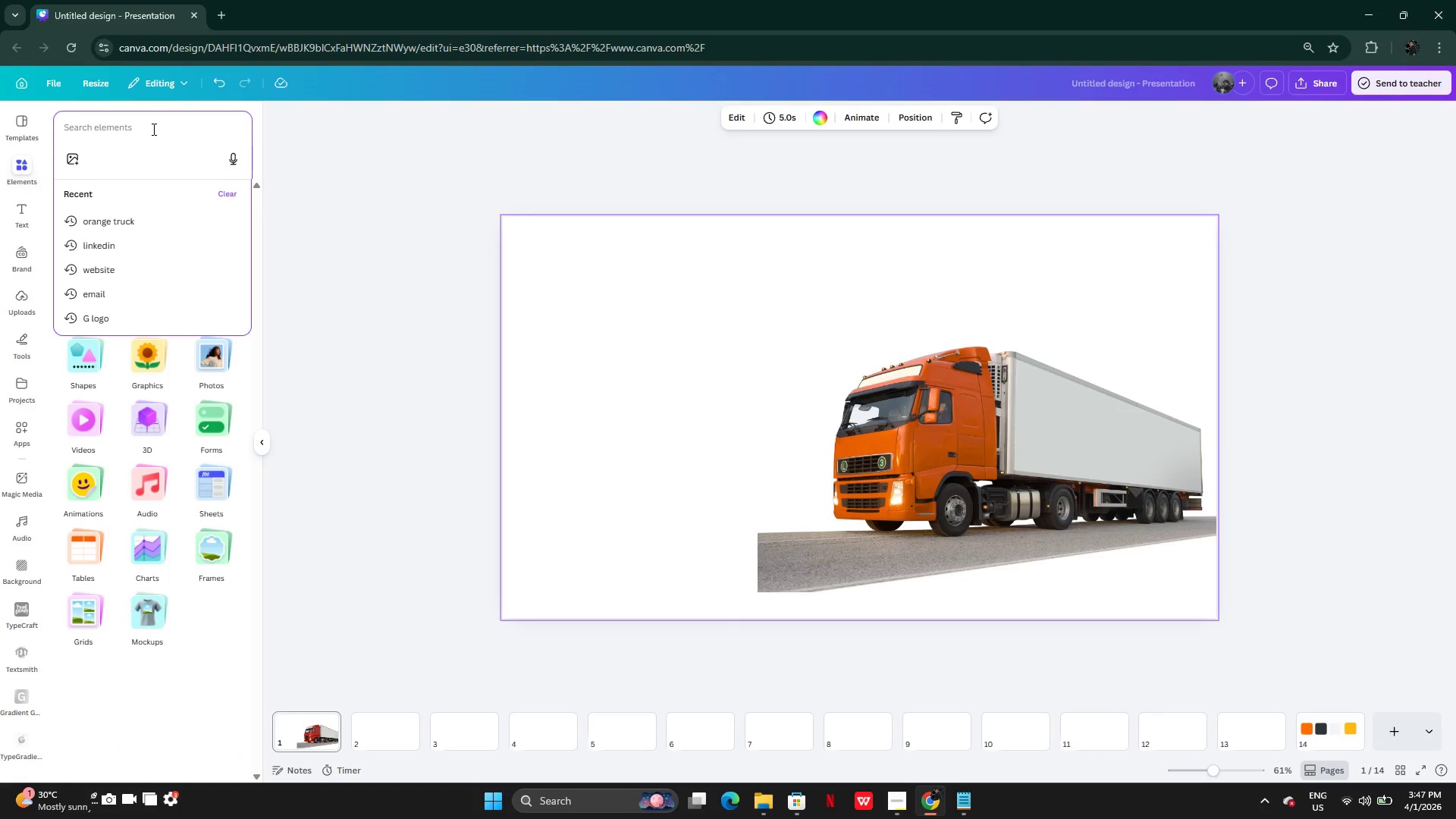 
key(S)
 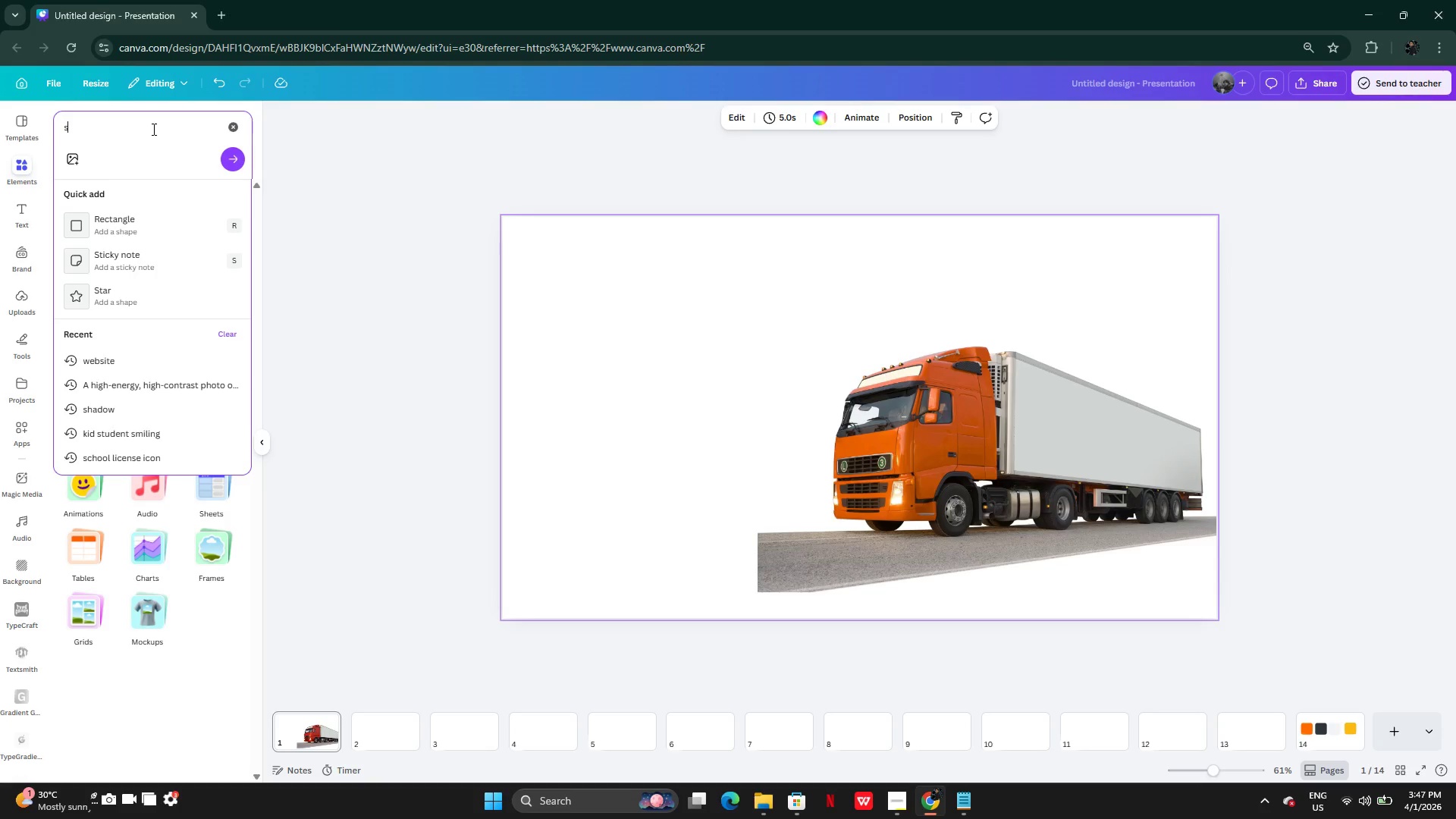 
key(Backspace)
 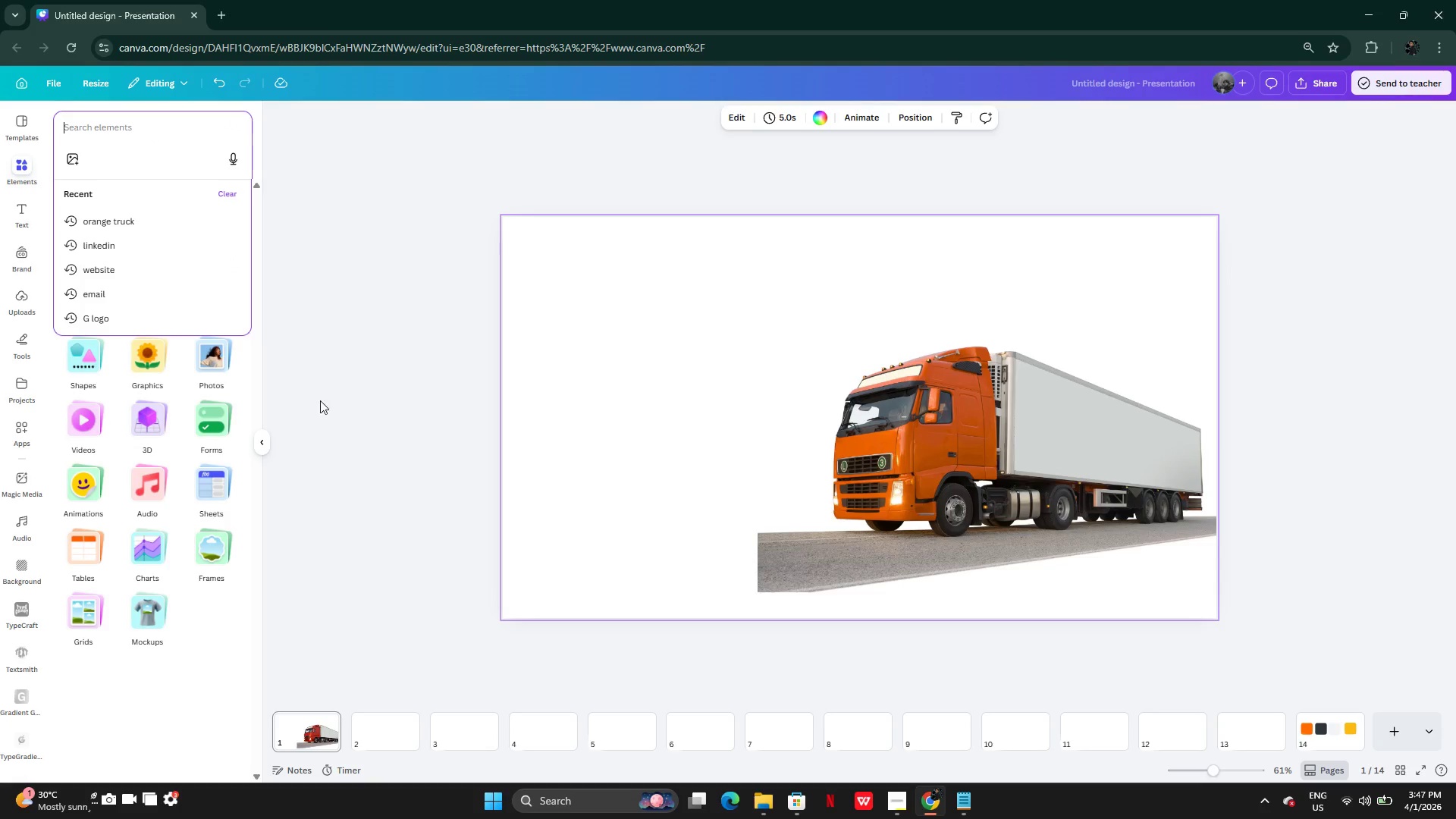 
left_click([306, 460])
 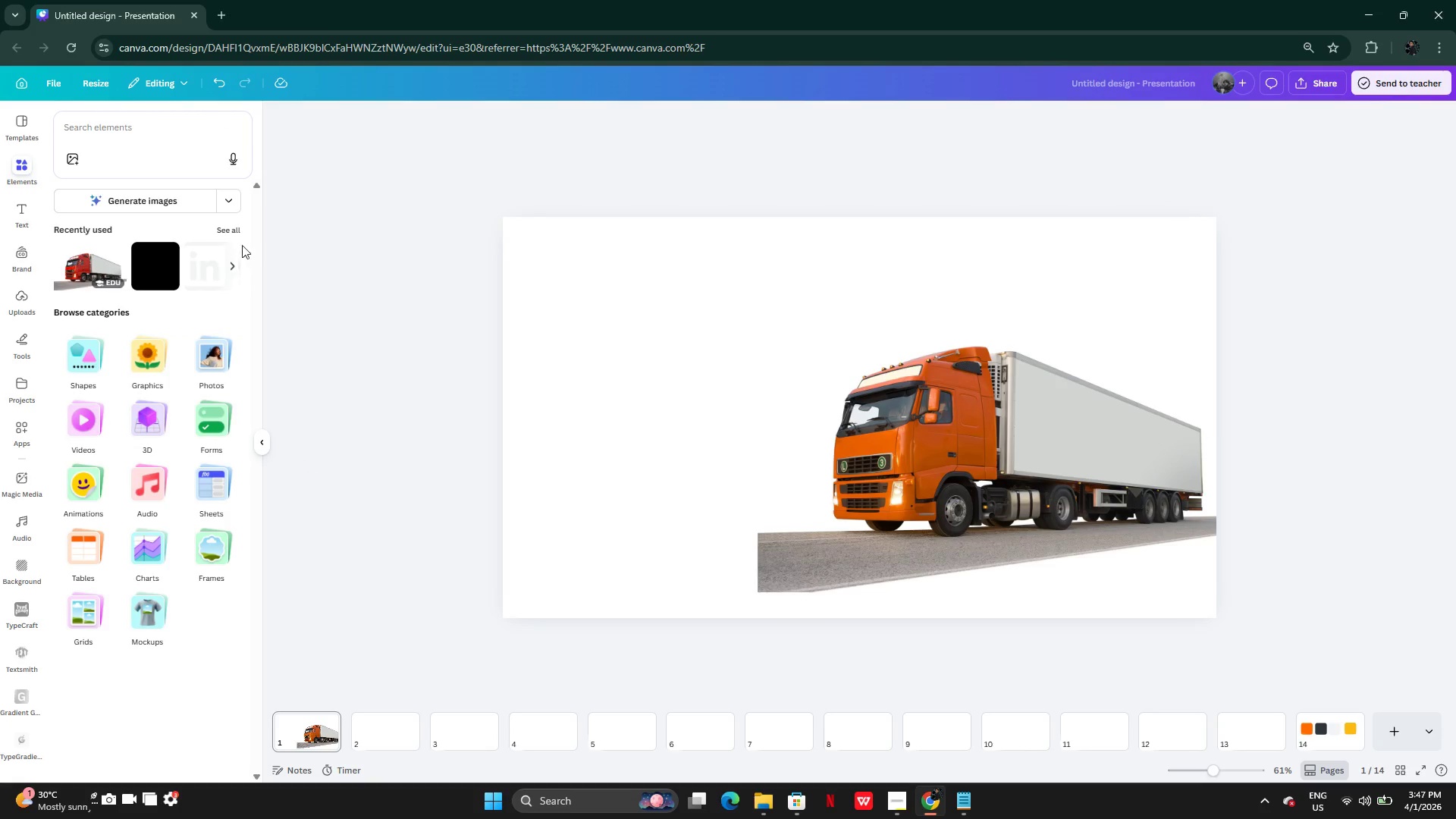 
left_click([215, 222])
 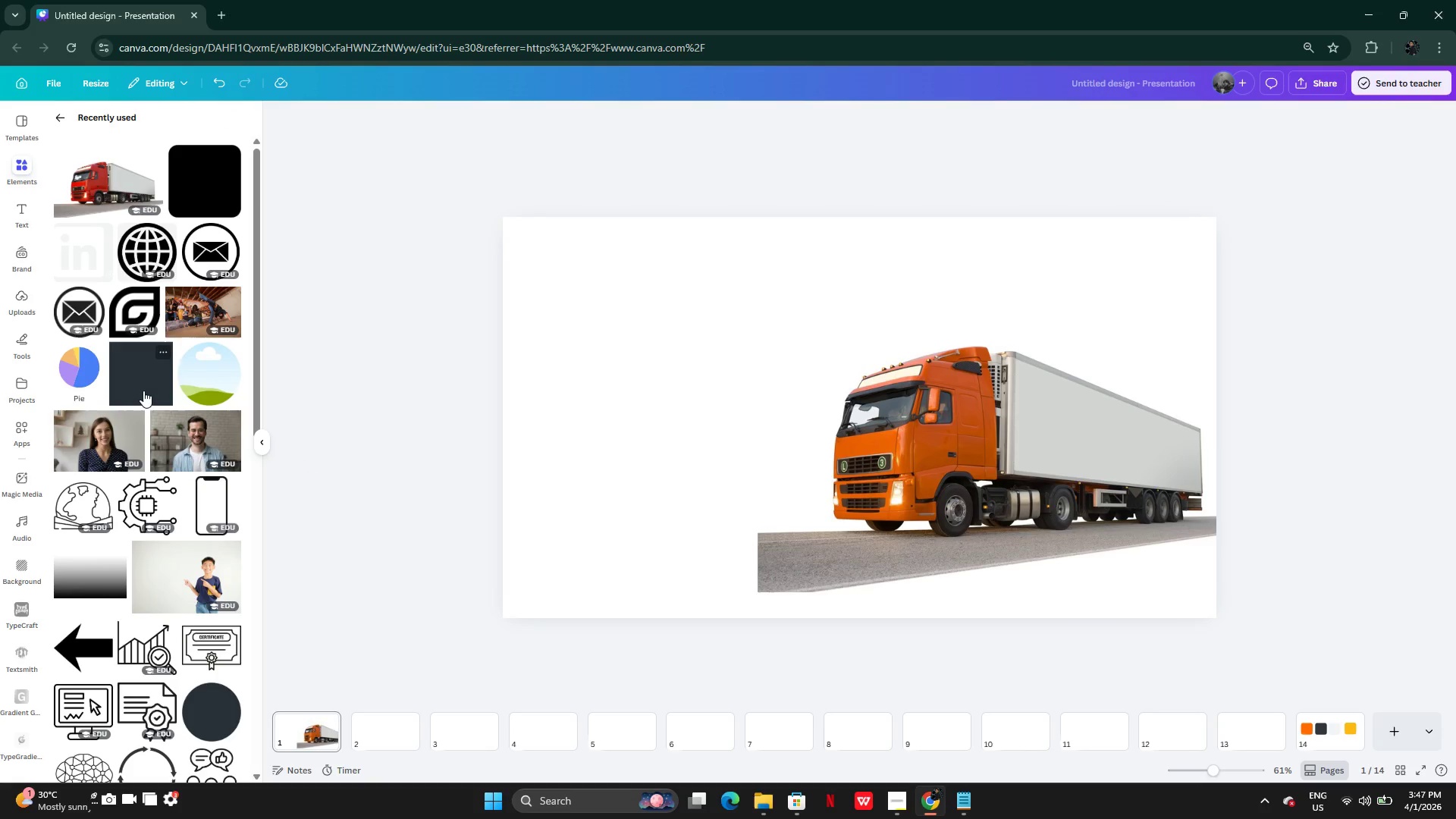 
left_click([137, 384])
 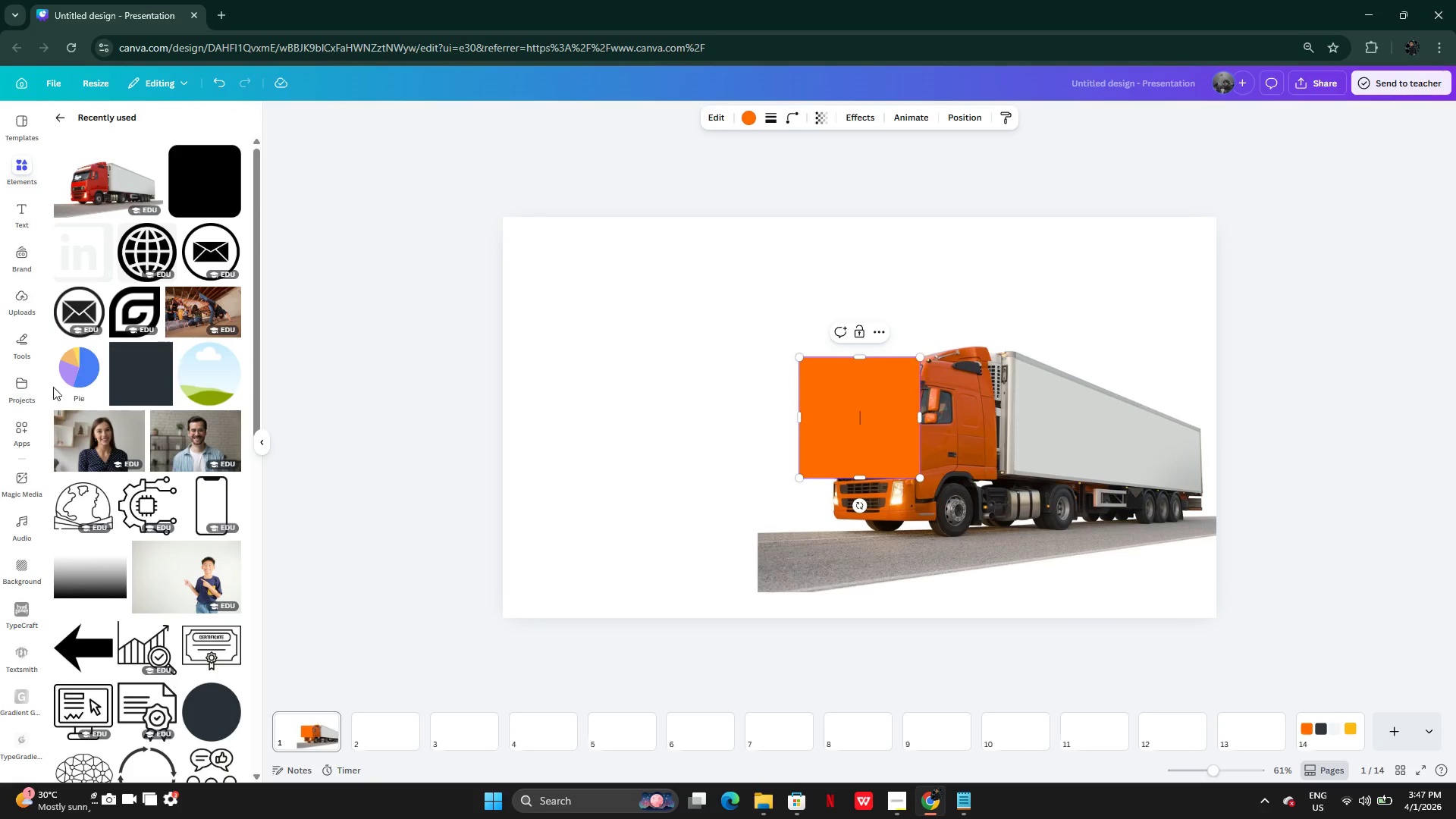 
left_click([115, 379])
 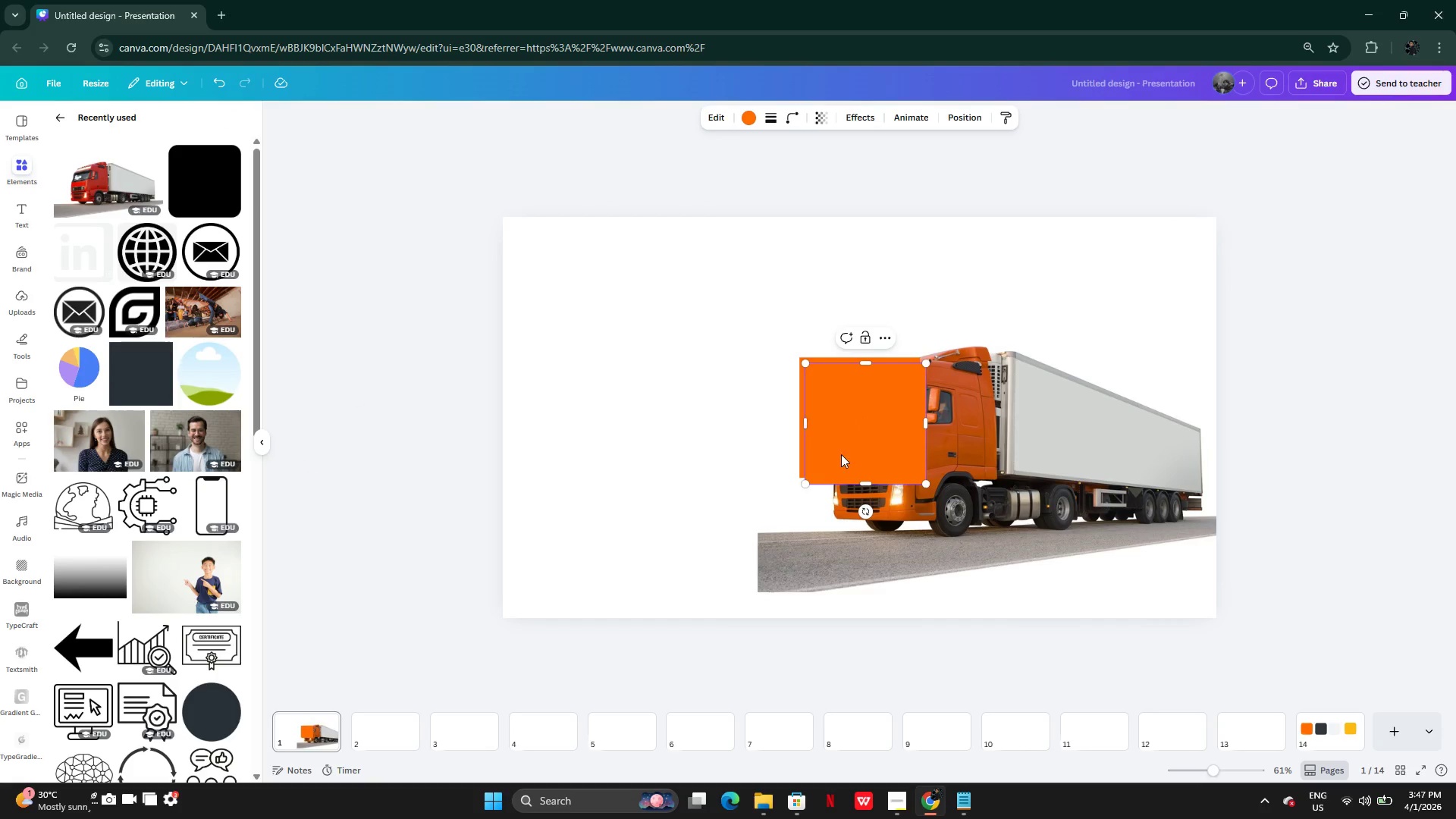 
key(Backspace)
 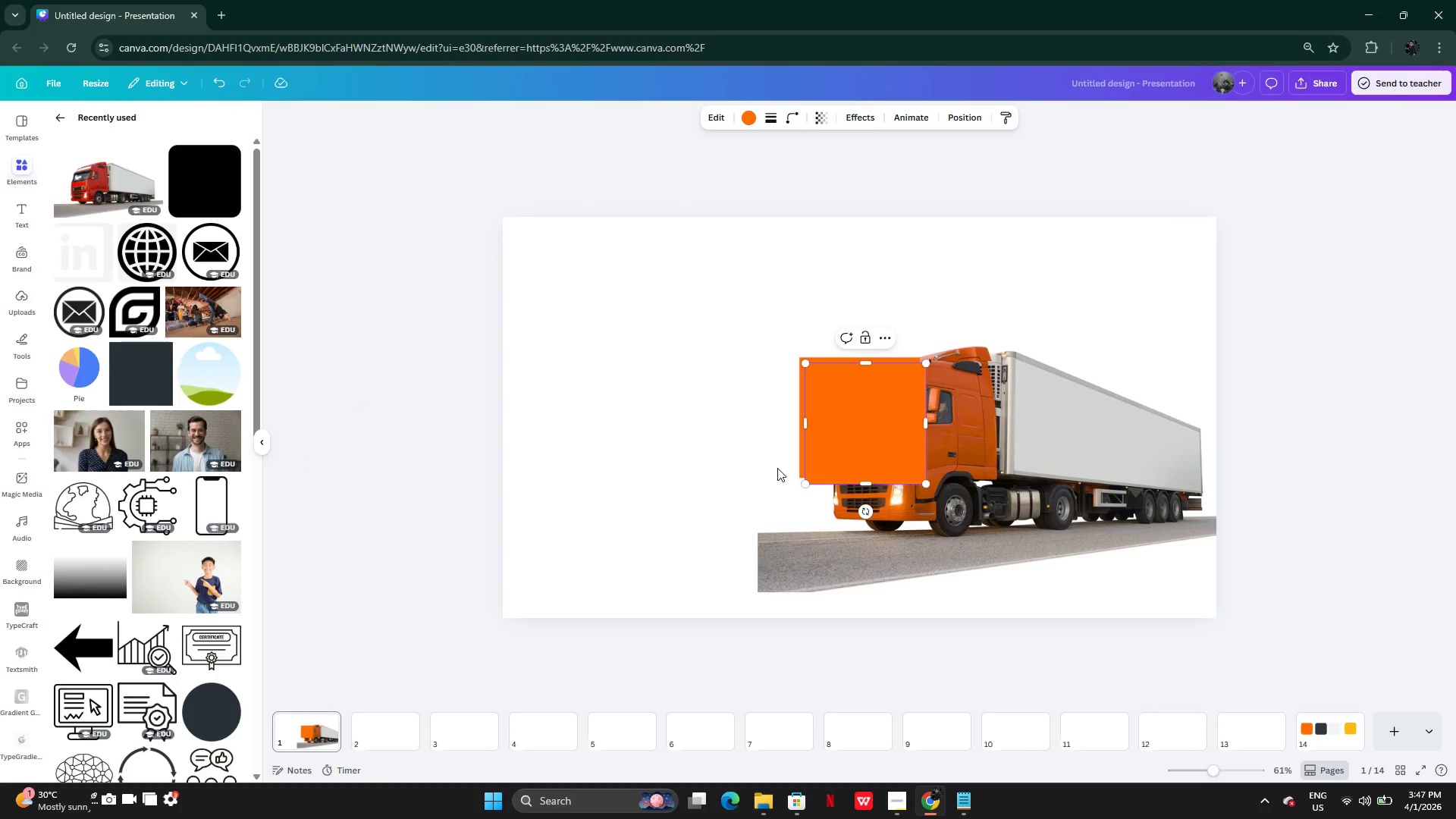 
left_click([648, 475])
 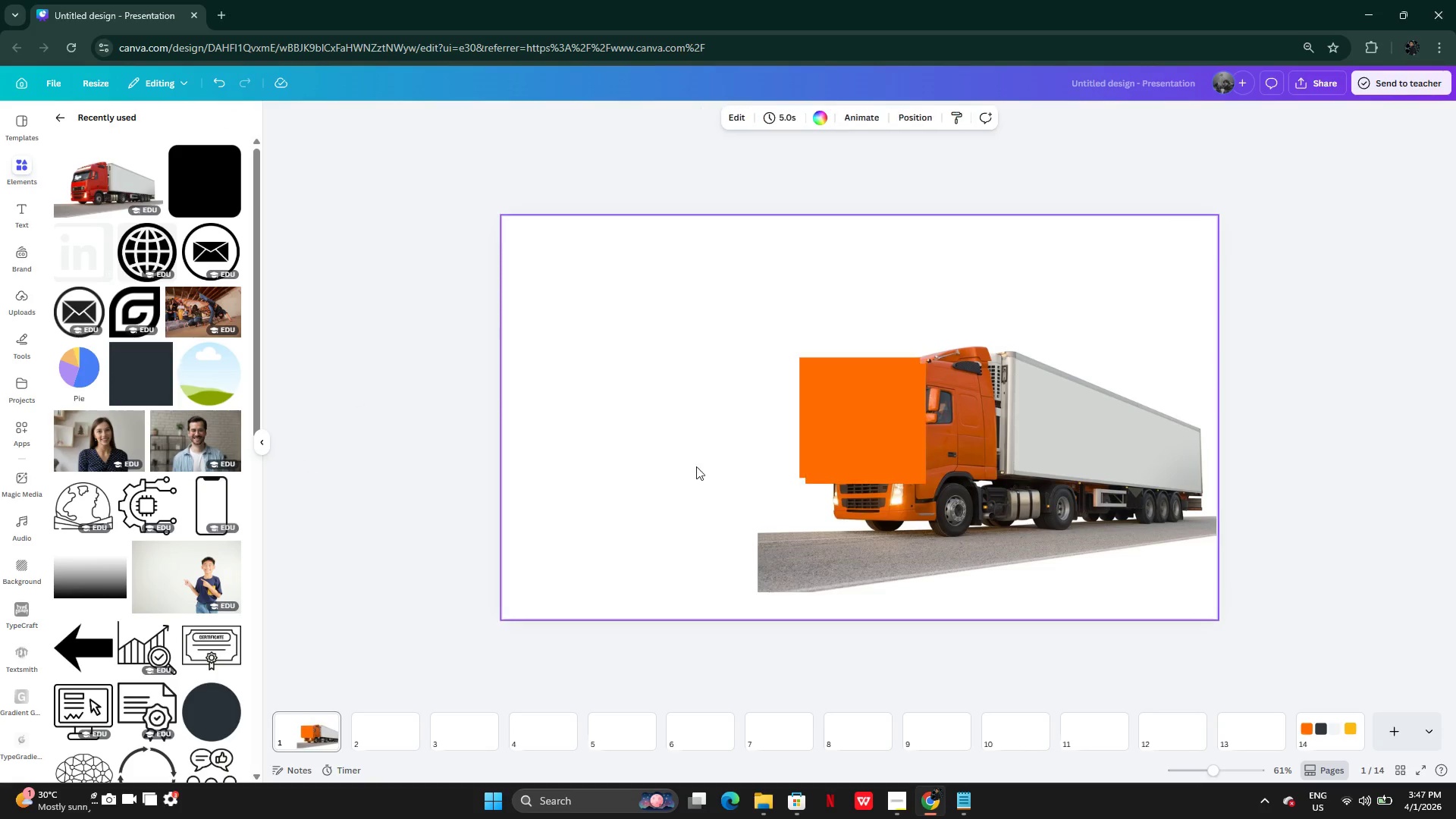 
key(Backspace)
 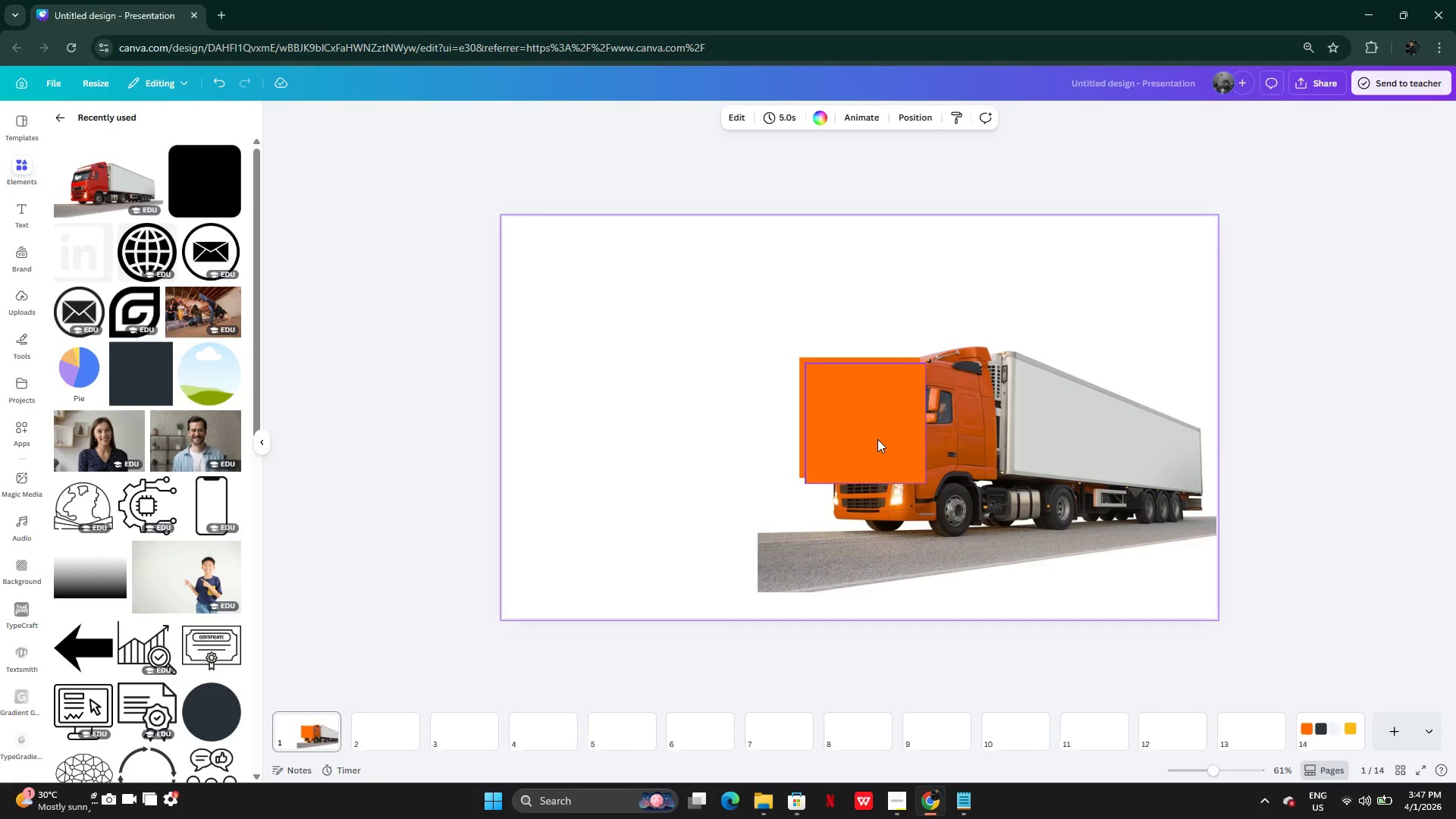 
left_click([877, 439])
 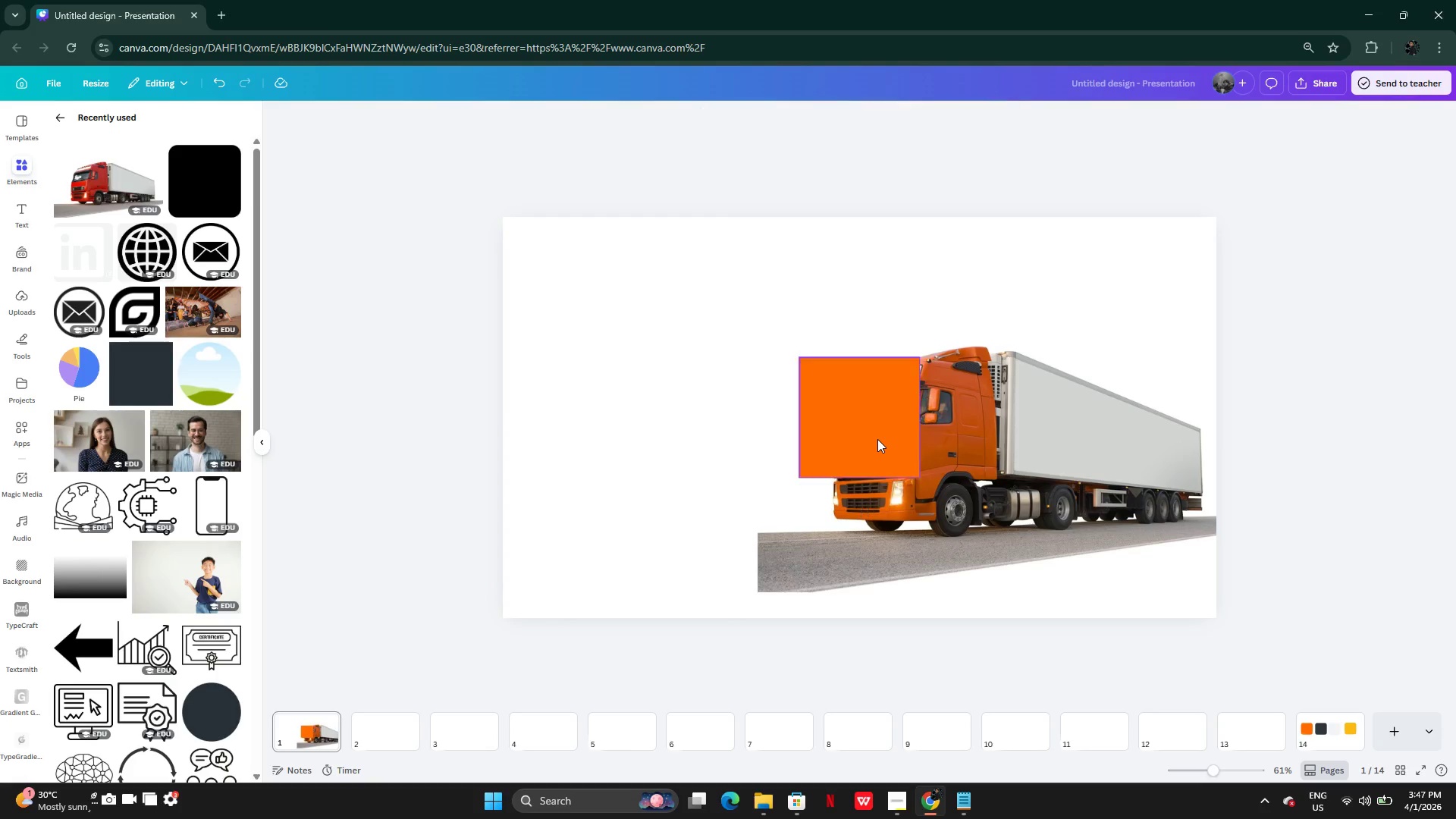 
key(Backspace)
 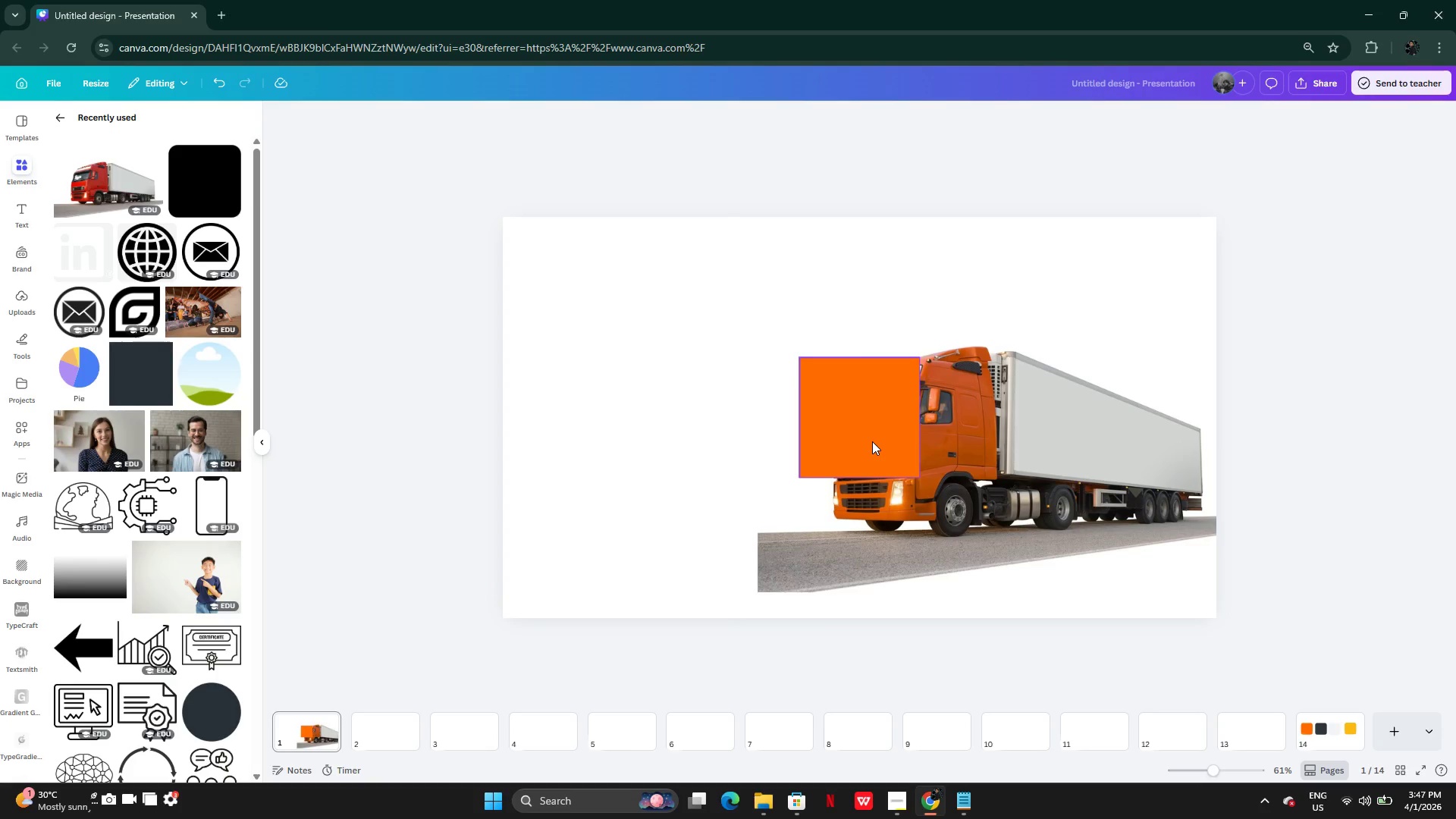 
left_click_drag(start_coordinate=[872, 441], to_coordinate=[686, 439])
 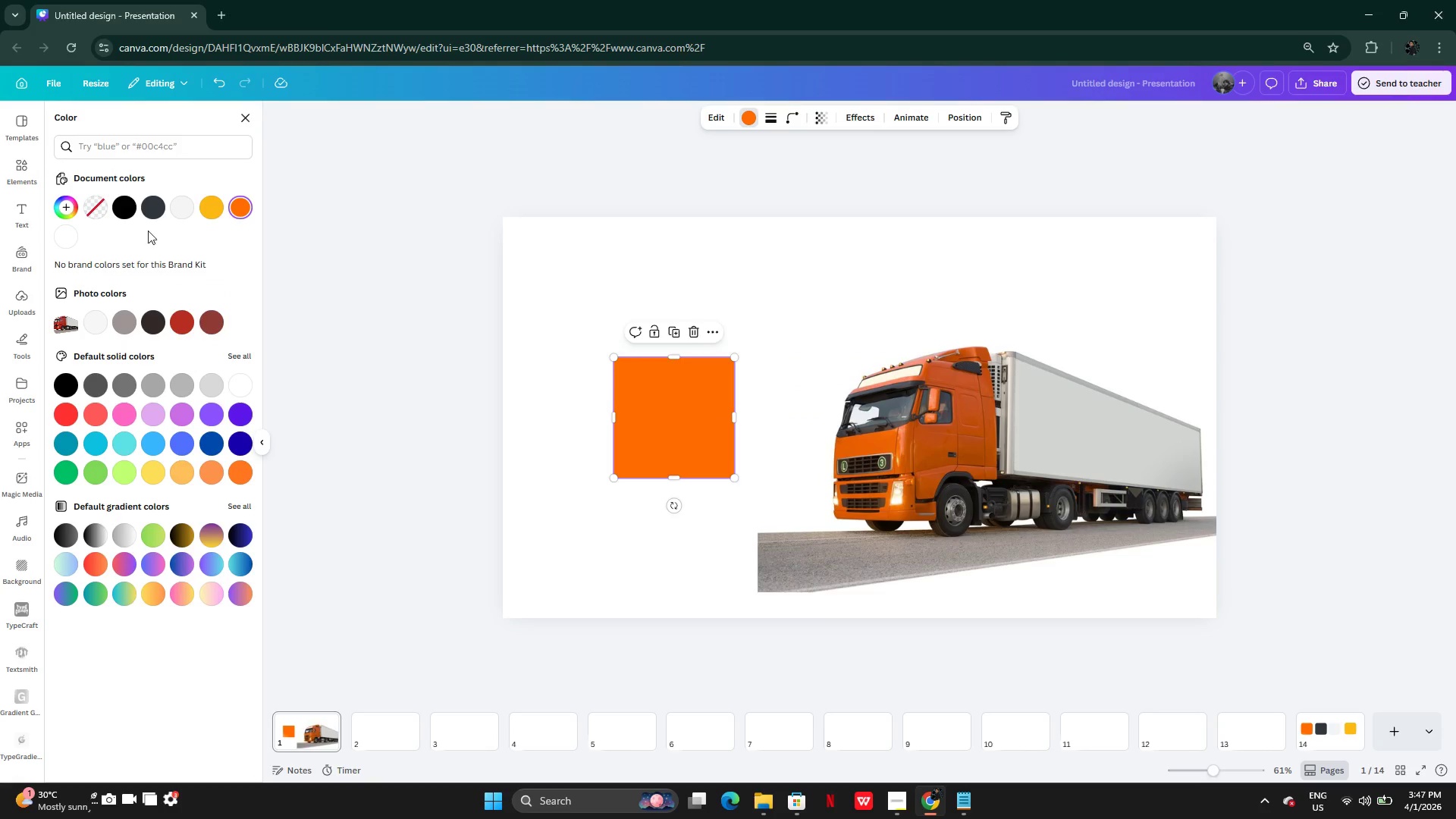 
left_click([130, 210])
 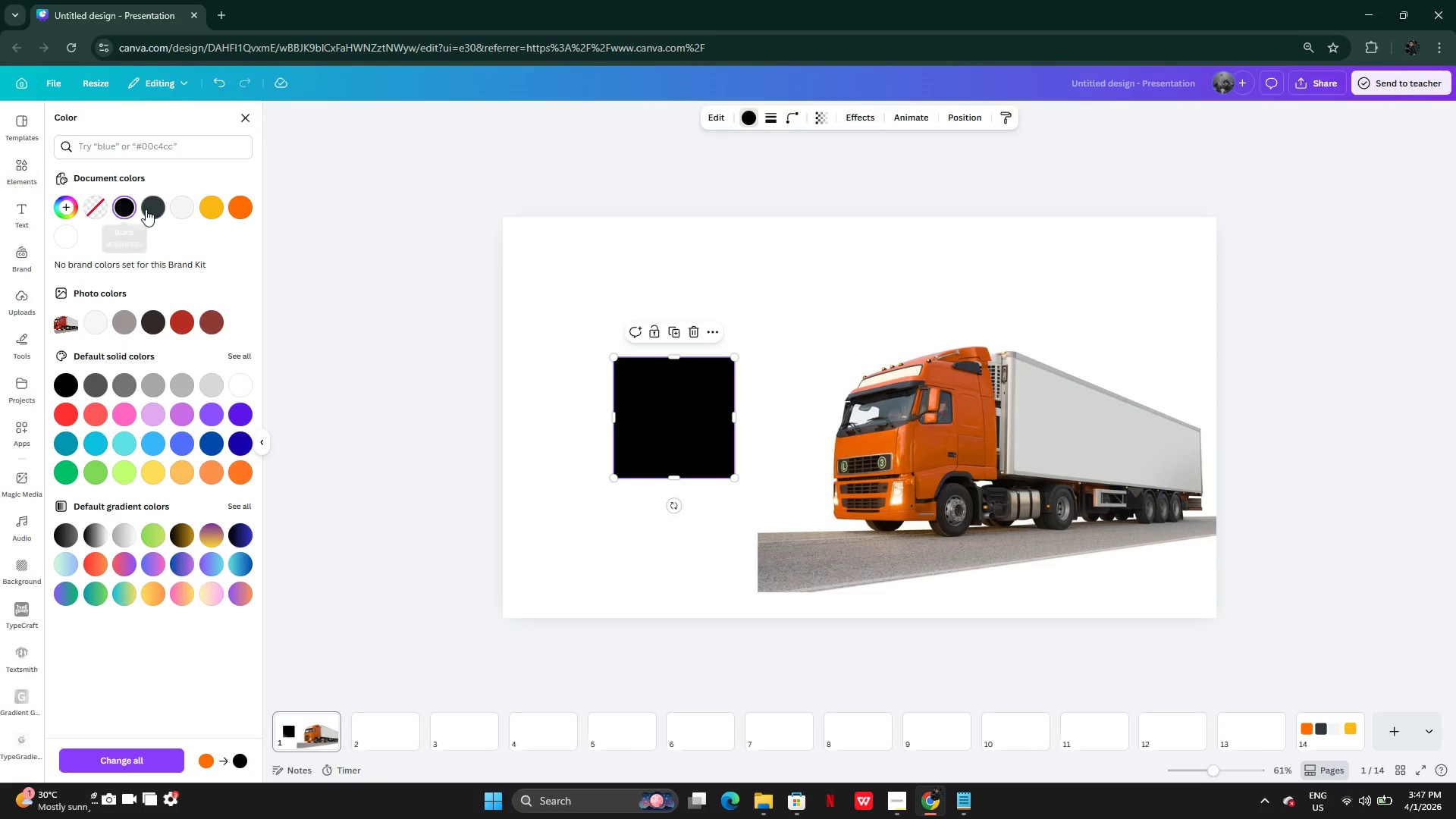 
left_click([149, 208])
 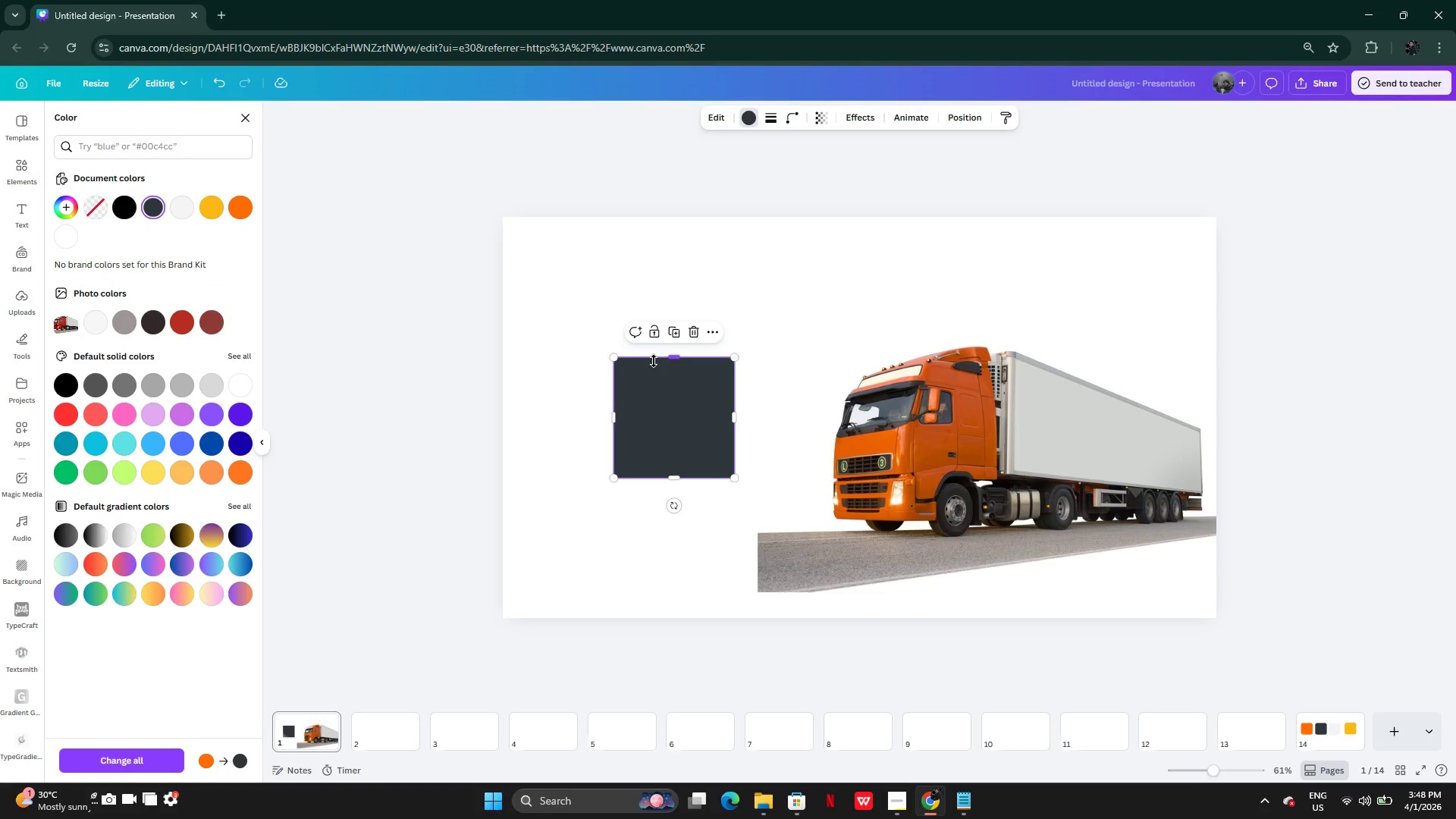 
left_click_drag(start_coordinate=[660, 362], to_coordinate=[643, 195])
 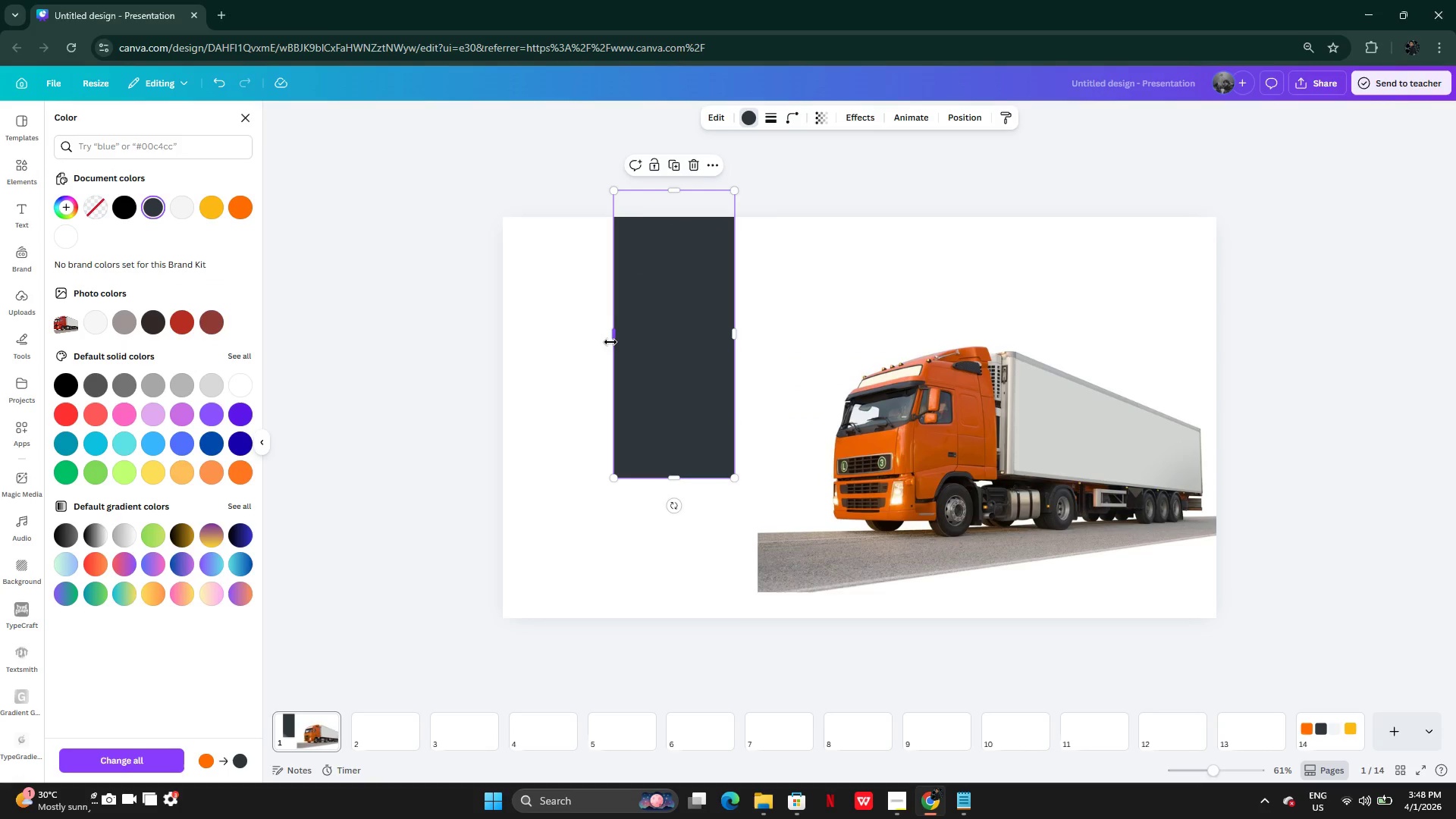 
left_click_drag(start_coordinate=[610, 342], to_coordinate=[469, 347])
 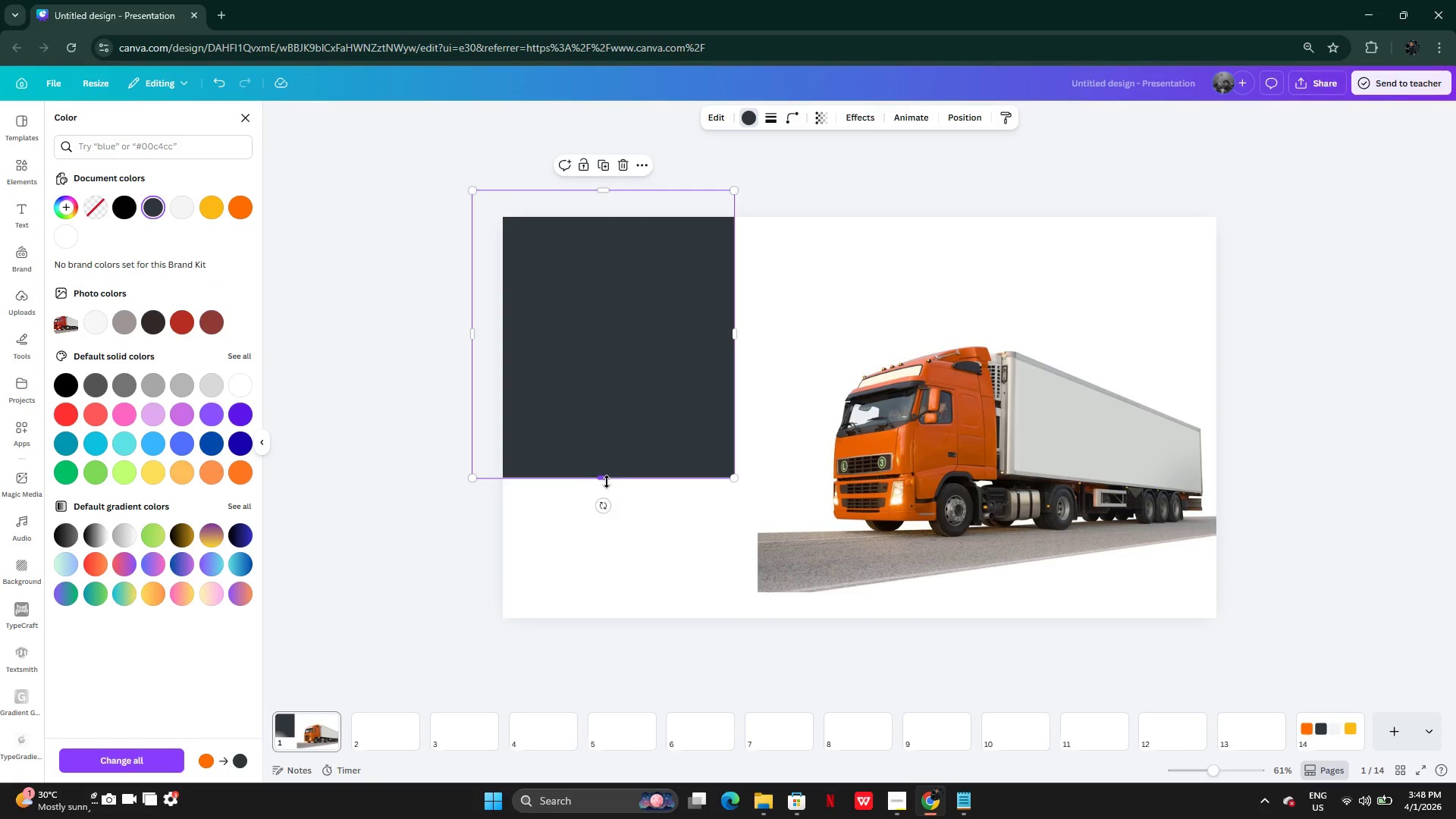 
left_click_drag(start_coordinate=[604, 479], to_coordinate=[611, 632])
 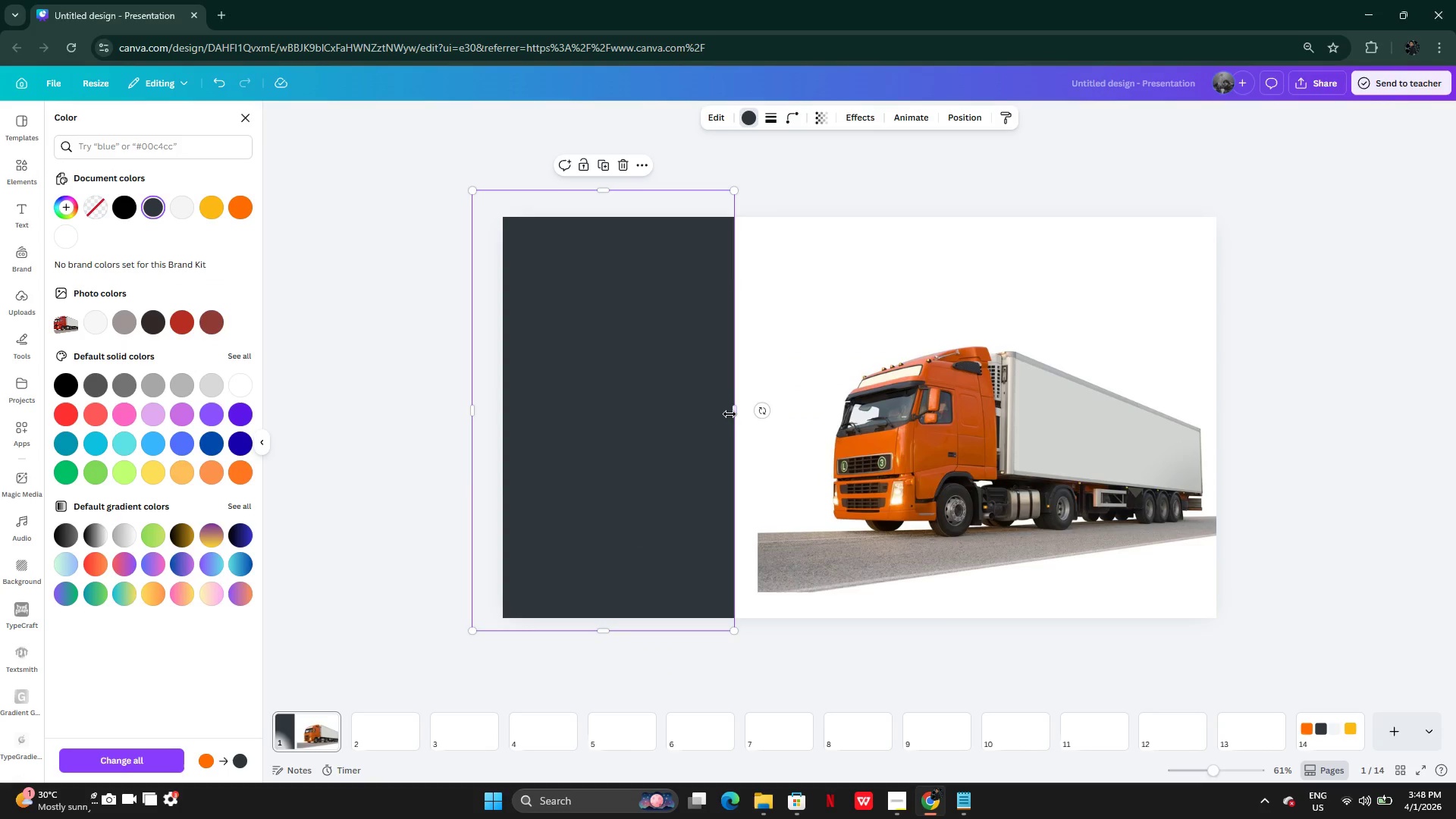 
left_click_drag(start_coordinate=[730, 413], to_coordinate=[830, 407])
 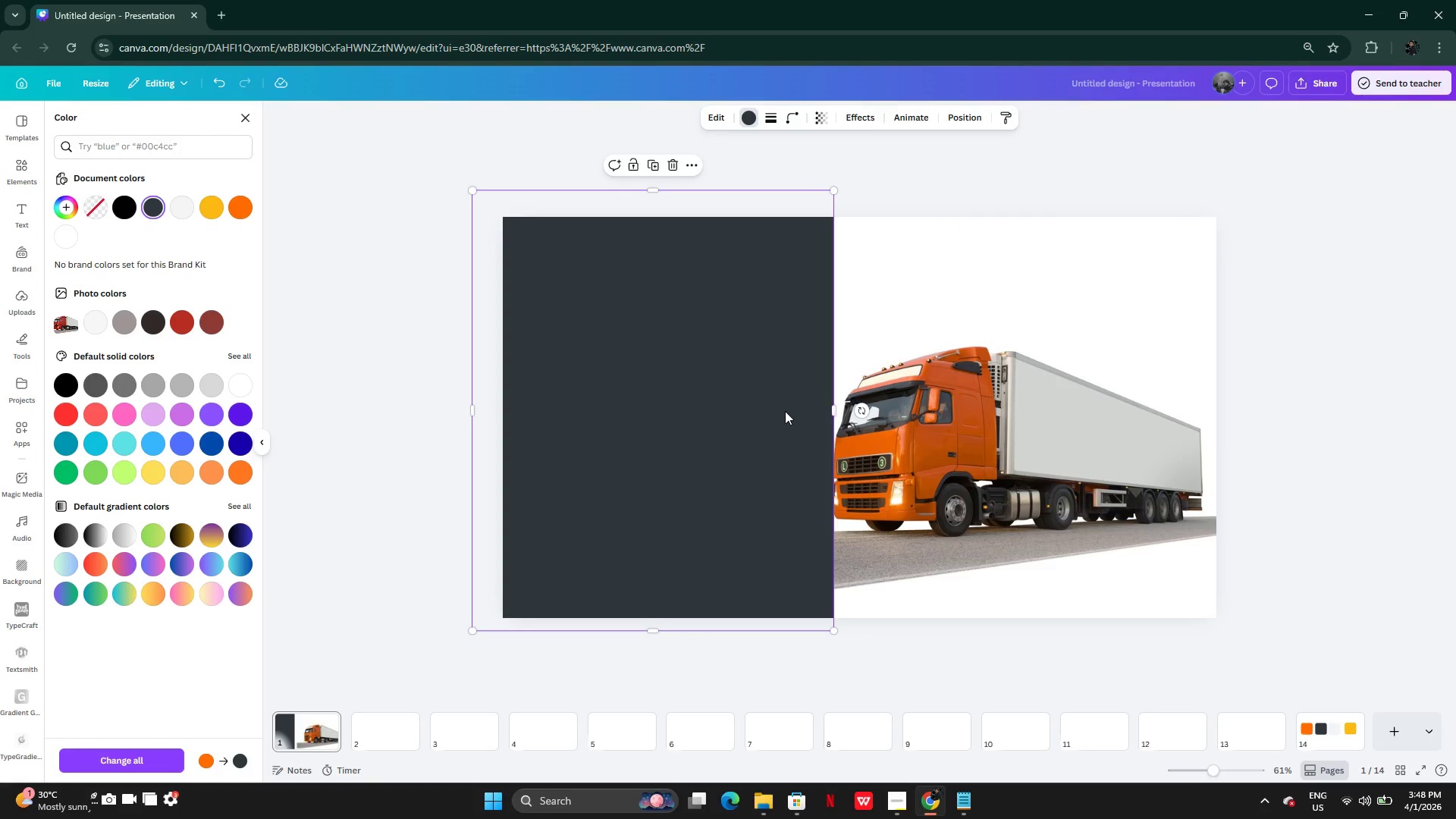 
right_click([785, 411])
 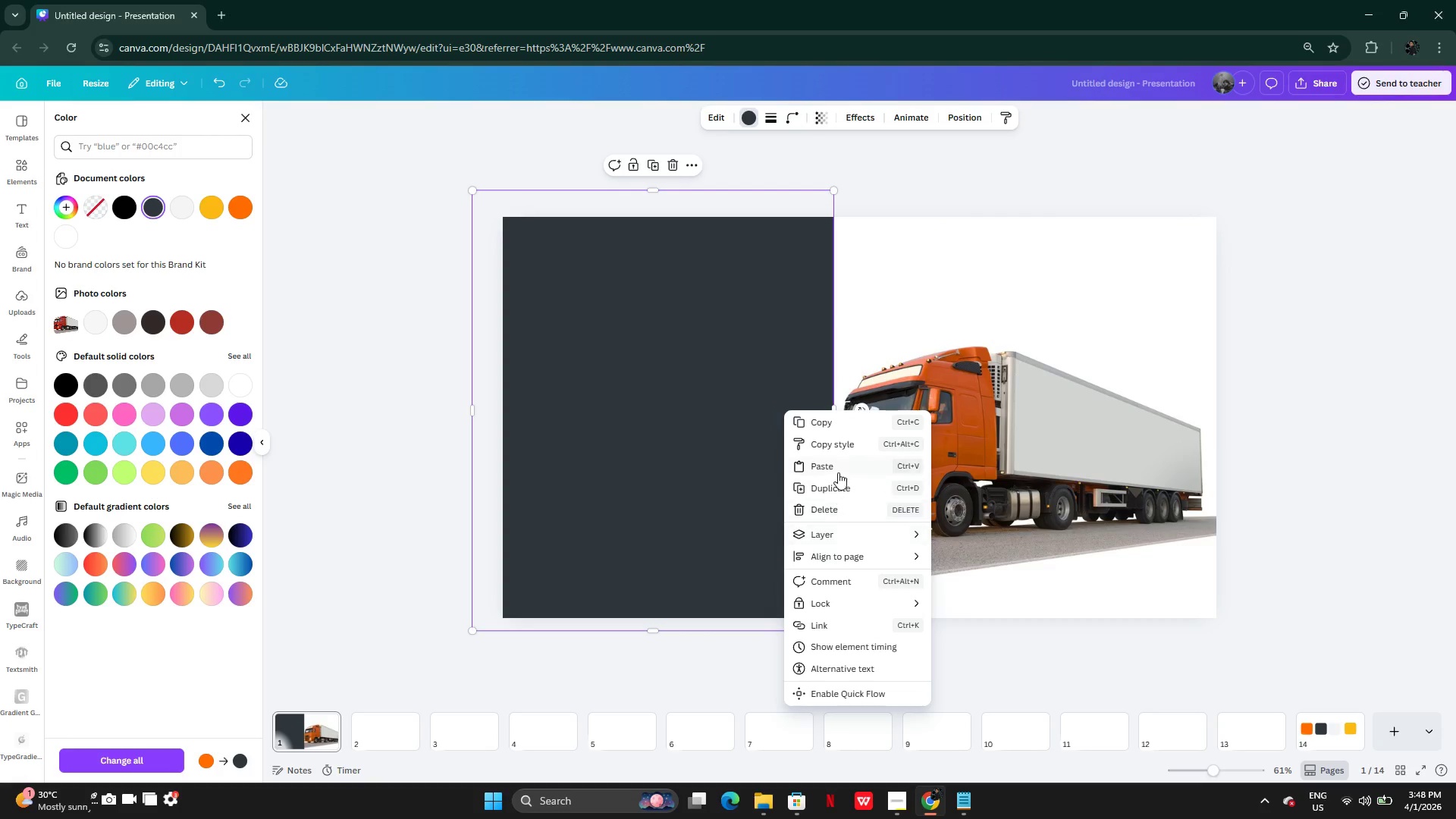 
wait(6.83)
 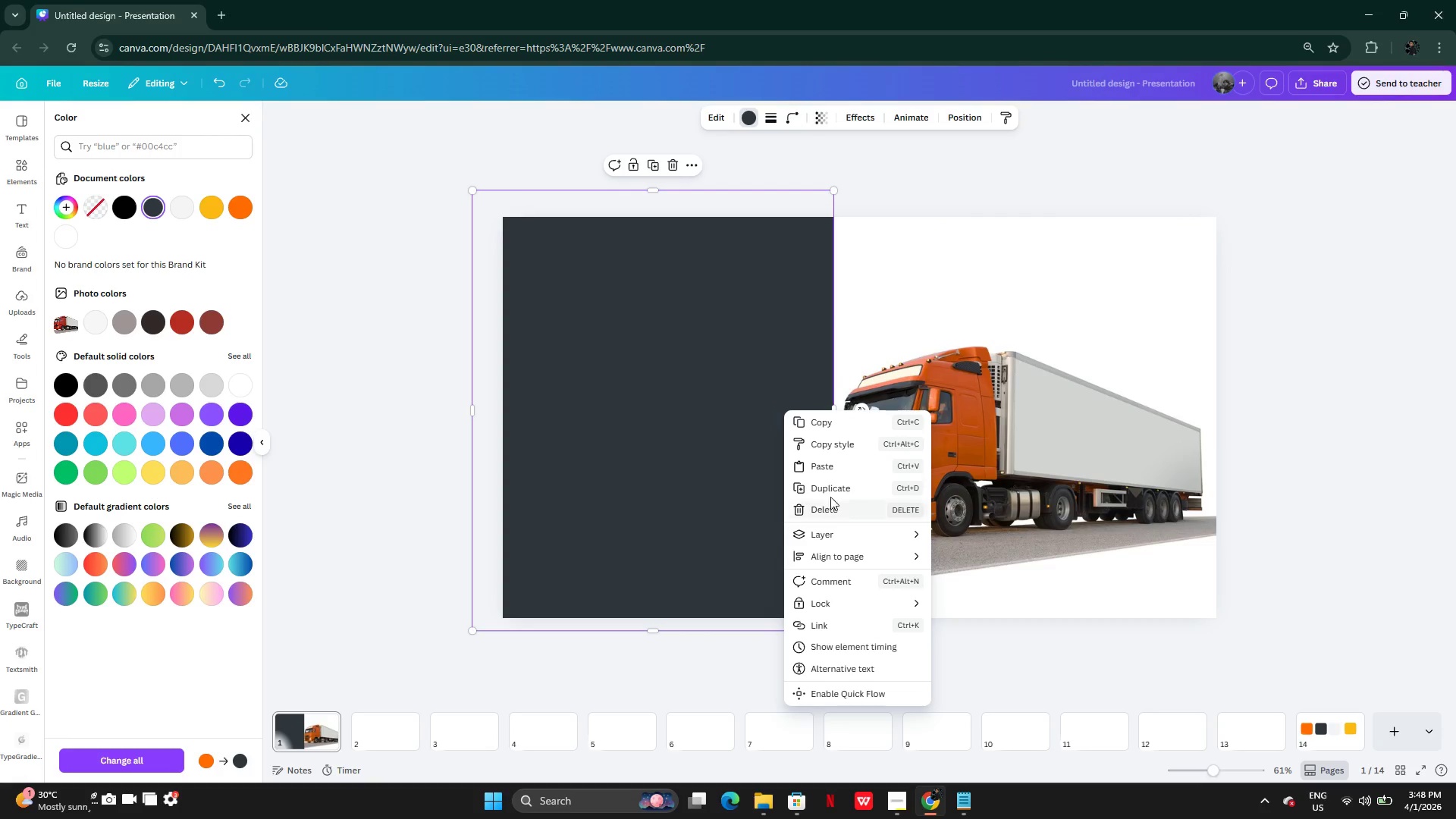 
left_click([950, 113])
 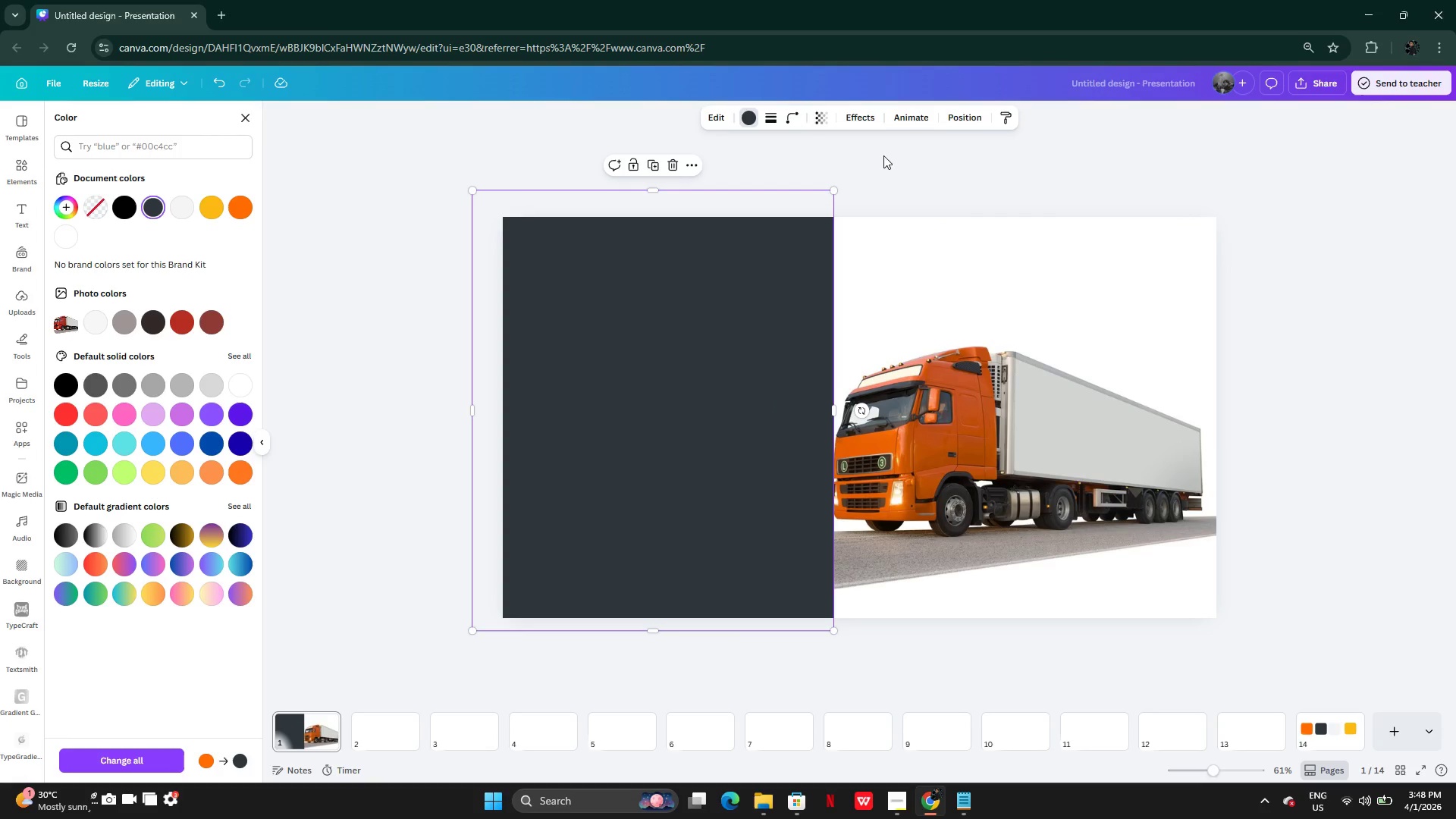 
left_click([970, 108])
 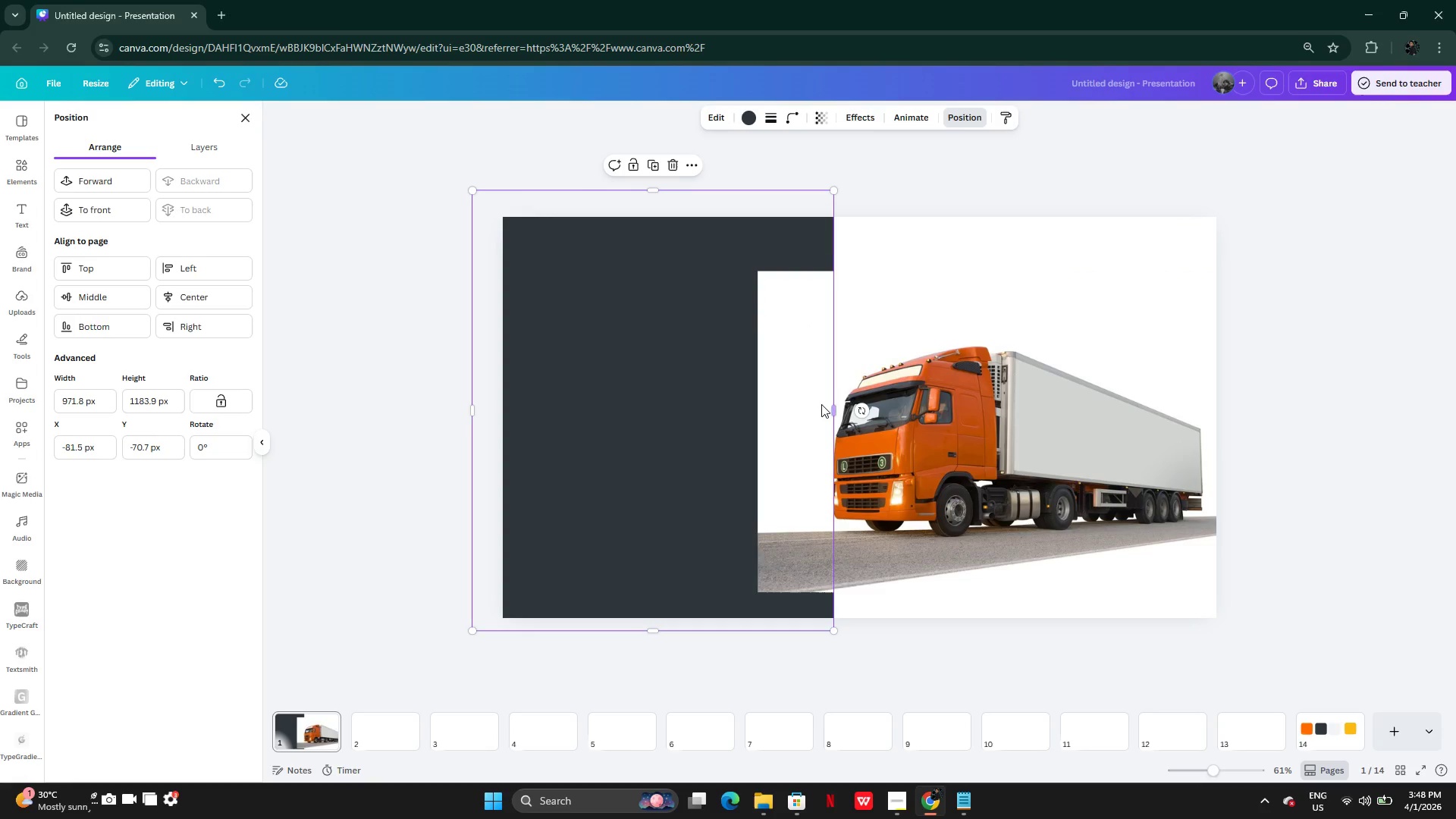 
left_click([812, 382])
 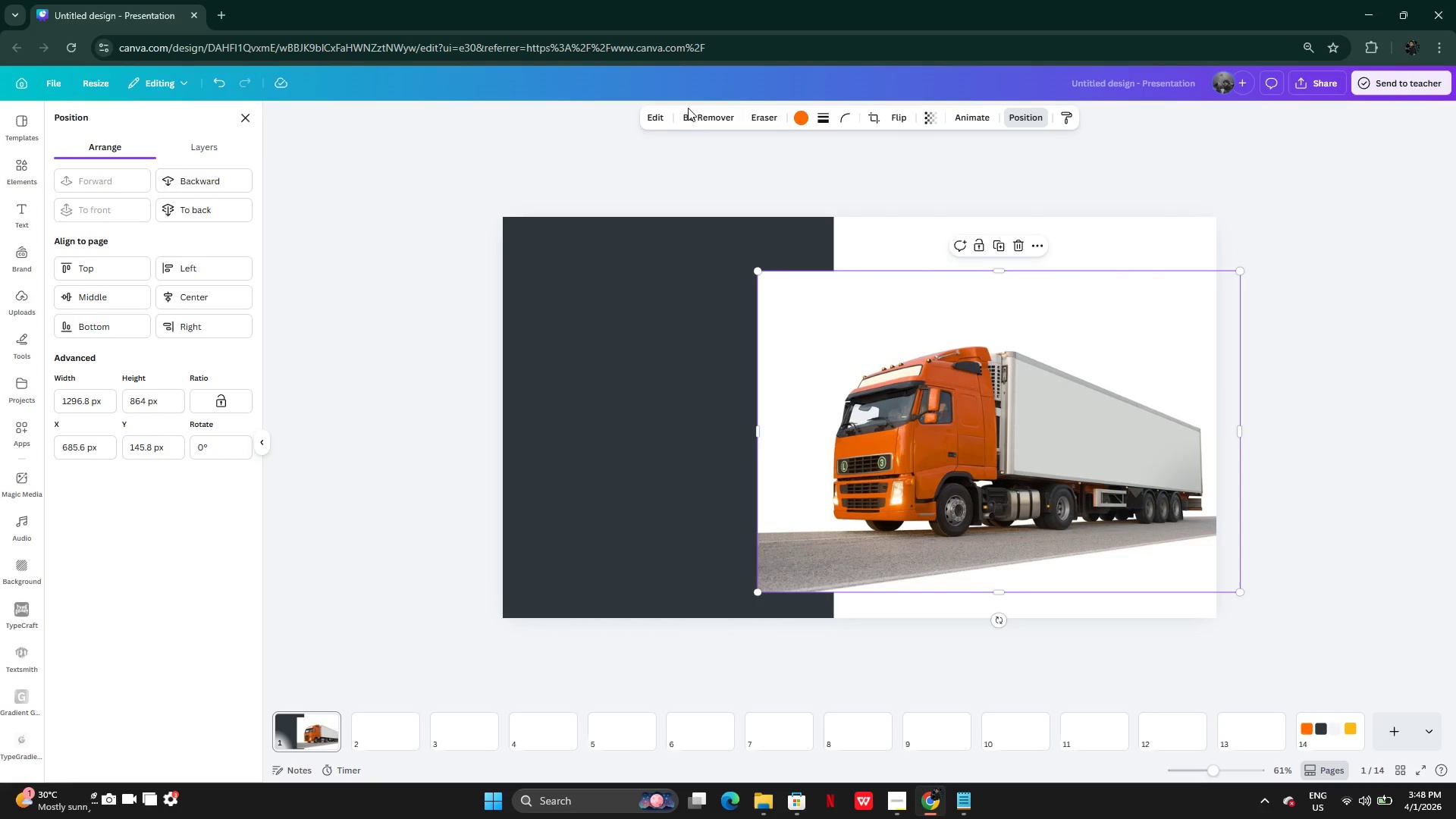 
left_click([694, 110])
 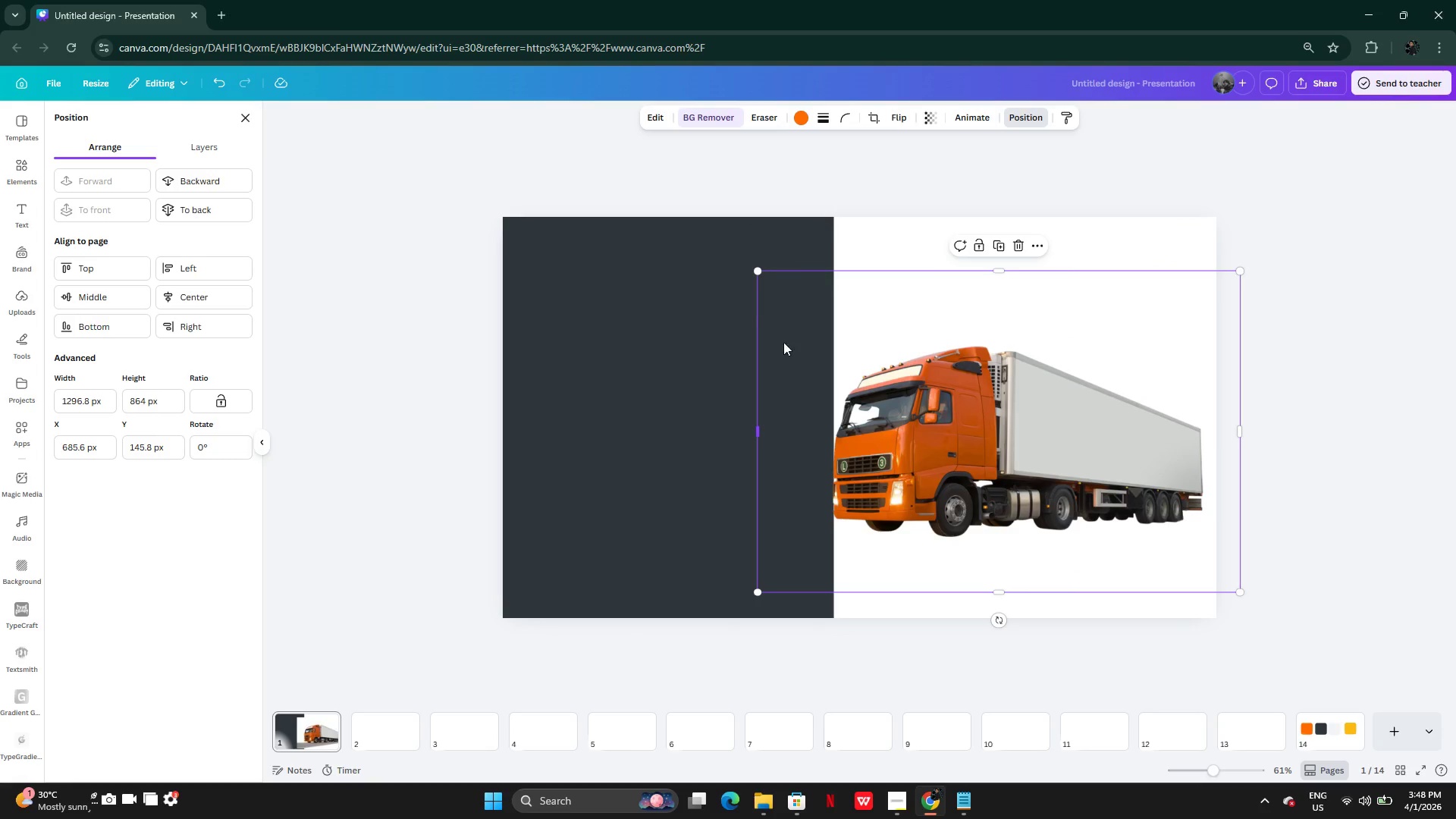 
left_click([717, 338])
 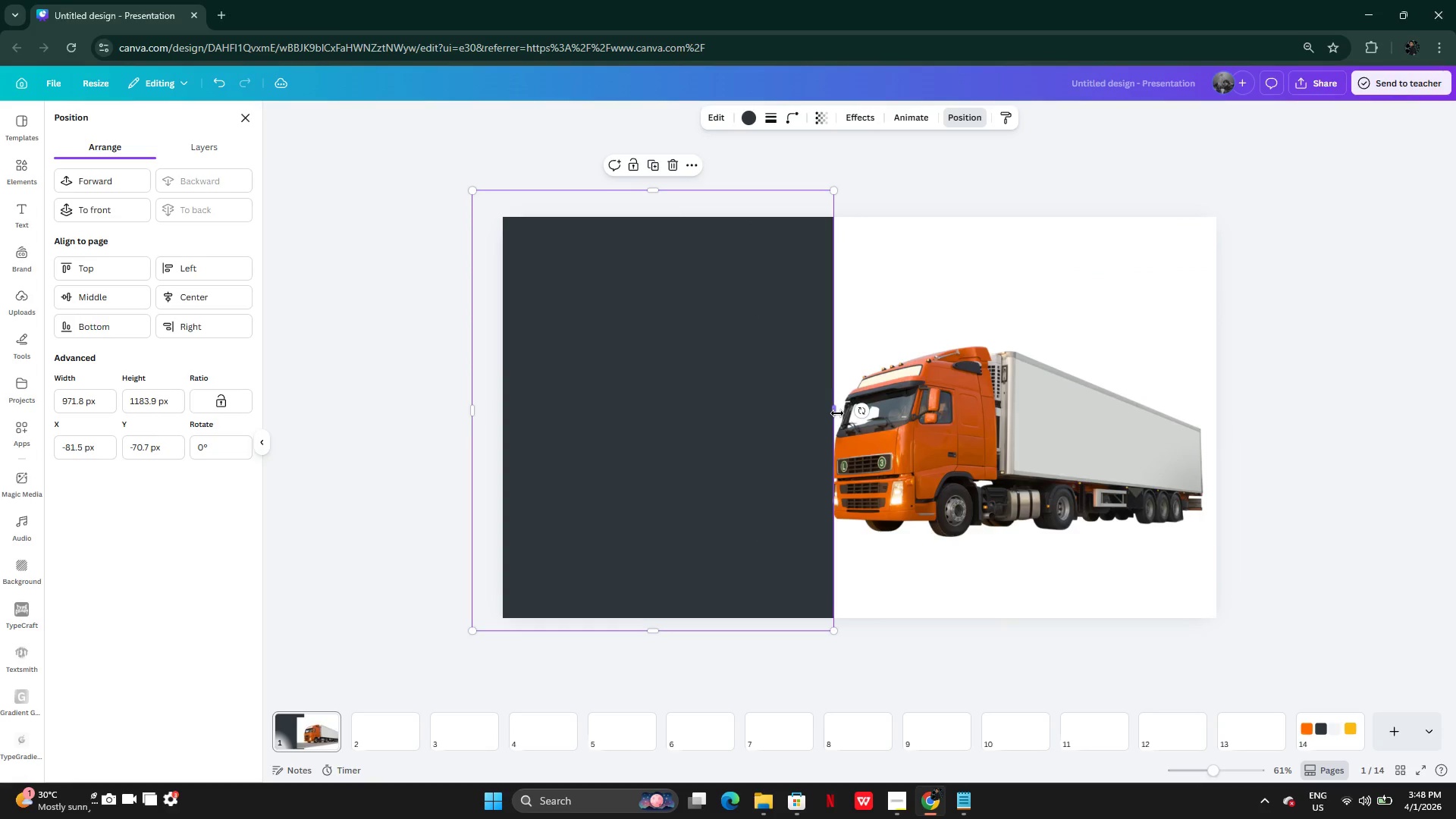 
left_click_drag(start_coordinate=[837, 413], to_coordinate=[961, 400])
 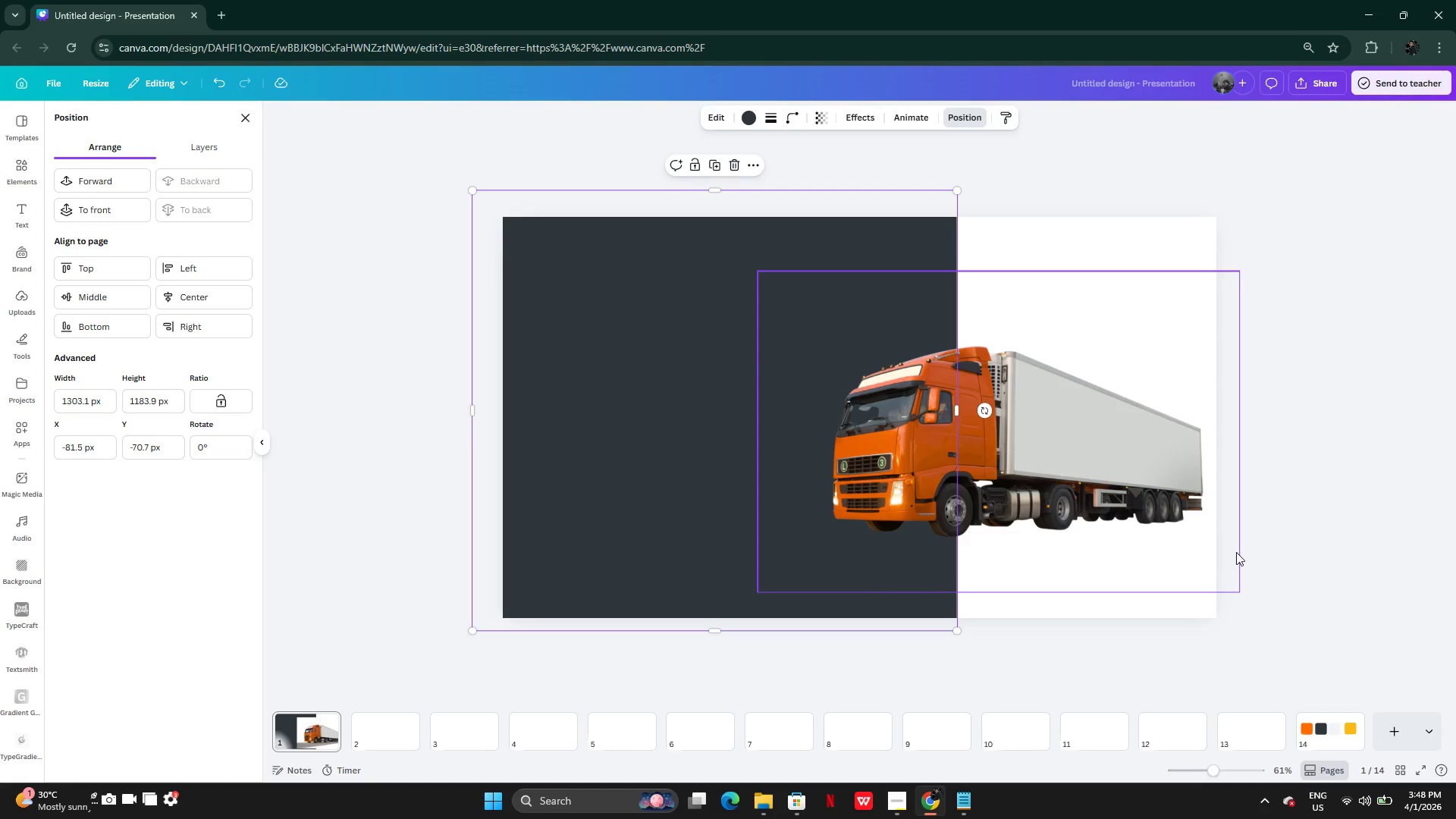 
left_click([1243, 545])
 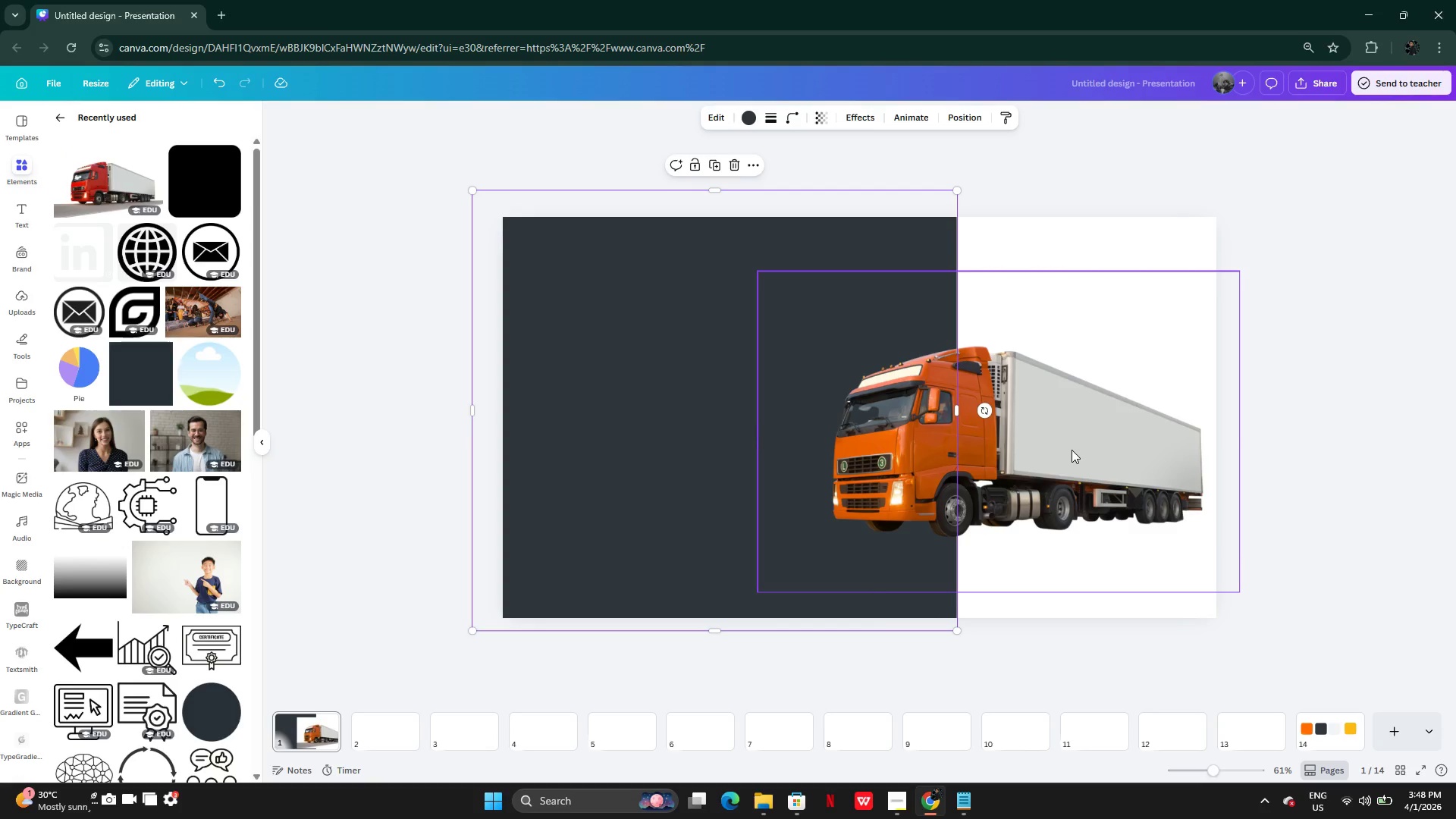 
left_click_drag(start_coordinate=[1072, 450], to_coordinate=[1069, 444])
 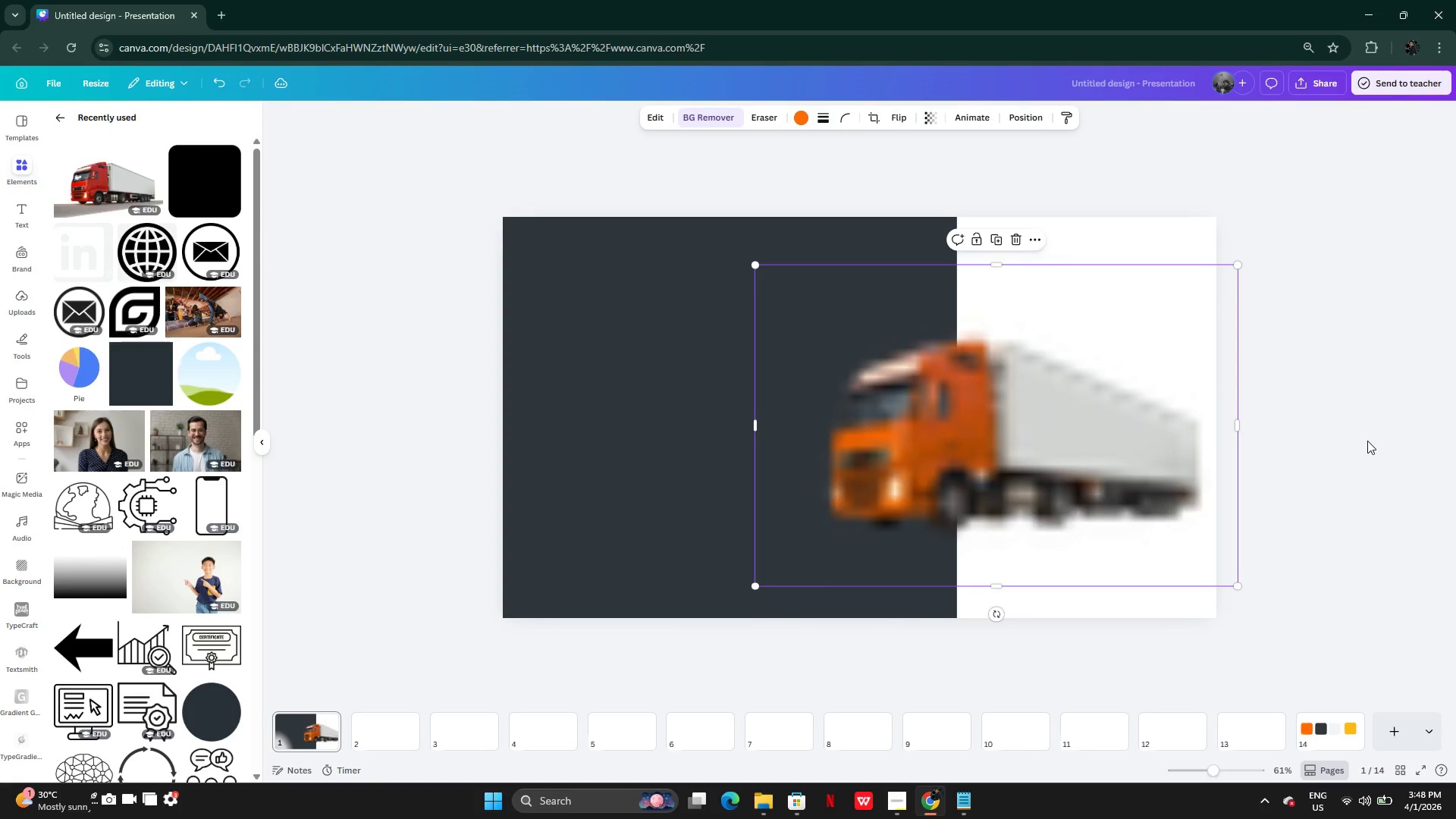 
left_click([1367, 441])
 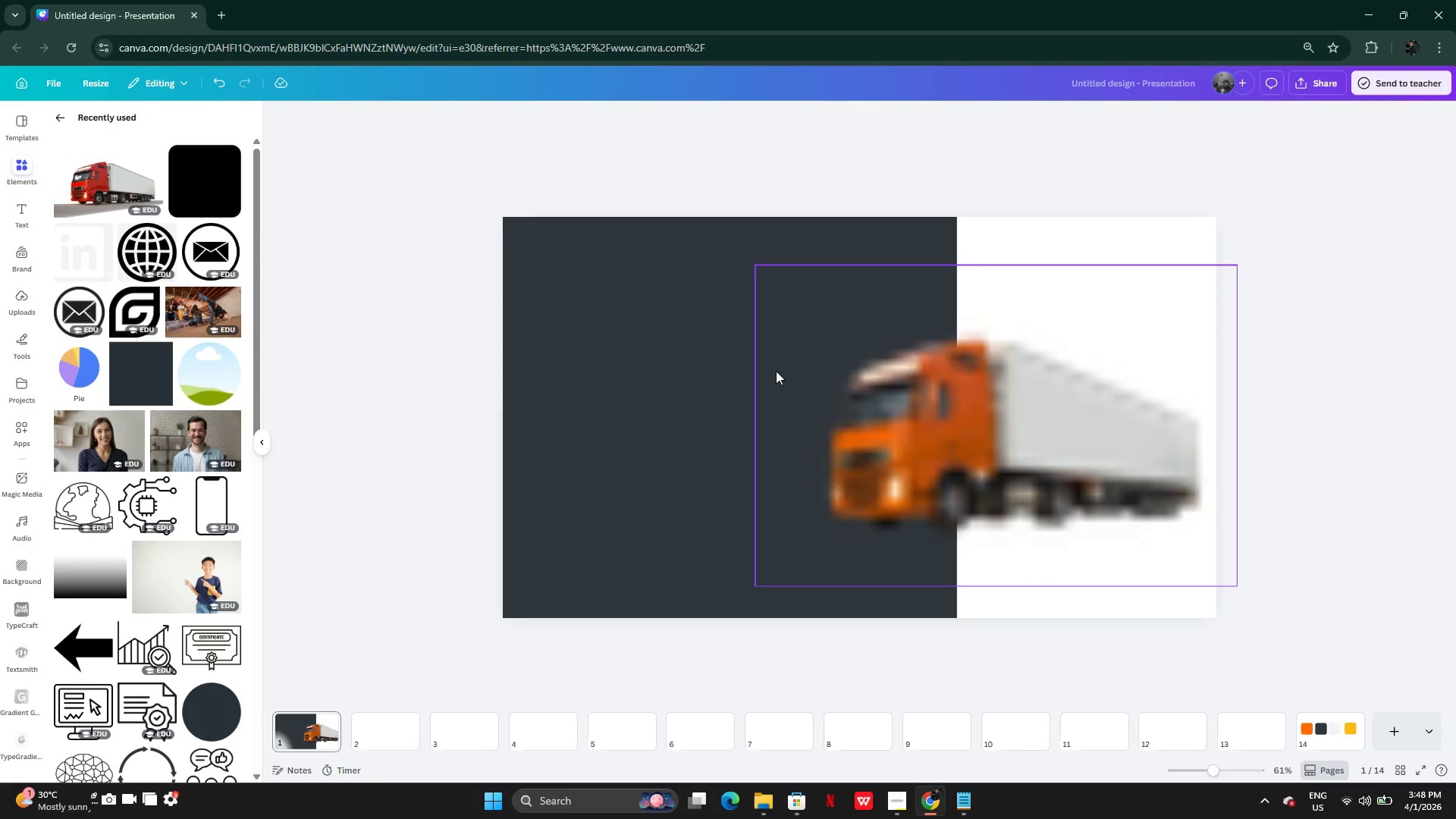 
left_click([697, 354])
 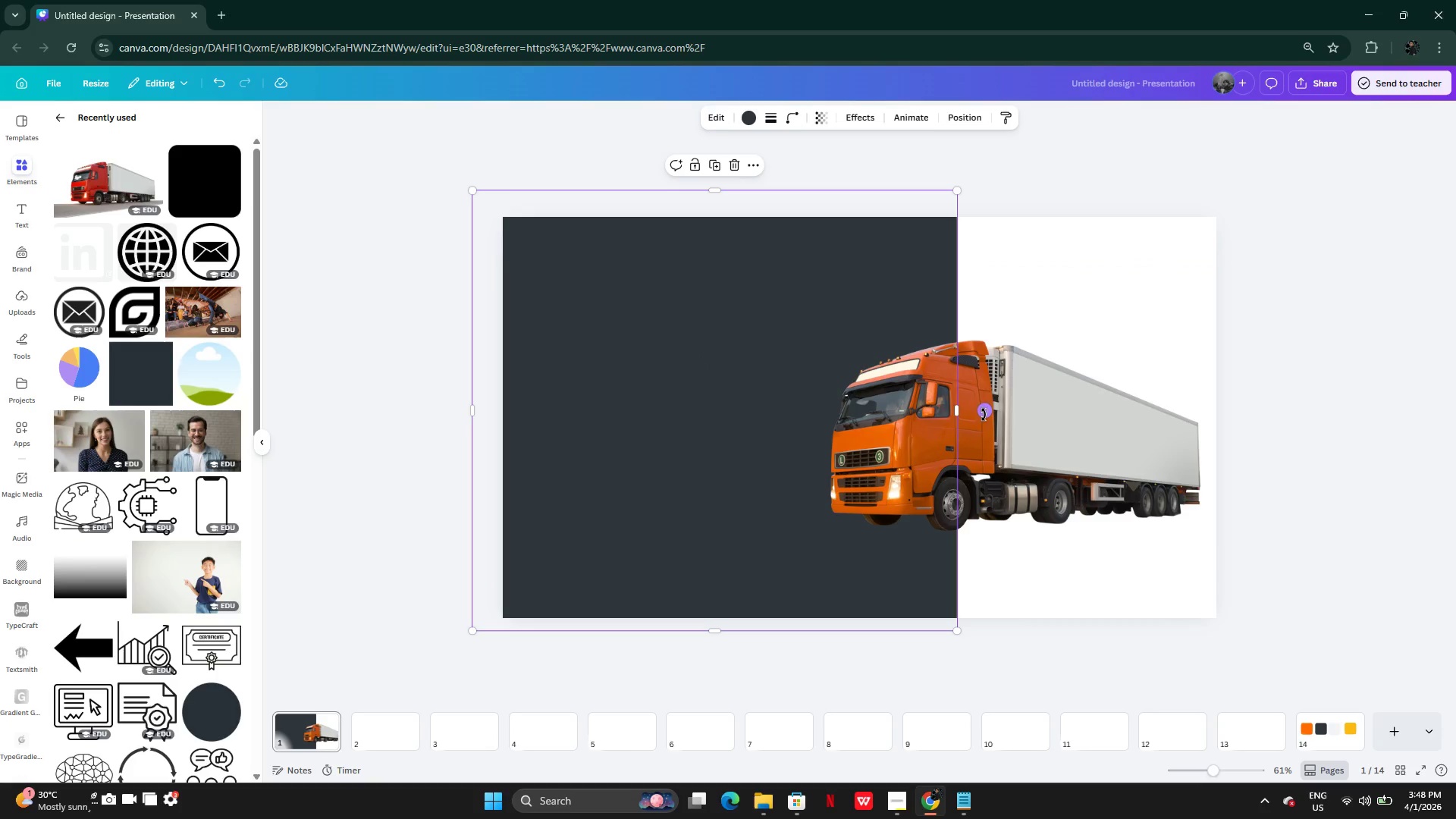 
left_click_drag(start_coordinate=[984, 413], to_coordinate=[935, 526])
 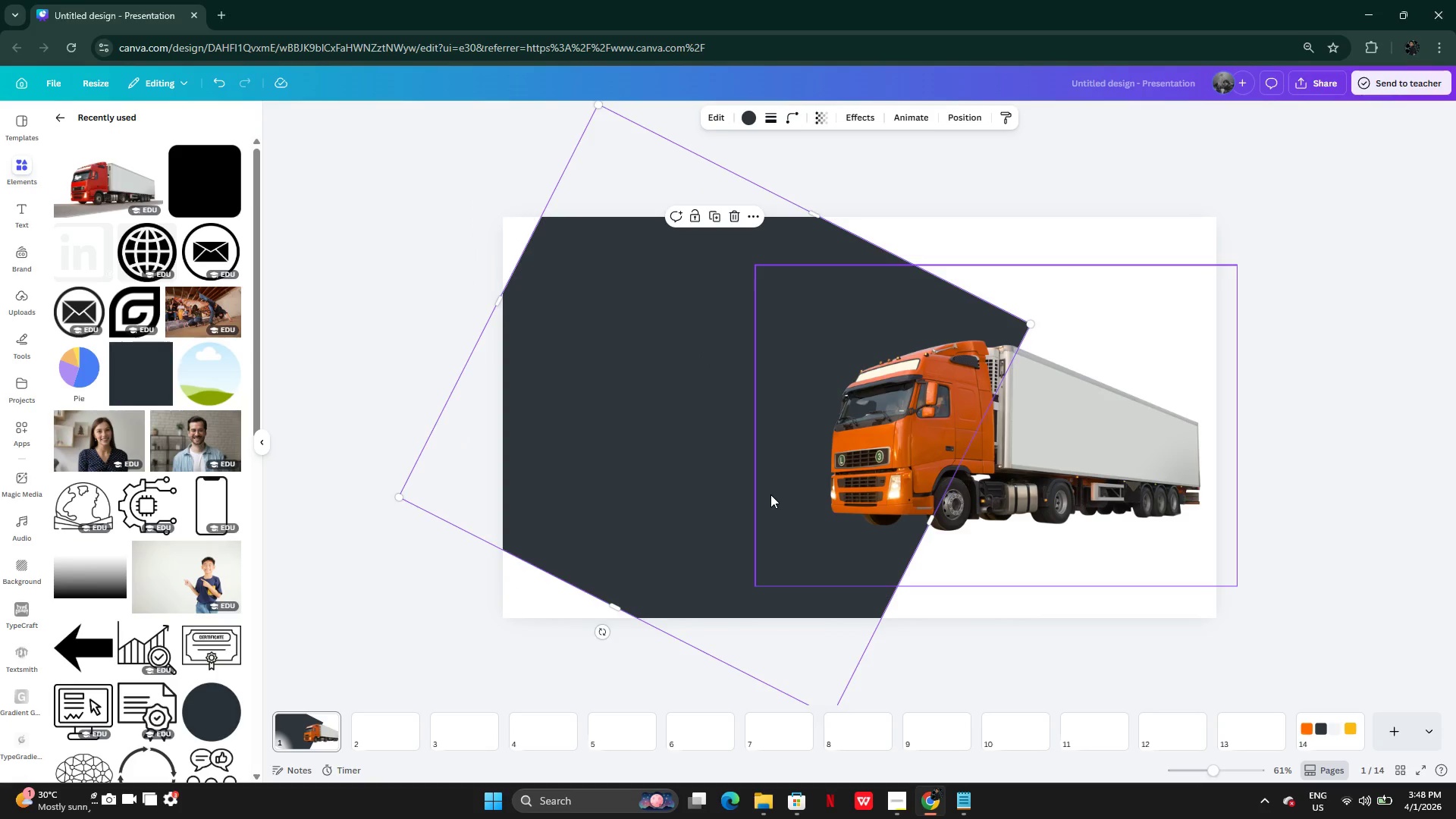 
left_click_drag(start_coordinate=[770, 494], to_coordinate=[600, 458])
 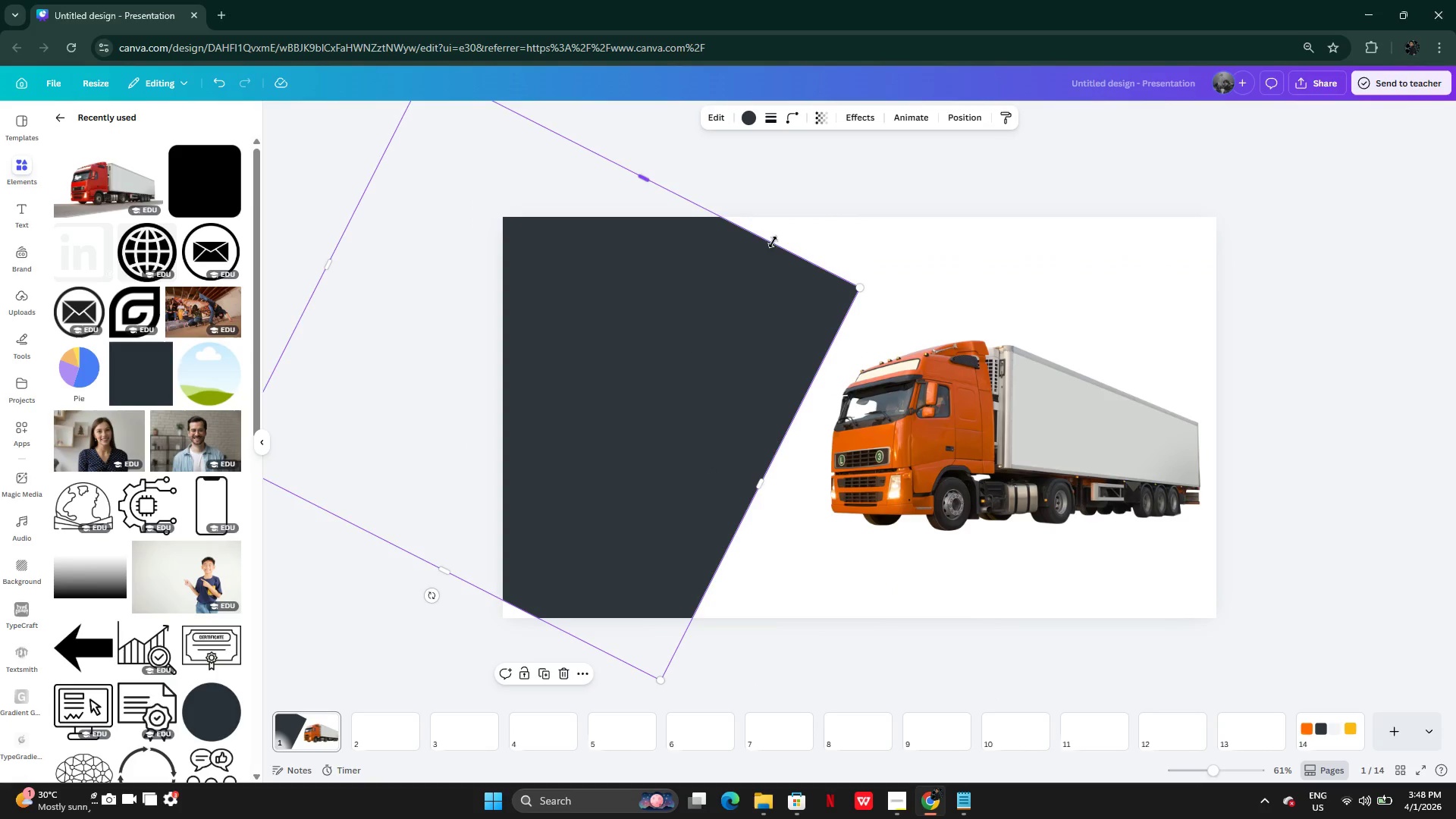 
left_click_drag(start_coordinate=[766, 244], to_coordinate=[873, 139])
 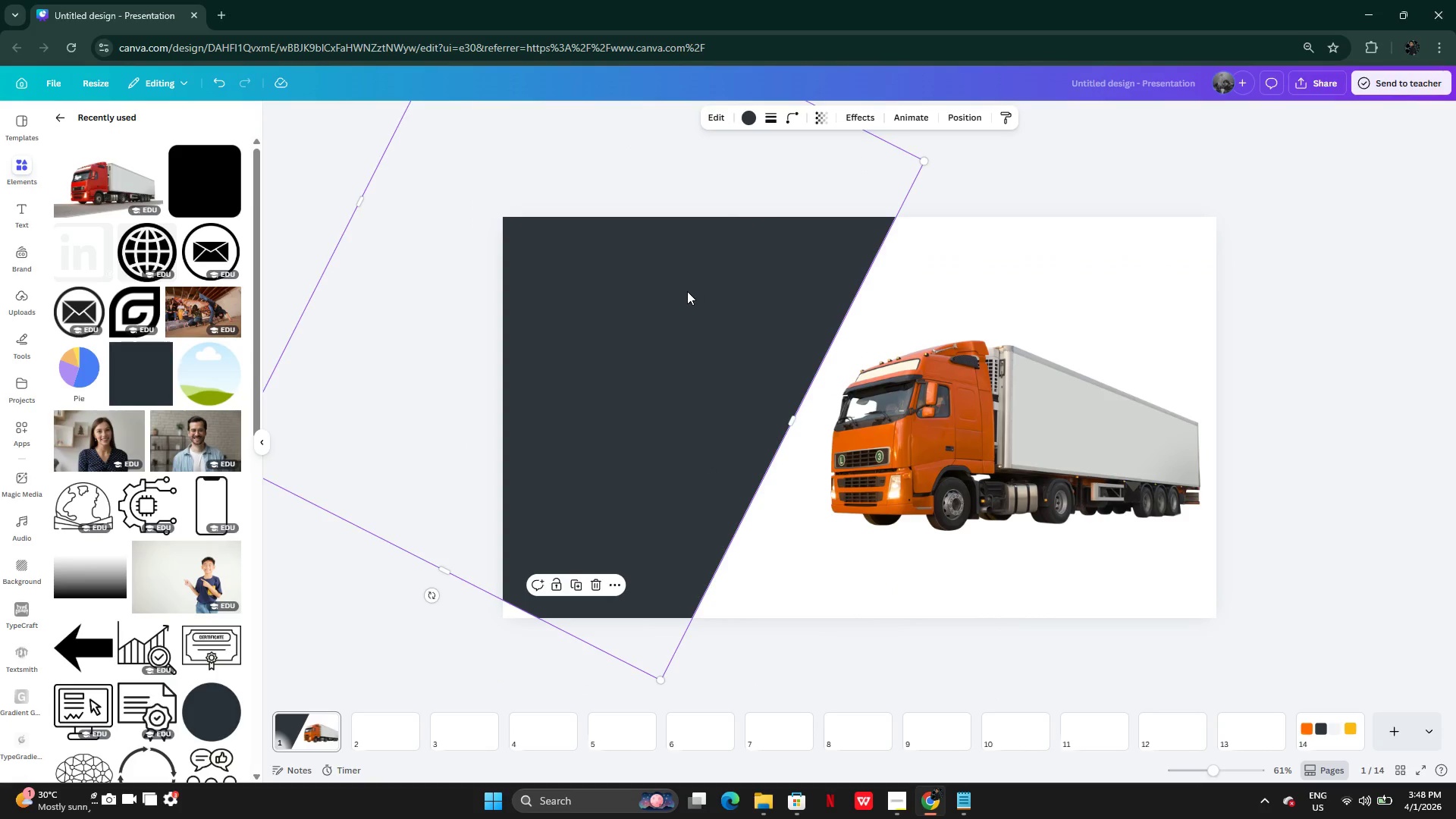 
left_click_drag(start_coordinate=[687, 291], to_coordinate=[767, 315])
 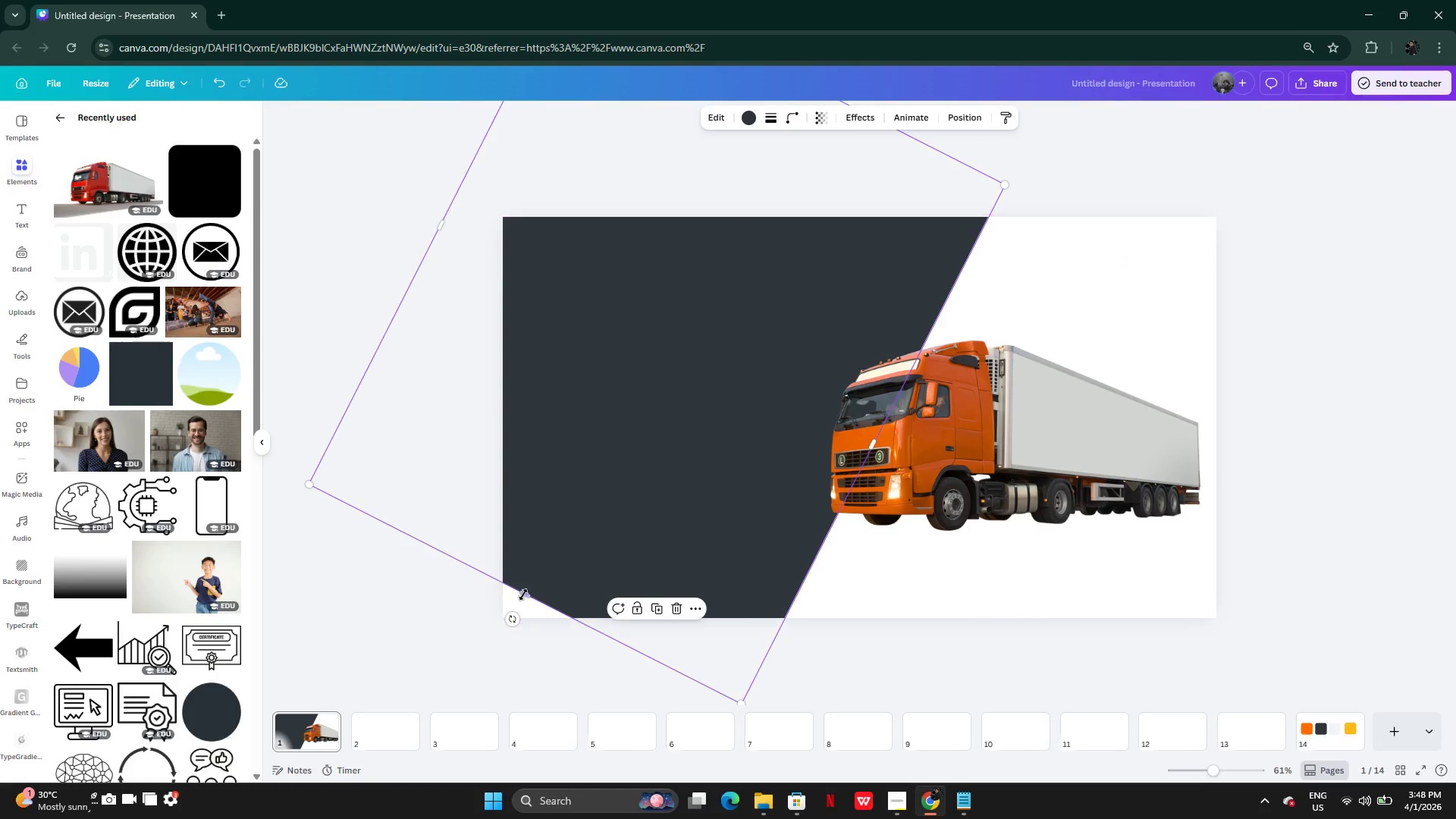 
left_click_drag(start_coordinate=[523, 595], to_coordinate=[440, 663])
 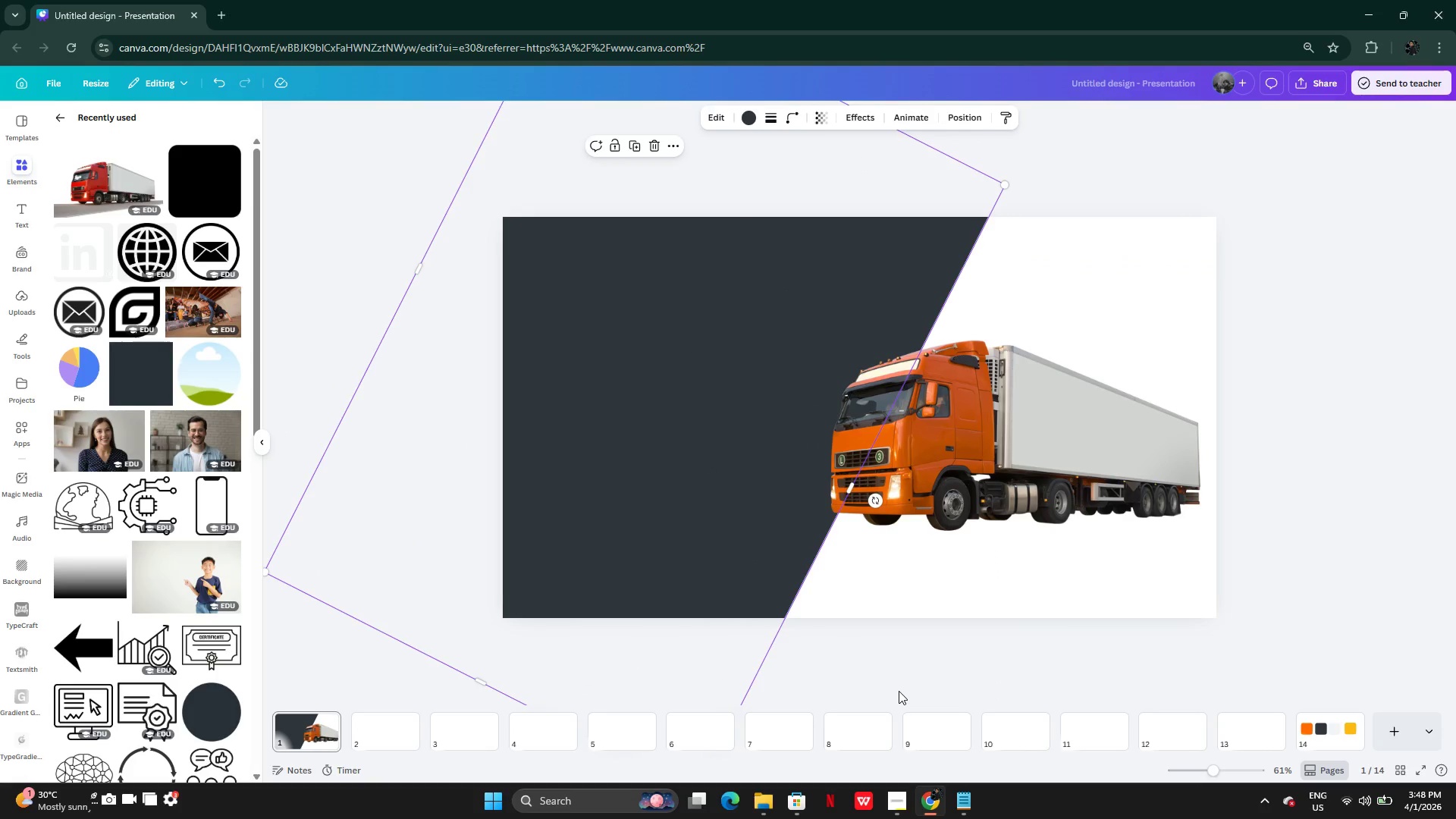 
left_click([899, 691])
 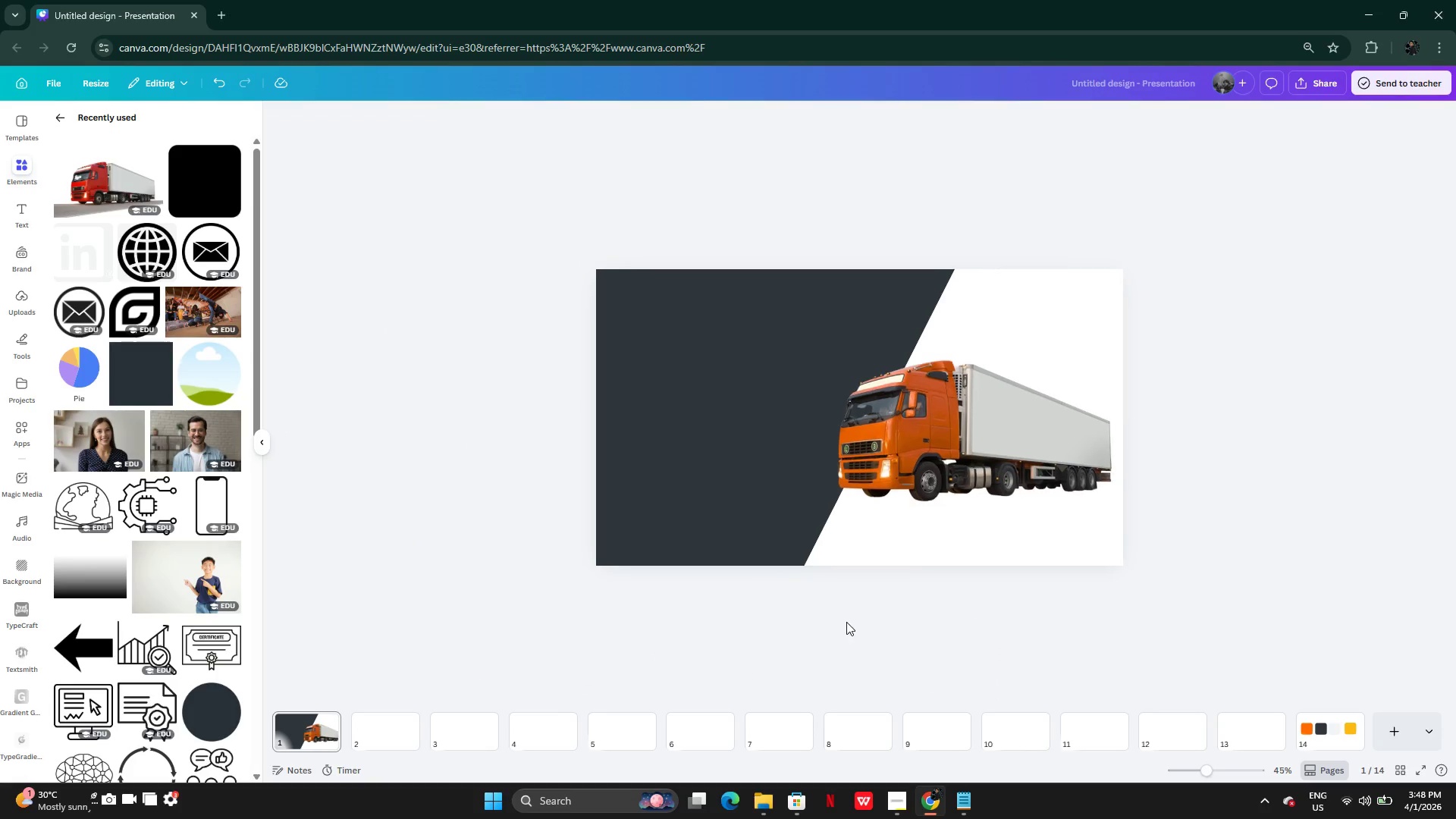 
left_click([711, 403])
 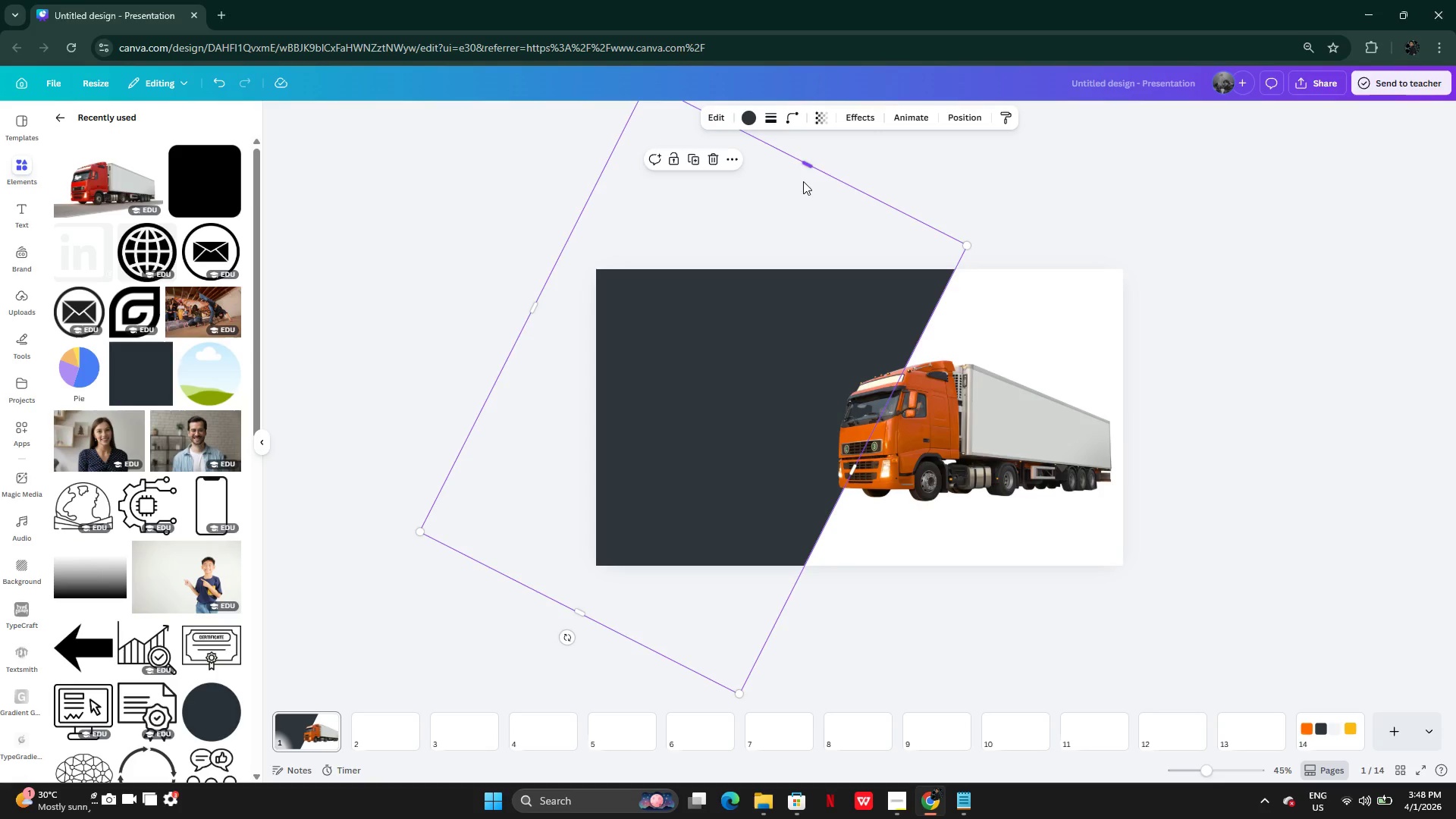 
left_click([882, 600])
 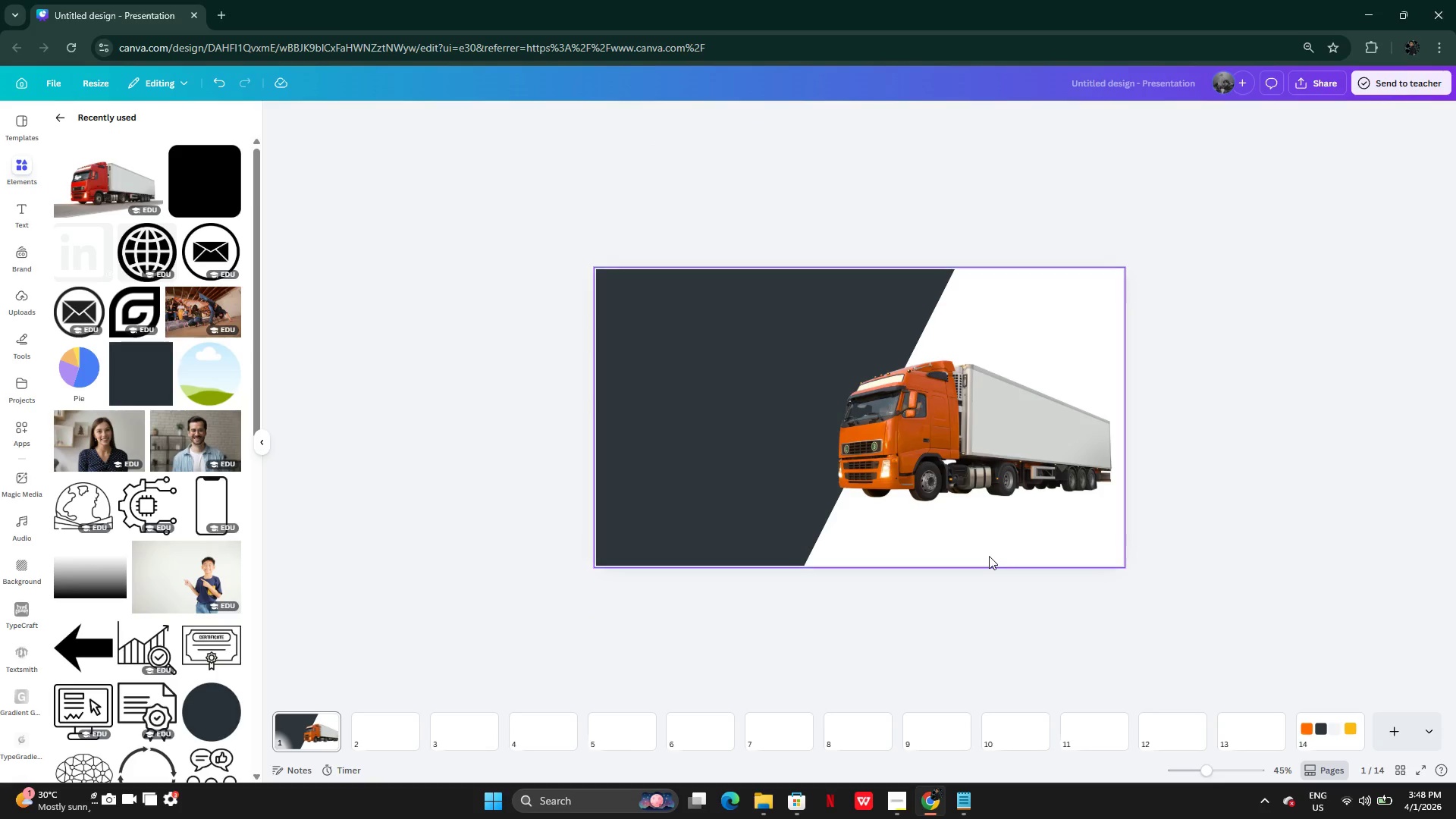 
left_click([989, 557])
 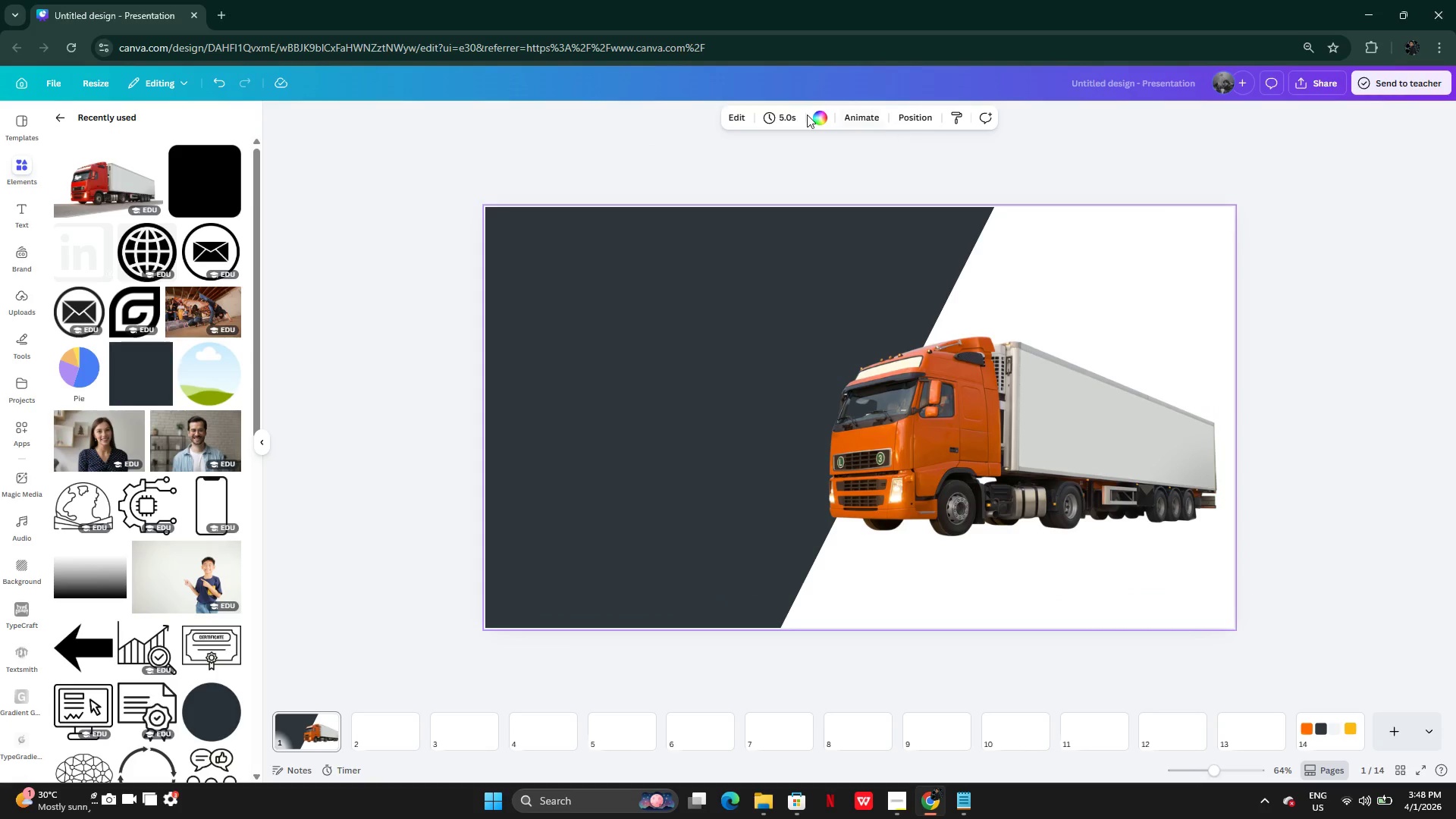 
left_click([815, 120])
 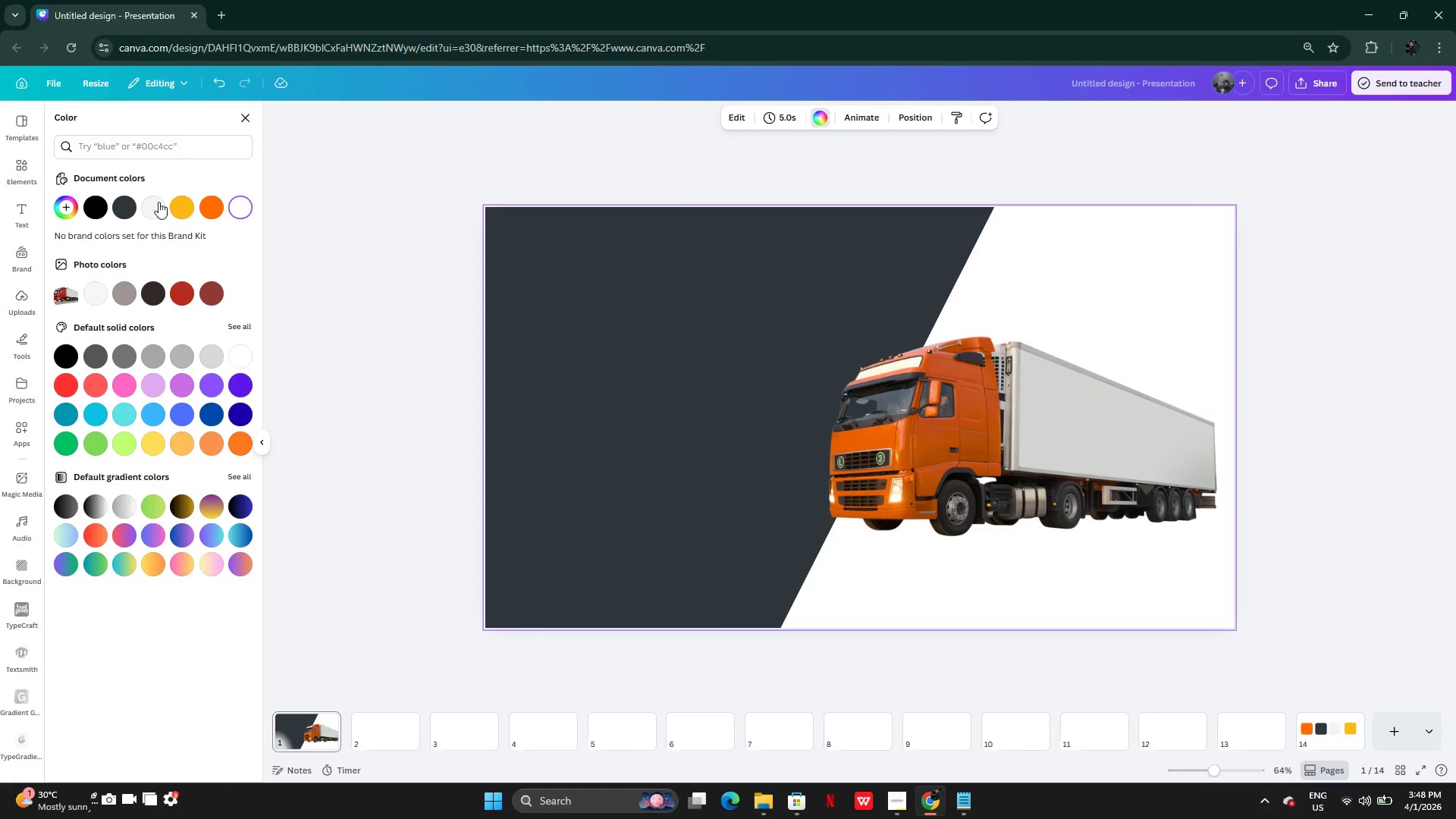 
left_click([155, 209])
 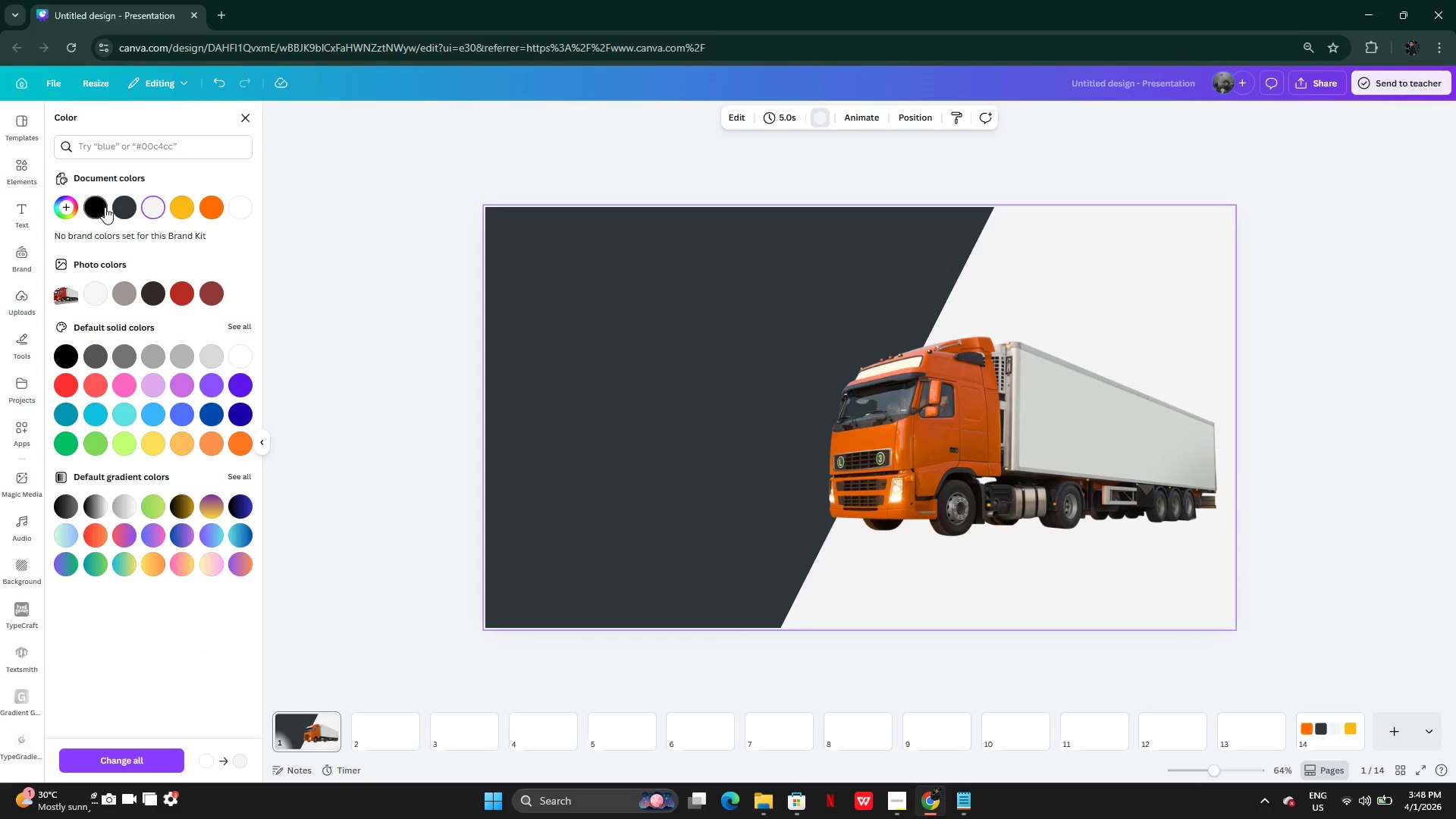 
left_click([120, 206])
 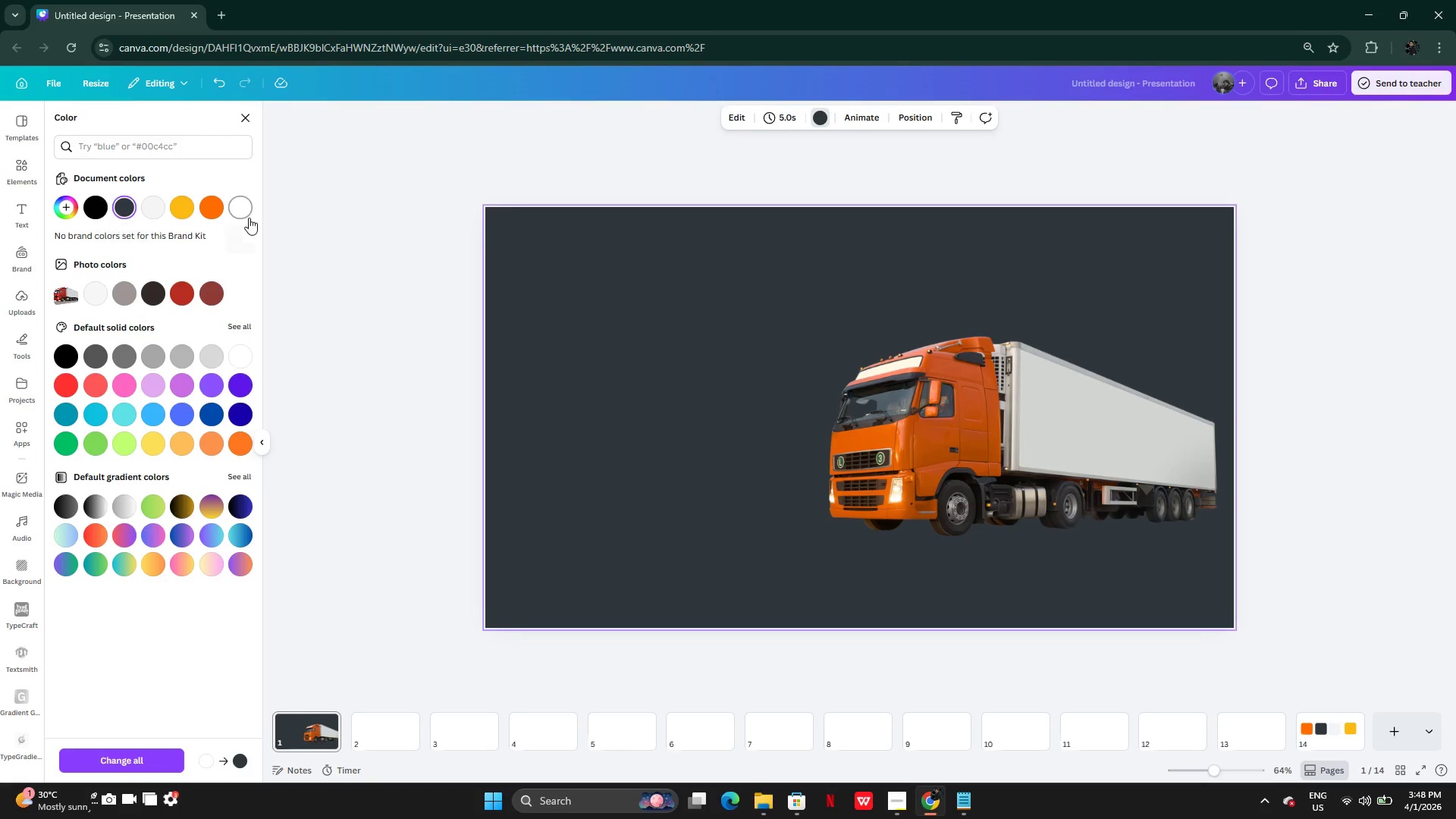 
left_click([246, 214])
 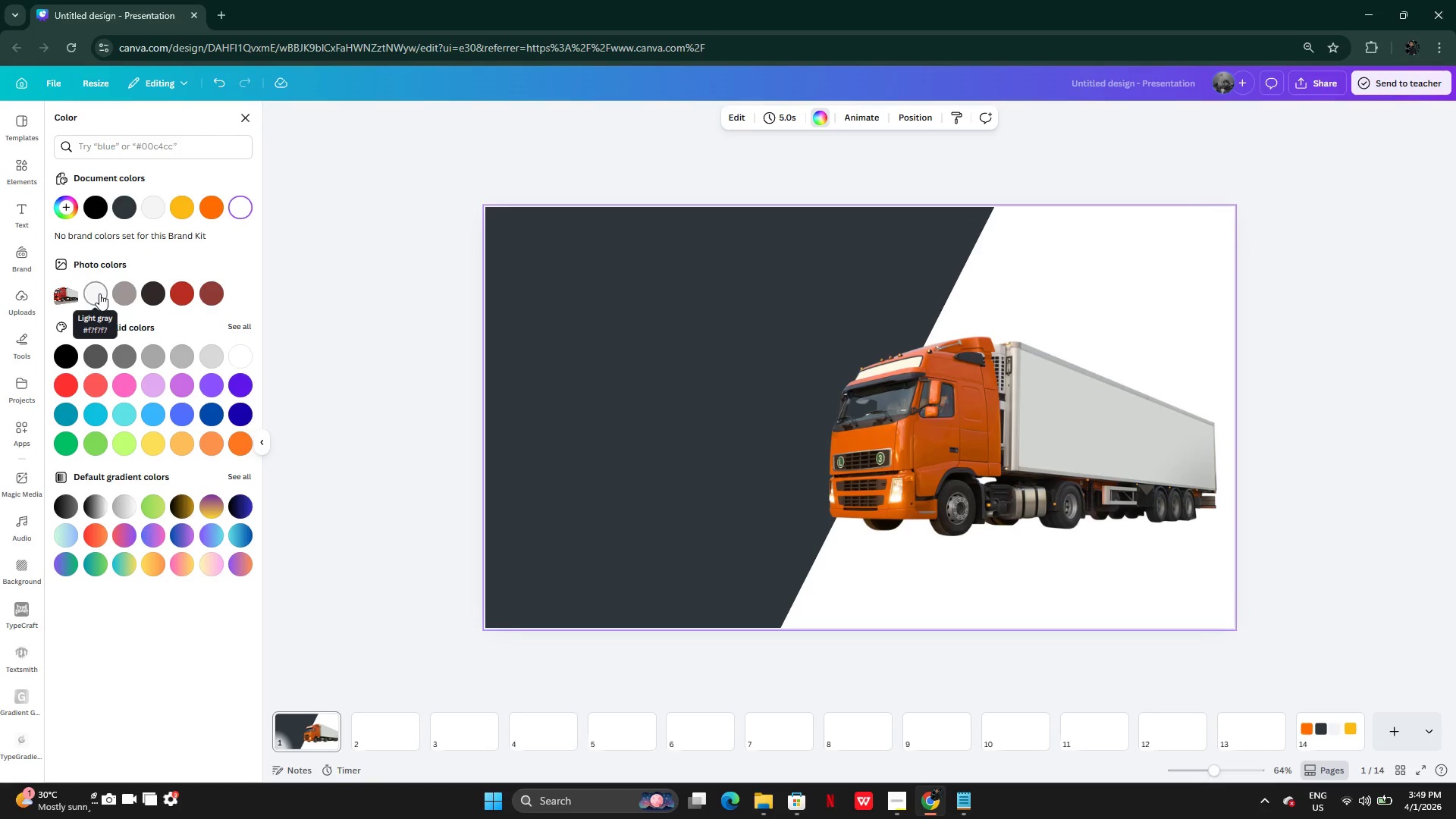 
left_click([1090, 667])
 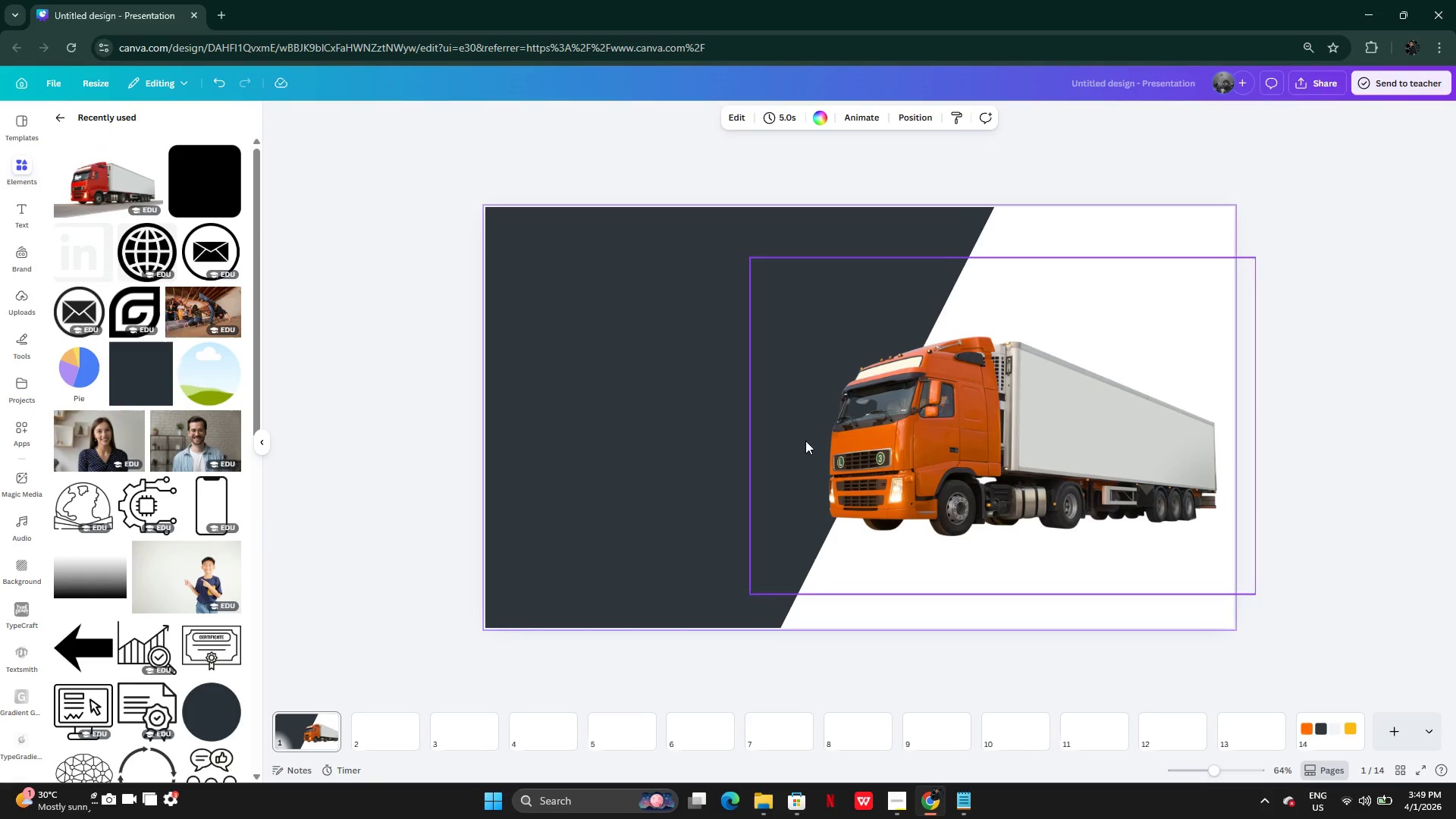 
left_click([720, 428])
 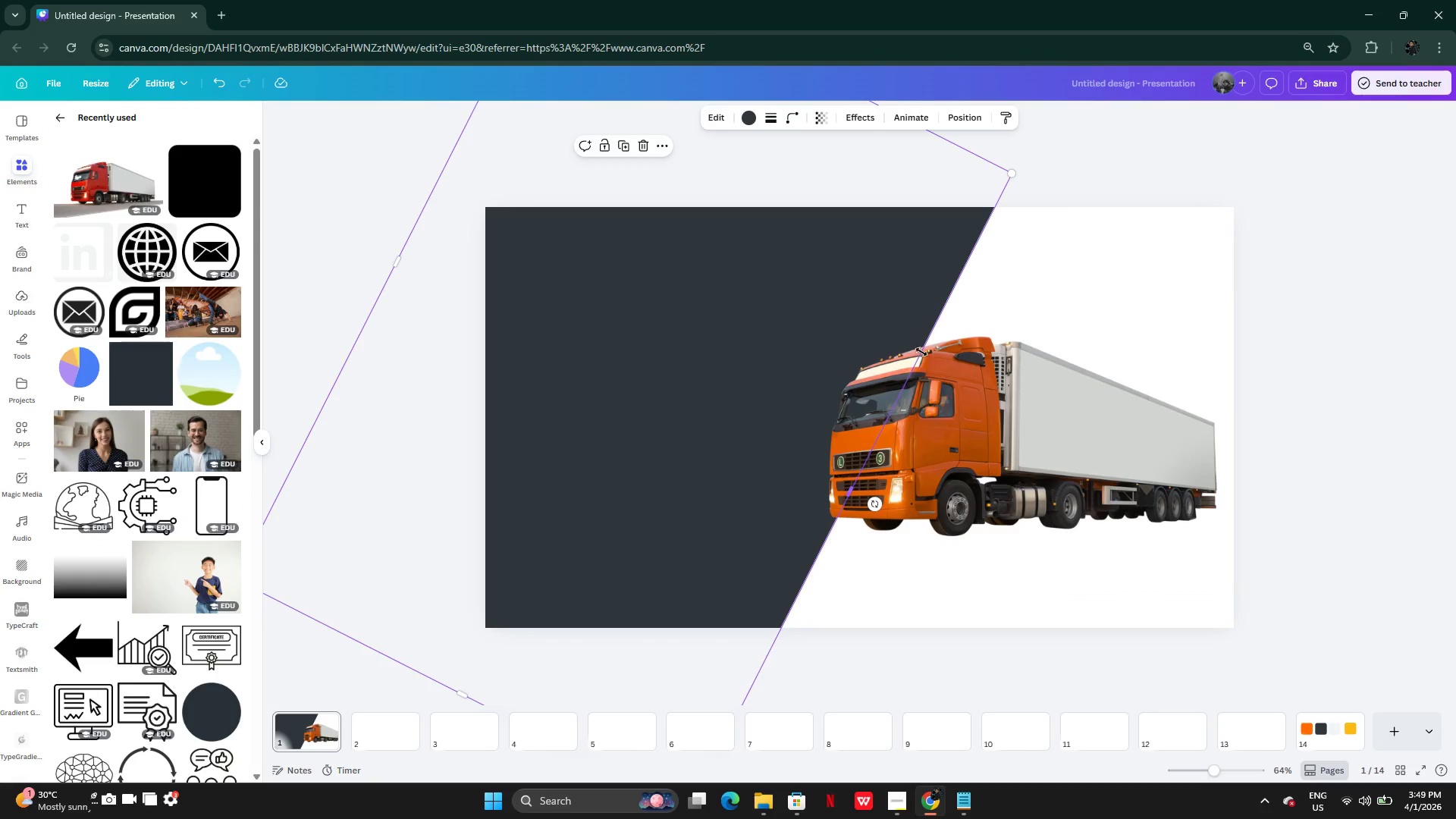 
left_click_drag(start_coordinate=[920, 347], to_coordinate=[950, 365])
 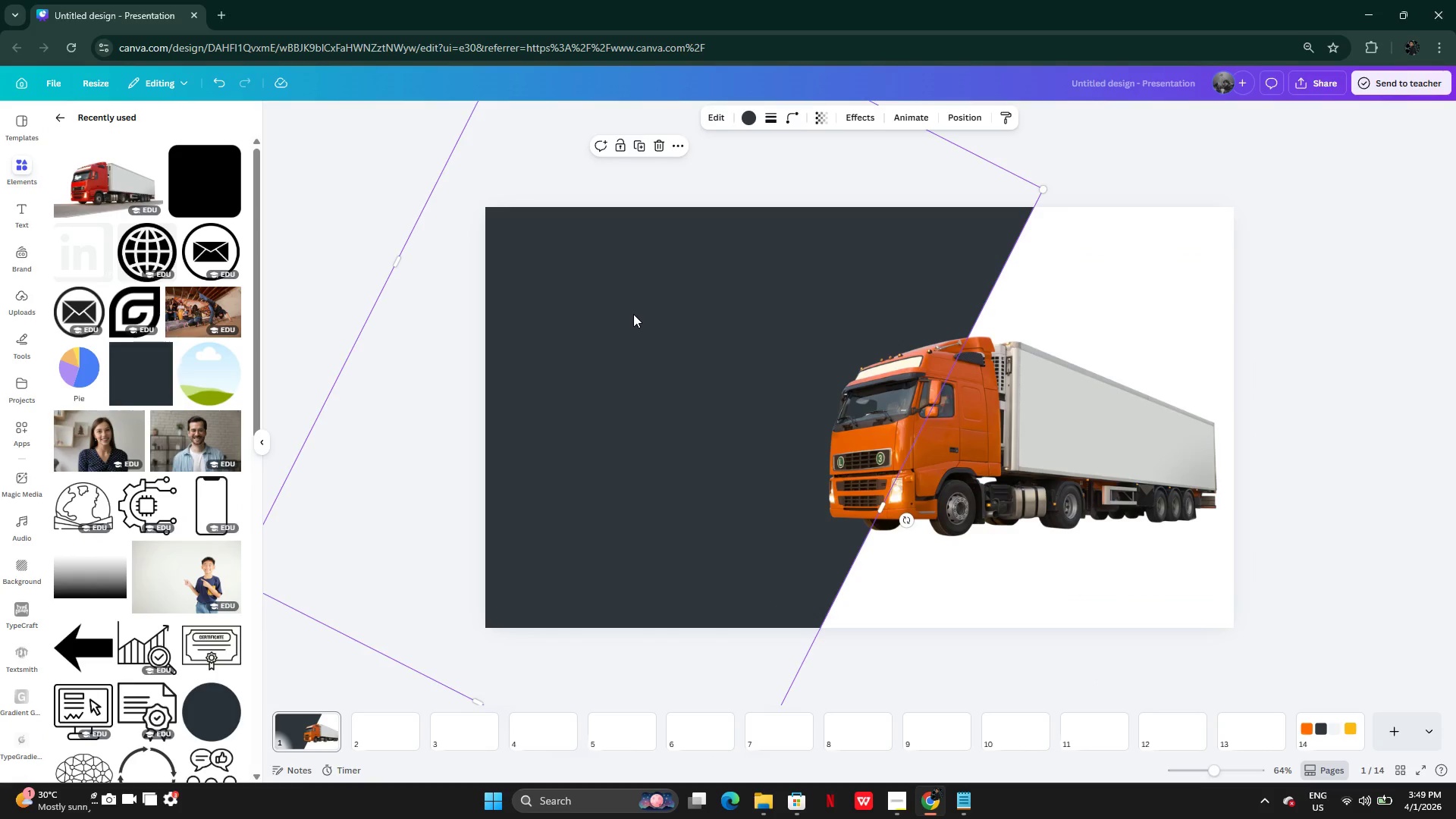 
key(Alt+AltLeft)
 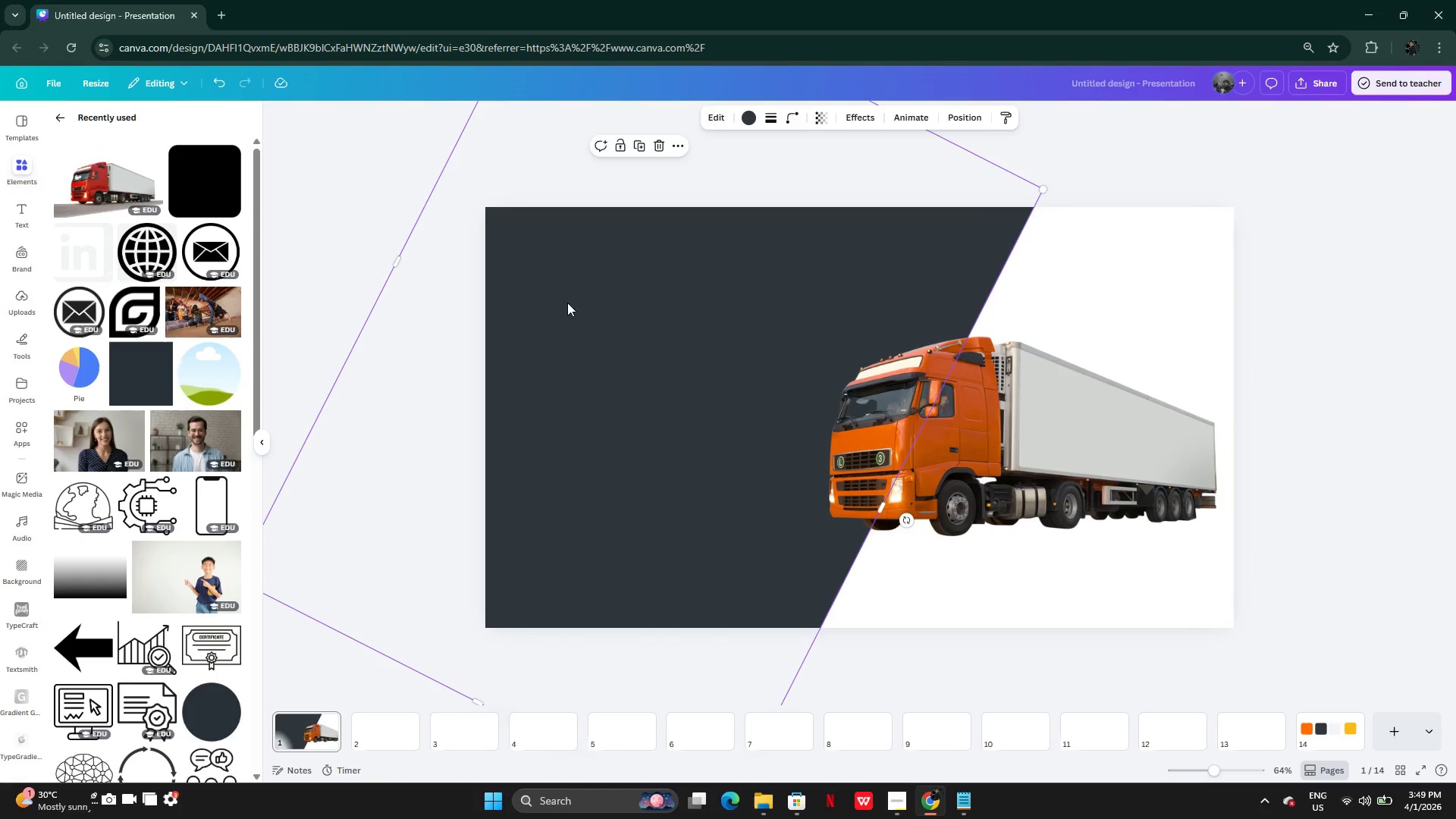 
left_click_drag(start_coordinate=[567, 303], to_coordinate=[611, 315])
 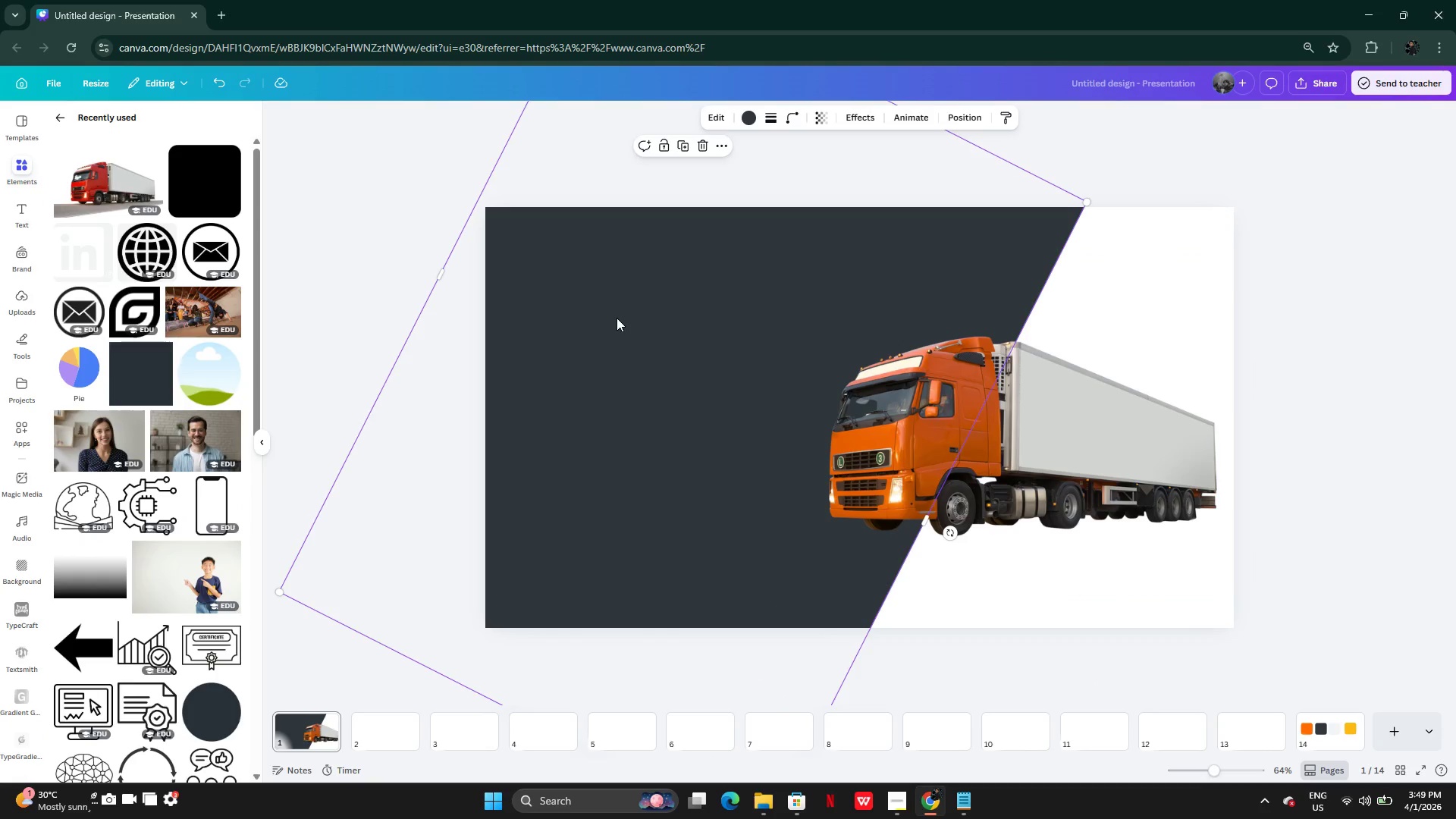 
left_click_drag(start_coordinate=[617, 318], to_coordinate=[711, 346])
 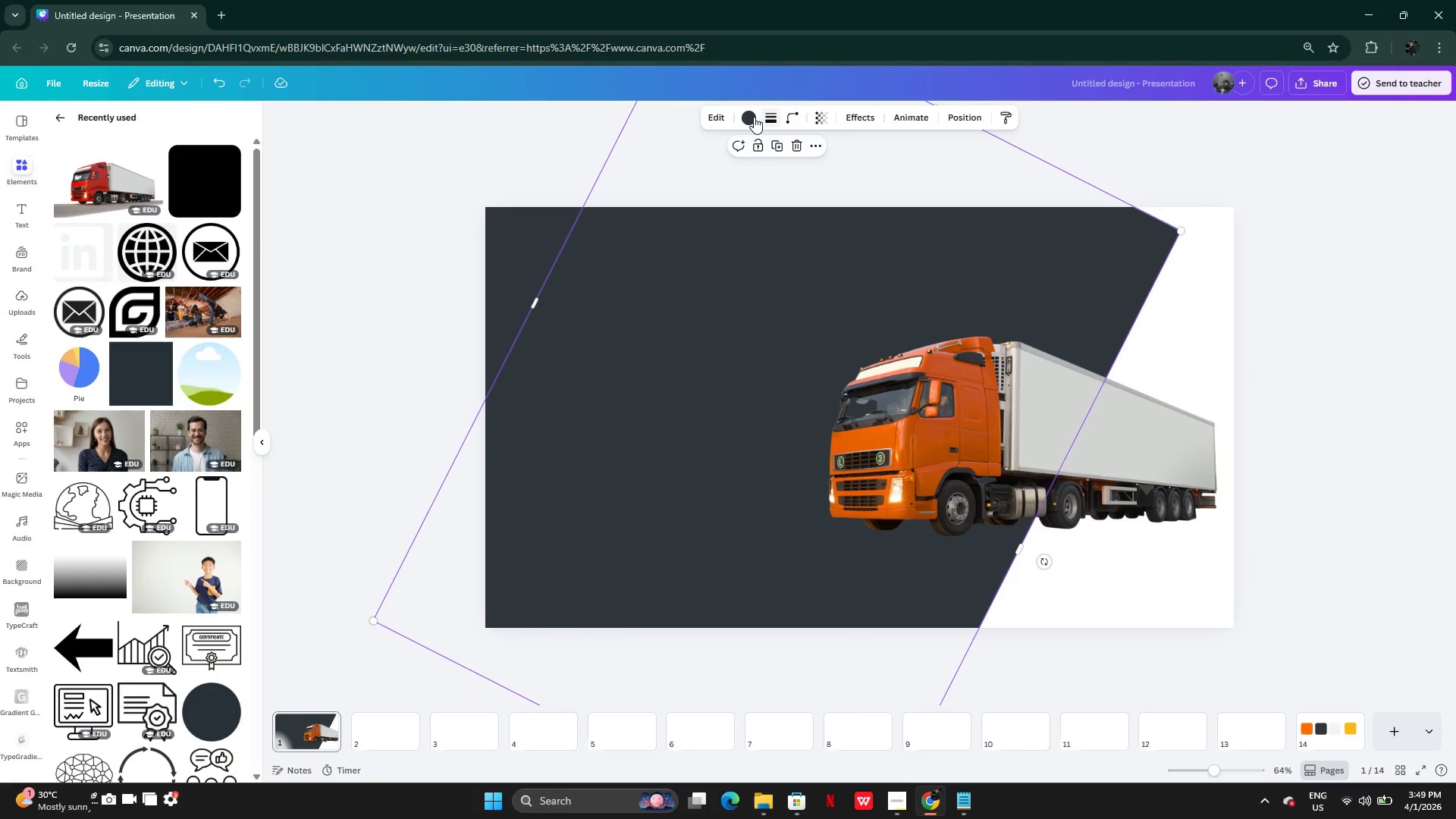 
left_click([754, 117])
 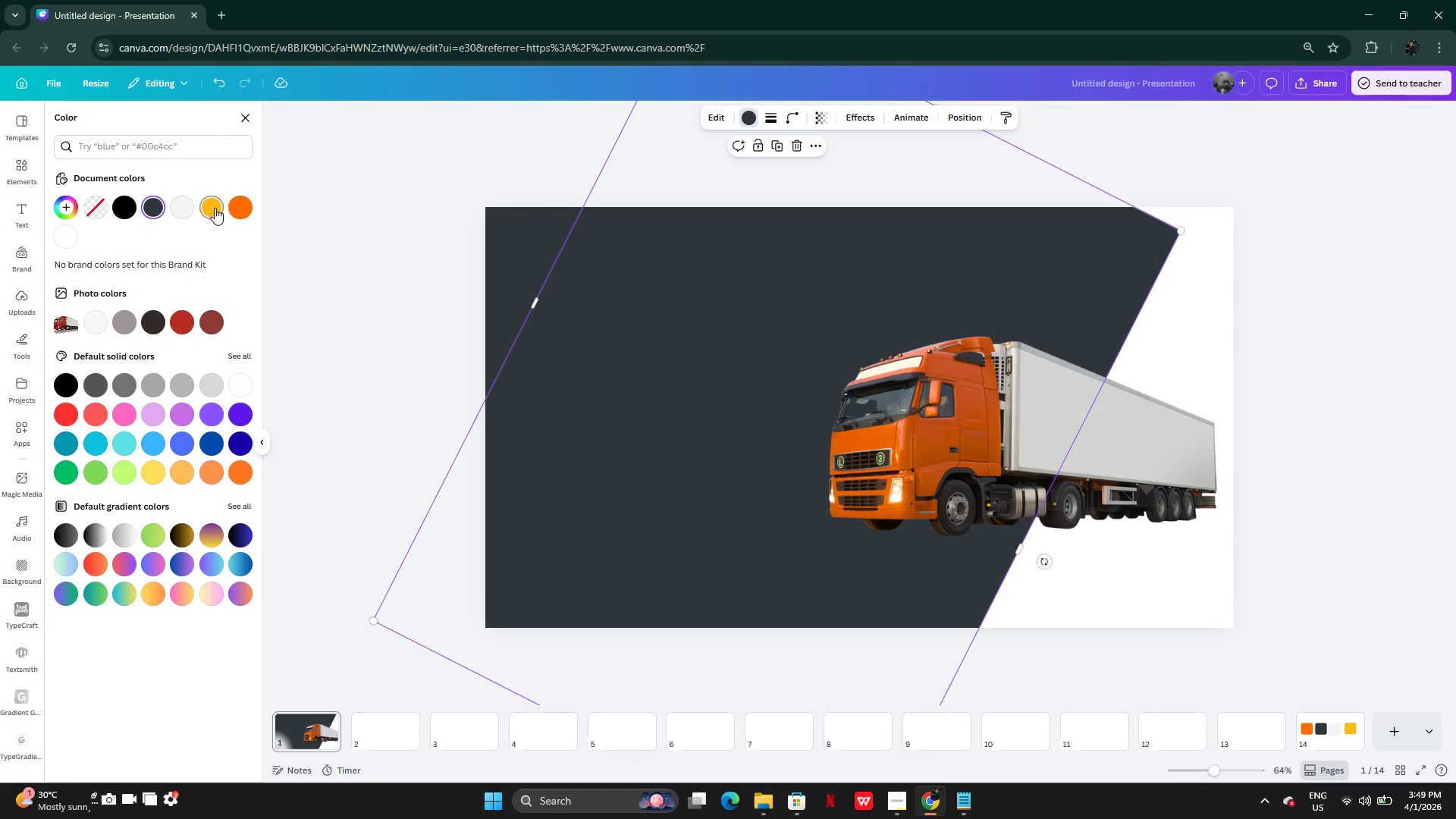 
left_click([215, 207])
 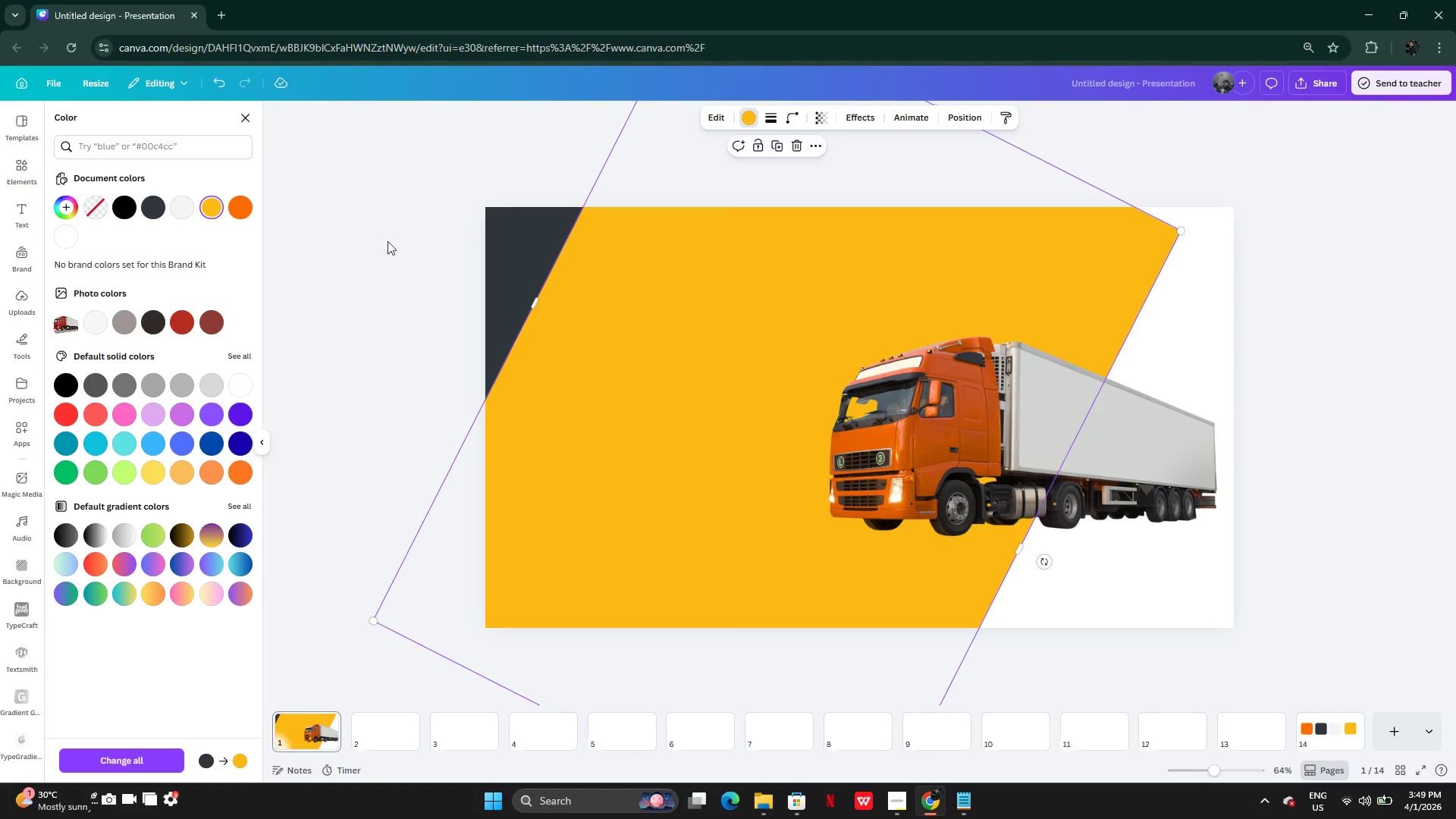 
left_click([247, 206])
 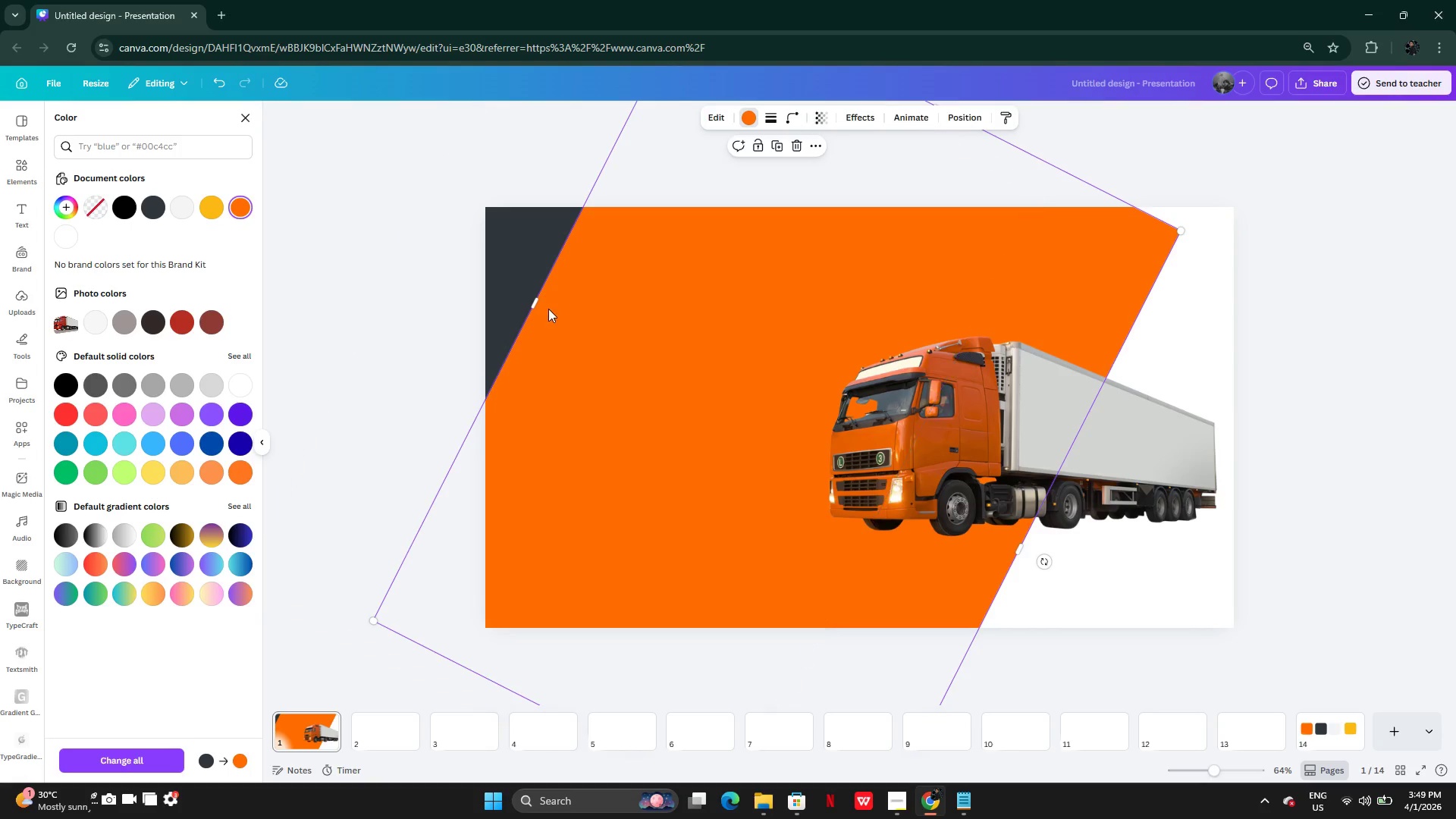 
left_click_drag(start_coordinate=[534, 298], to_coordinate=[985, 519])
 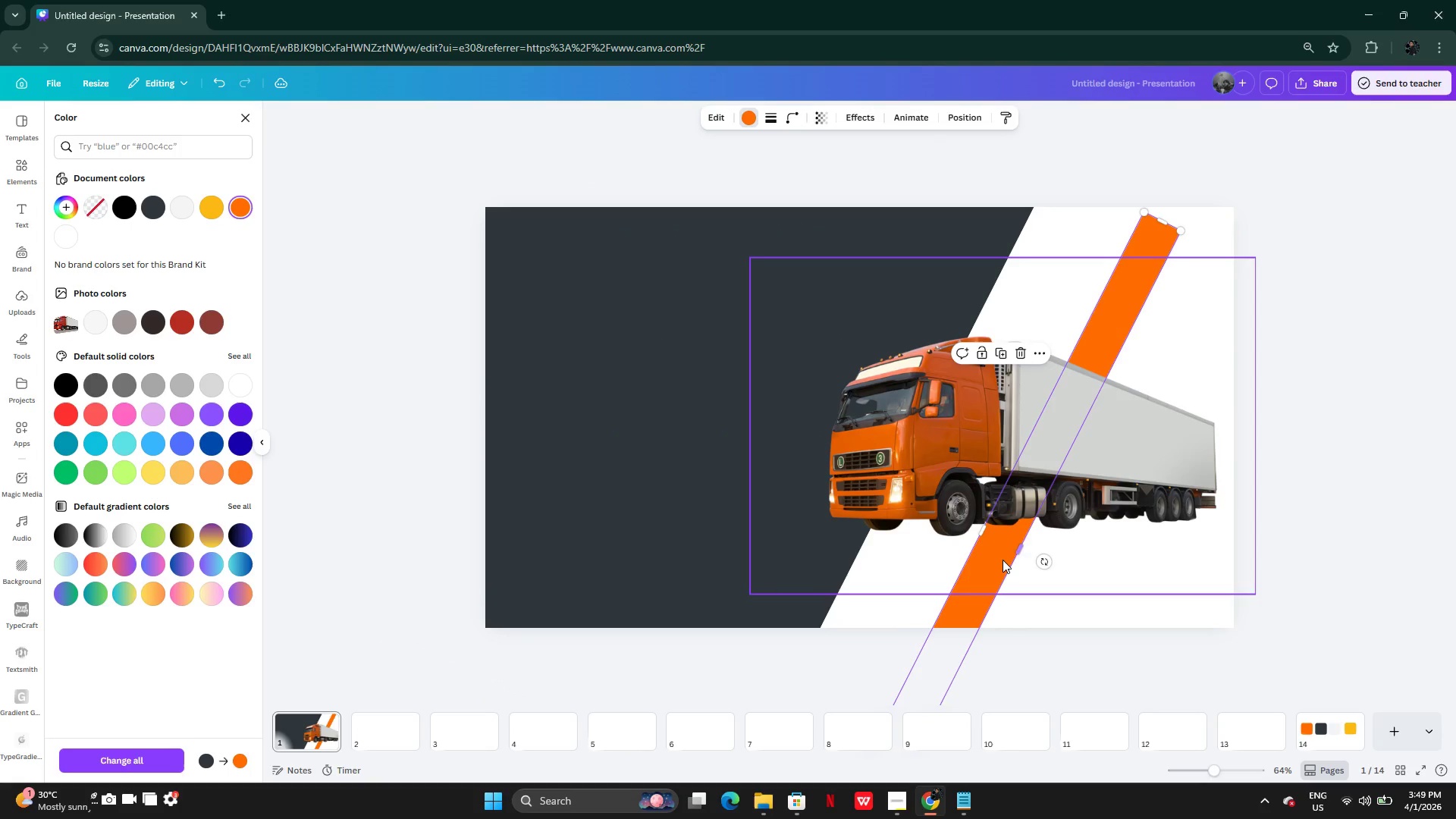 
left_click_drag(start_coordinate=[1003, 560], to_coordinate=[960, 445])
 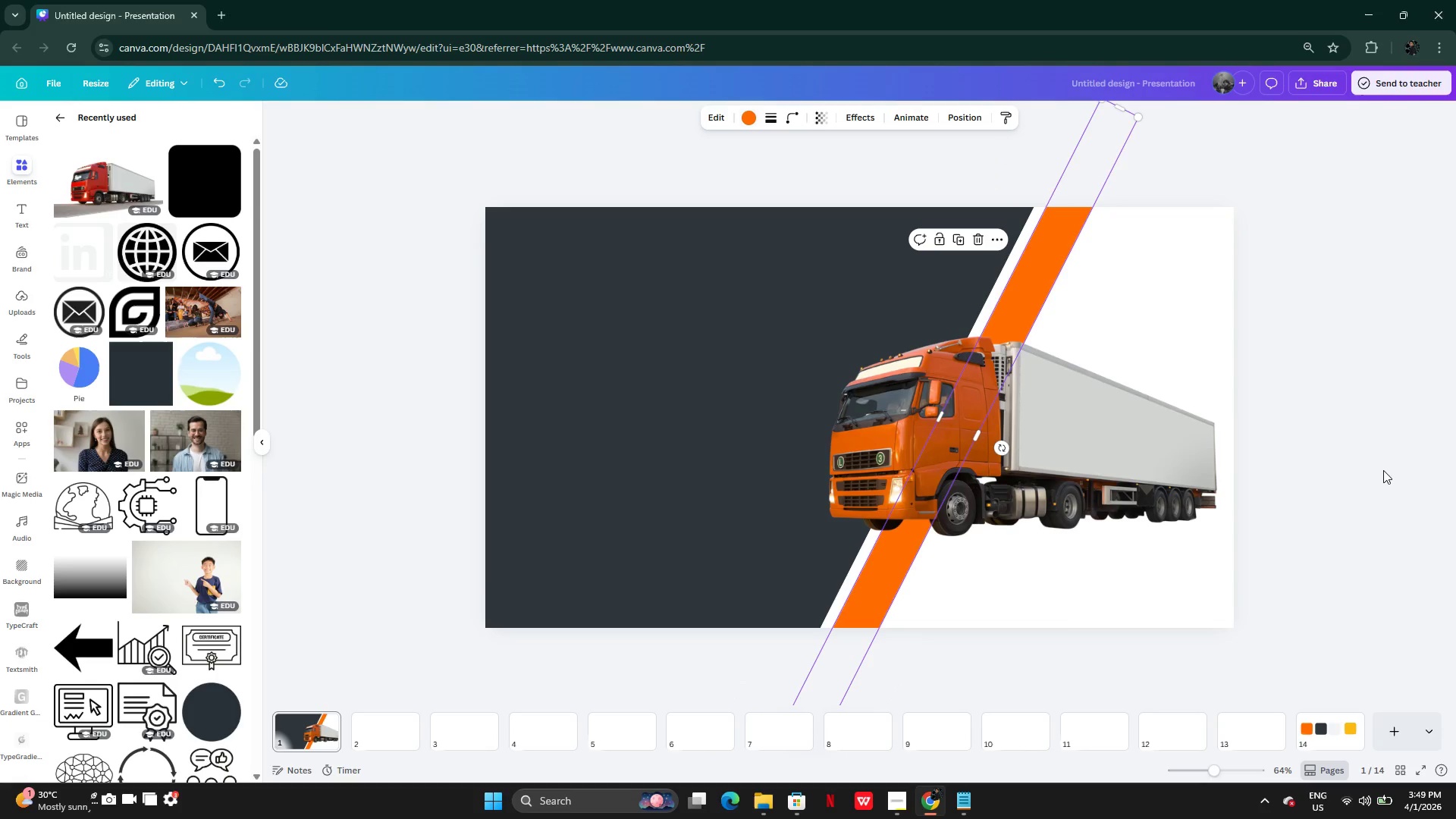 
double_click([1382, 470])
 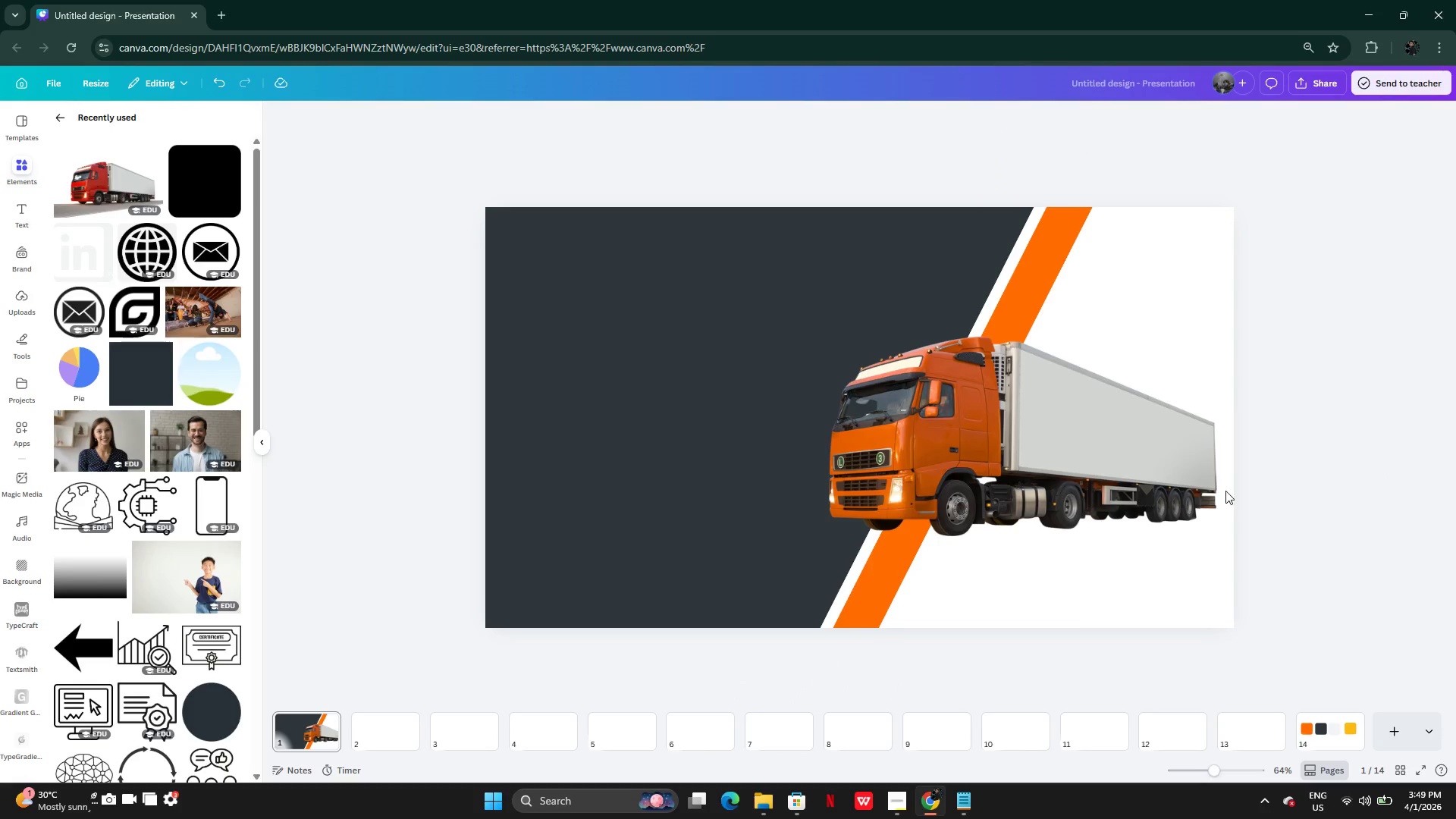 
left_click([1070, 453])
 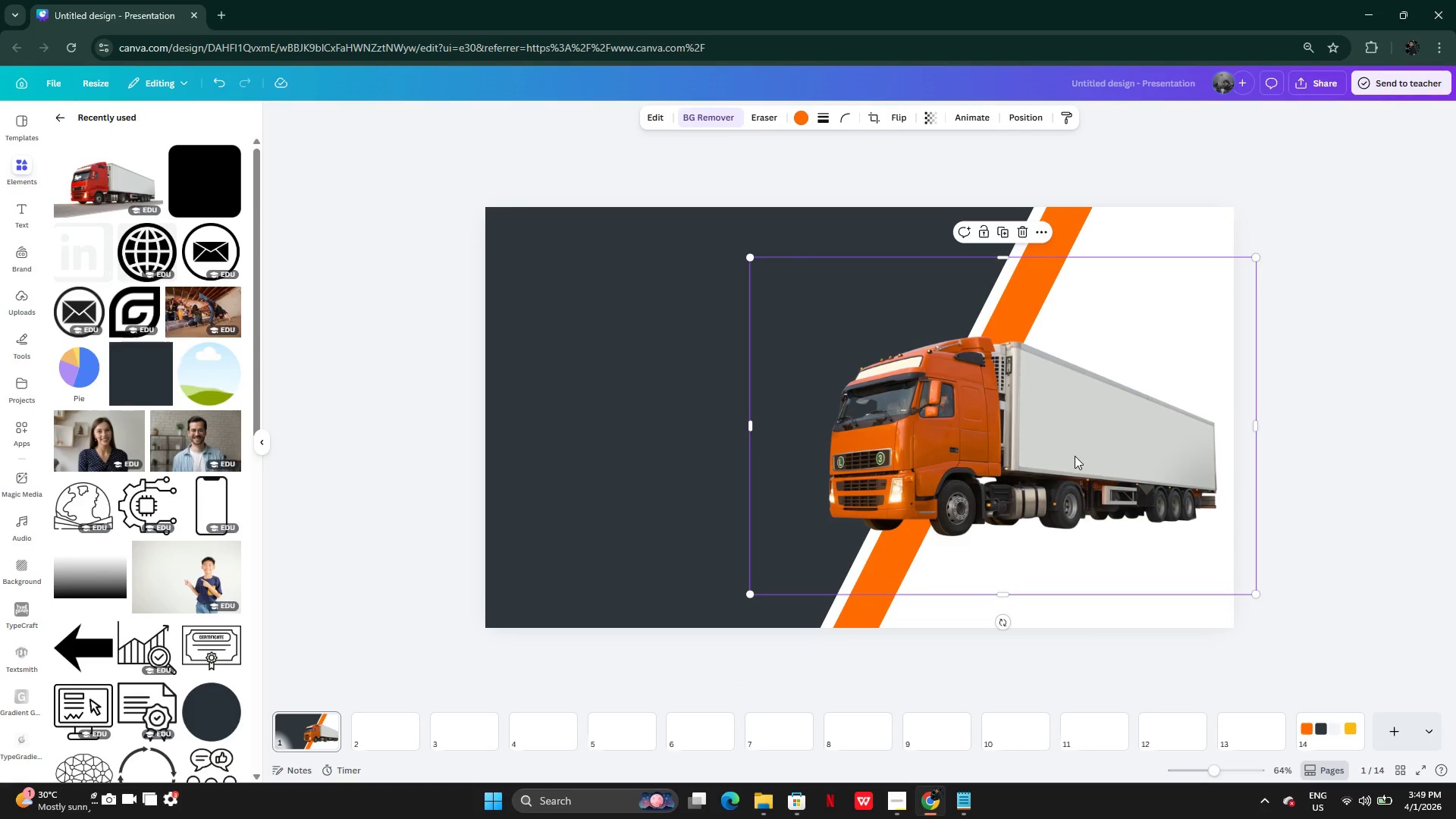 
left_click_drag(start_coordinate=[1075, 453], to_coordinate=[1141, 458])
 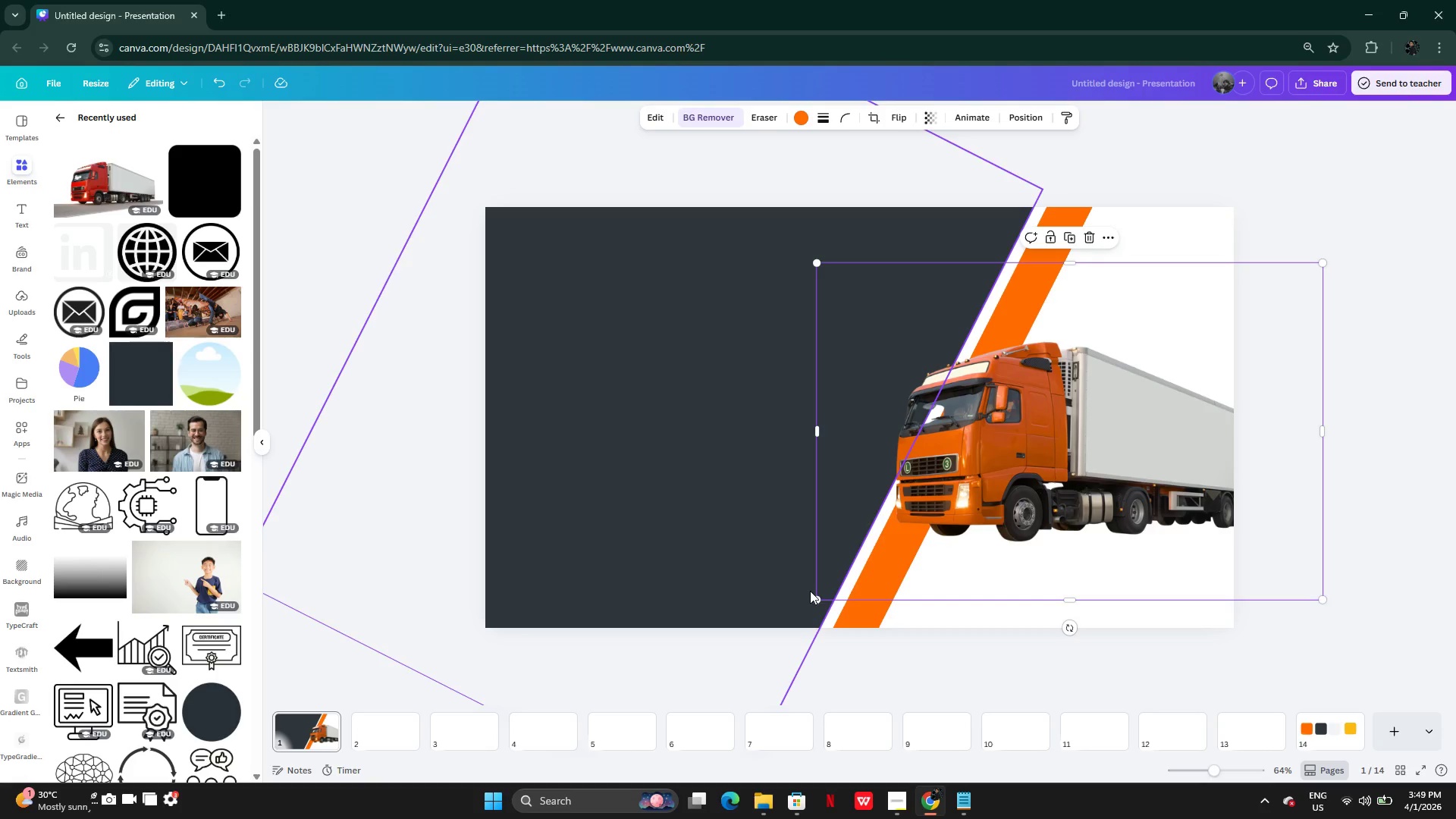 
left_click_drag(start_coordinate=[816, 601], to_coordinate=[698, 667])
 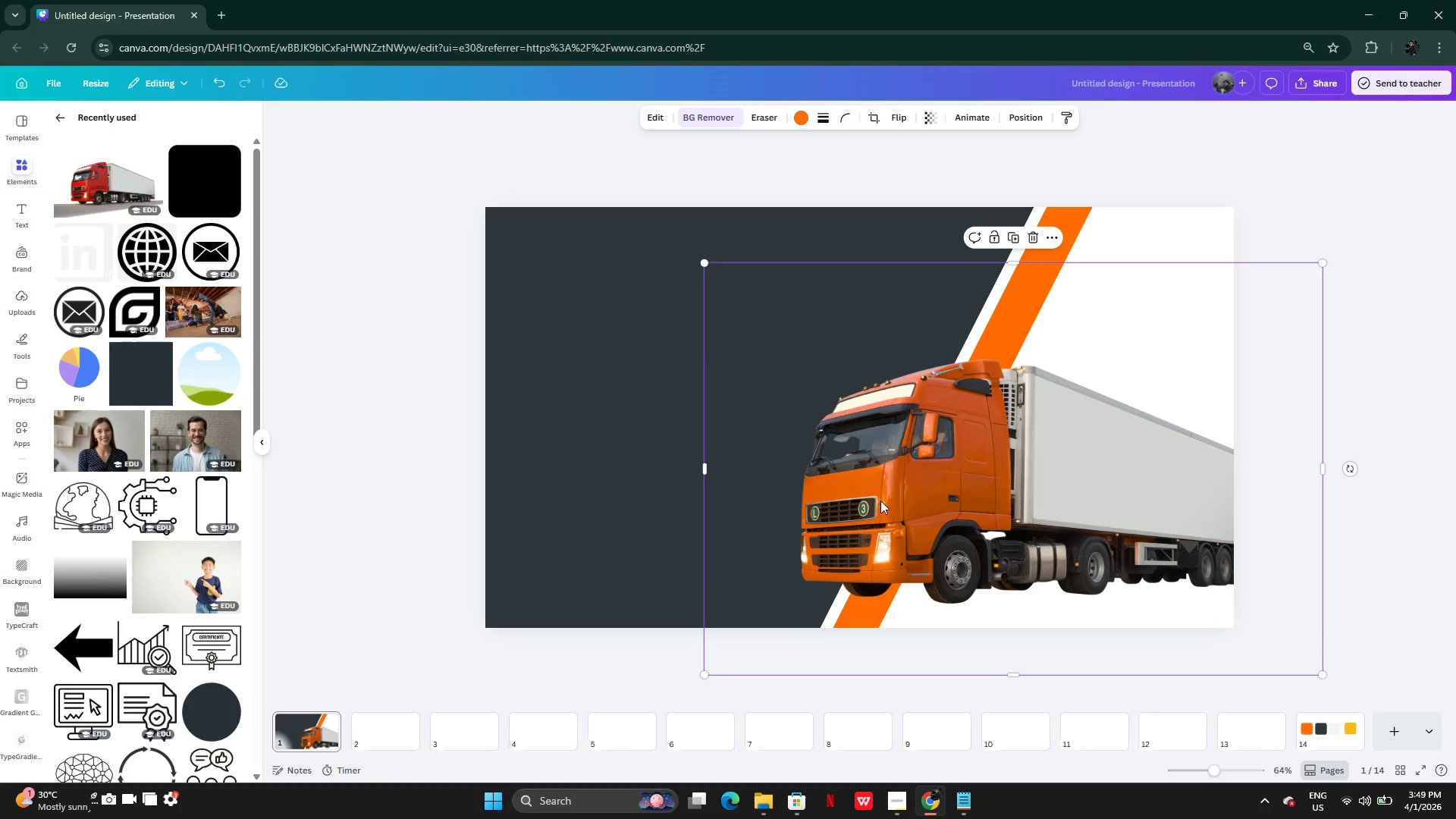 
left_click_drag(start_coordinate=[877, 502], to_coordinate=[927, 471])
 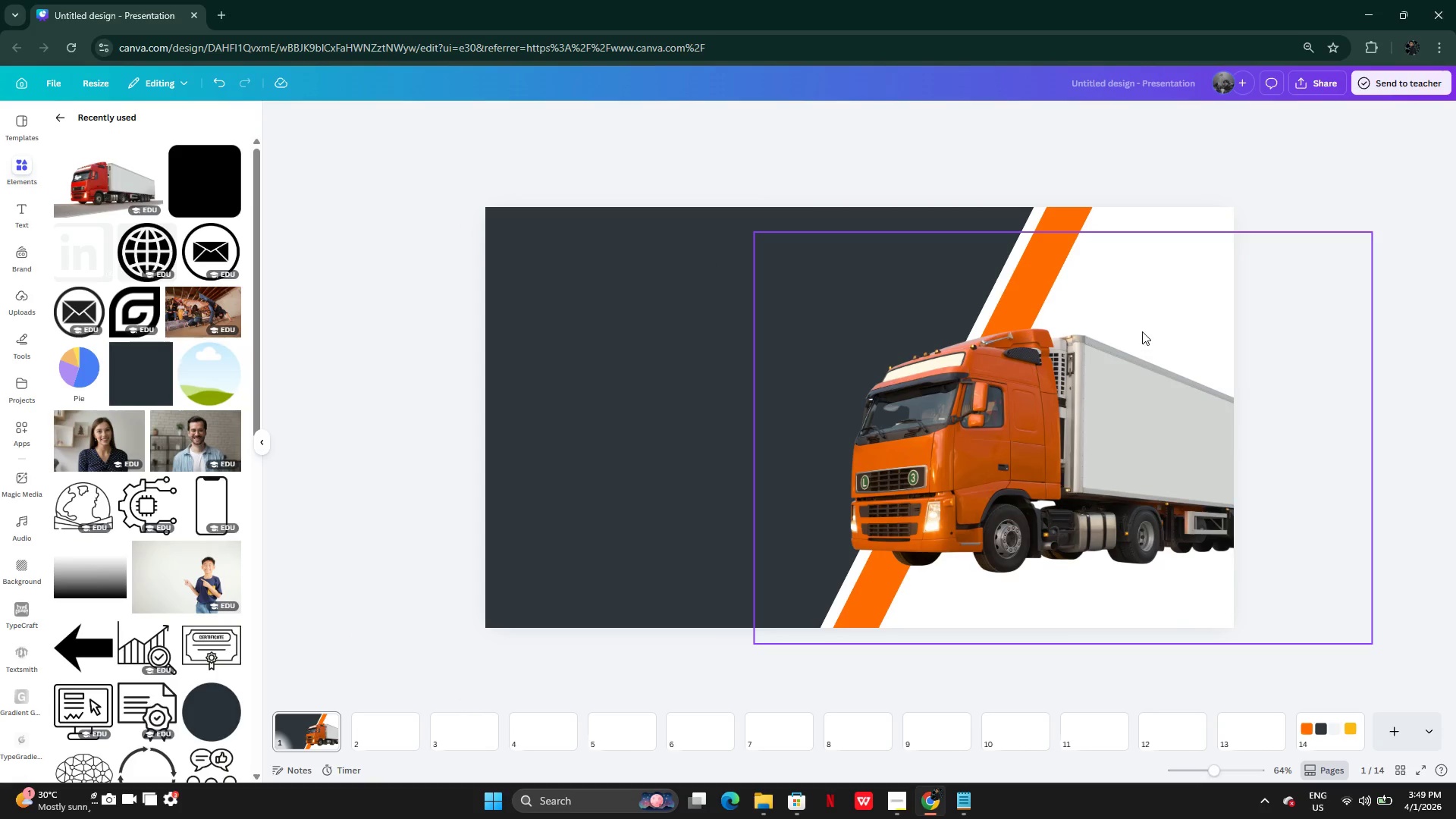 
left_click([1066, 216])
 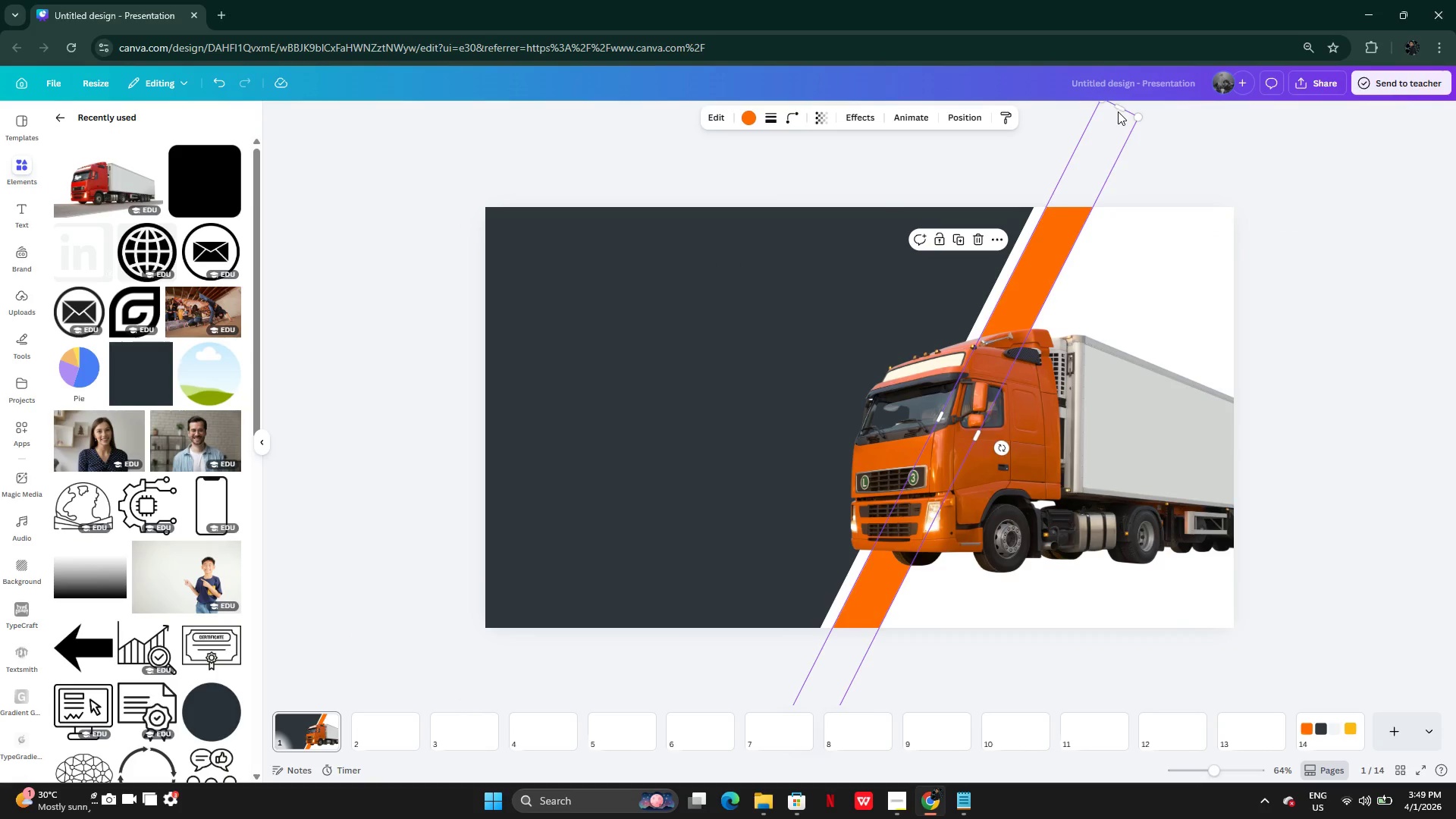 
left_click_drag(start_coordinate=[1120, 107], to_coordinate=[1081, 183])
 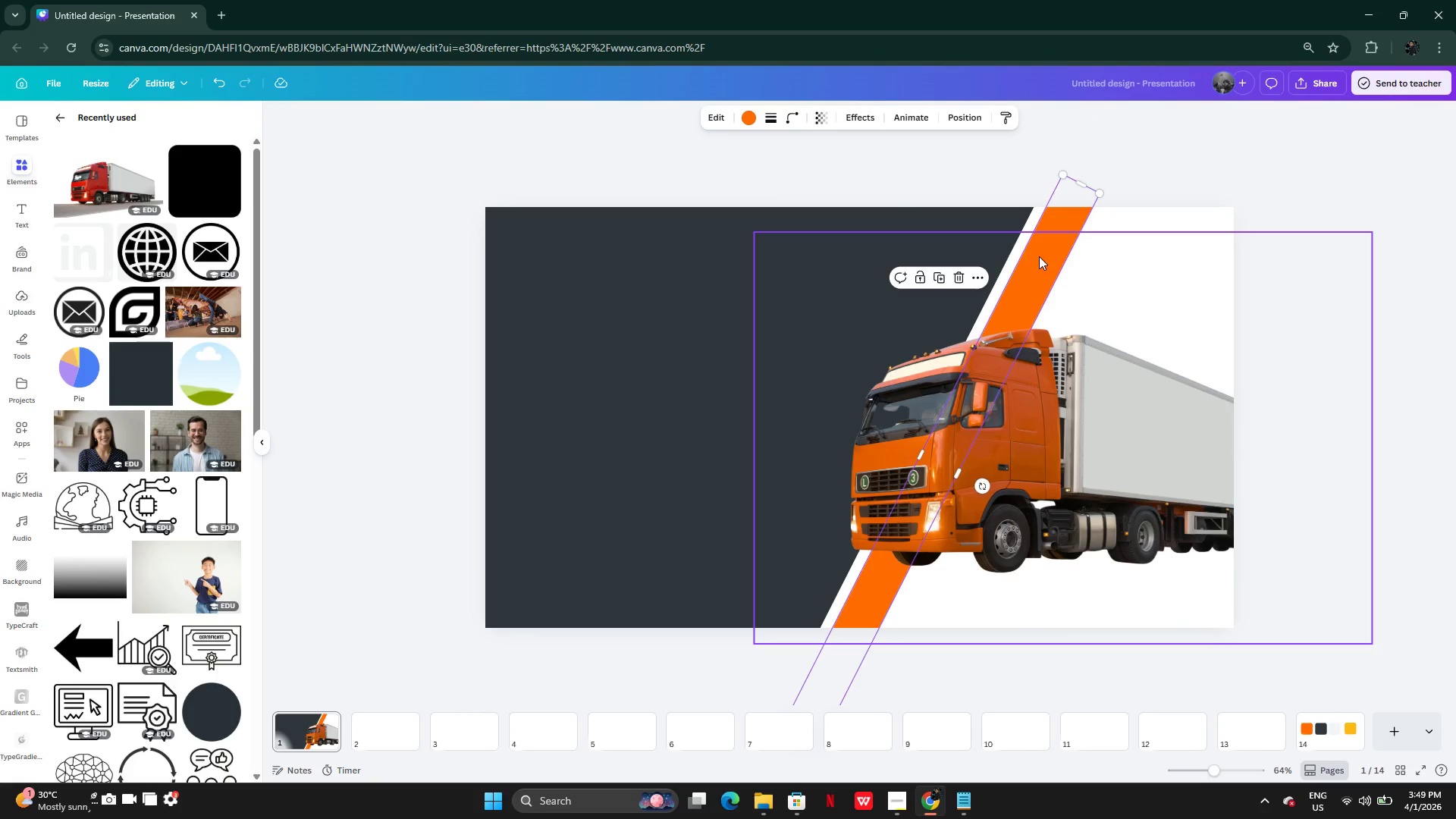 
left_click_drag(start_coordinate=[1039, 258], to_coordinate=[1036, 251])
 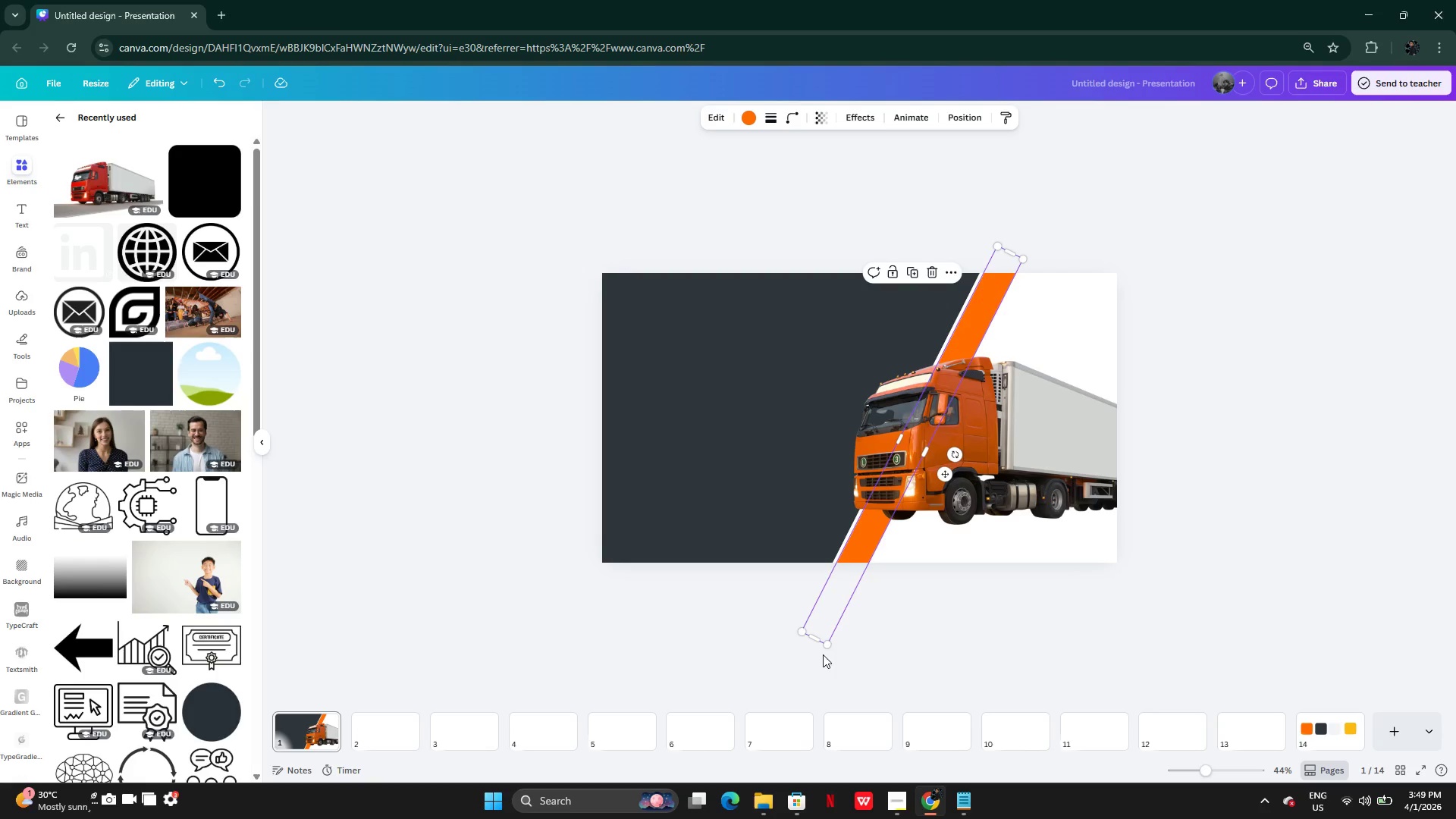 
left_click_drag(start_coordinate=[816, 641], to_coordinate=[843, 571])
 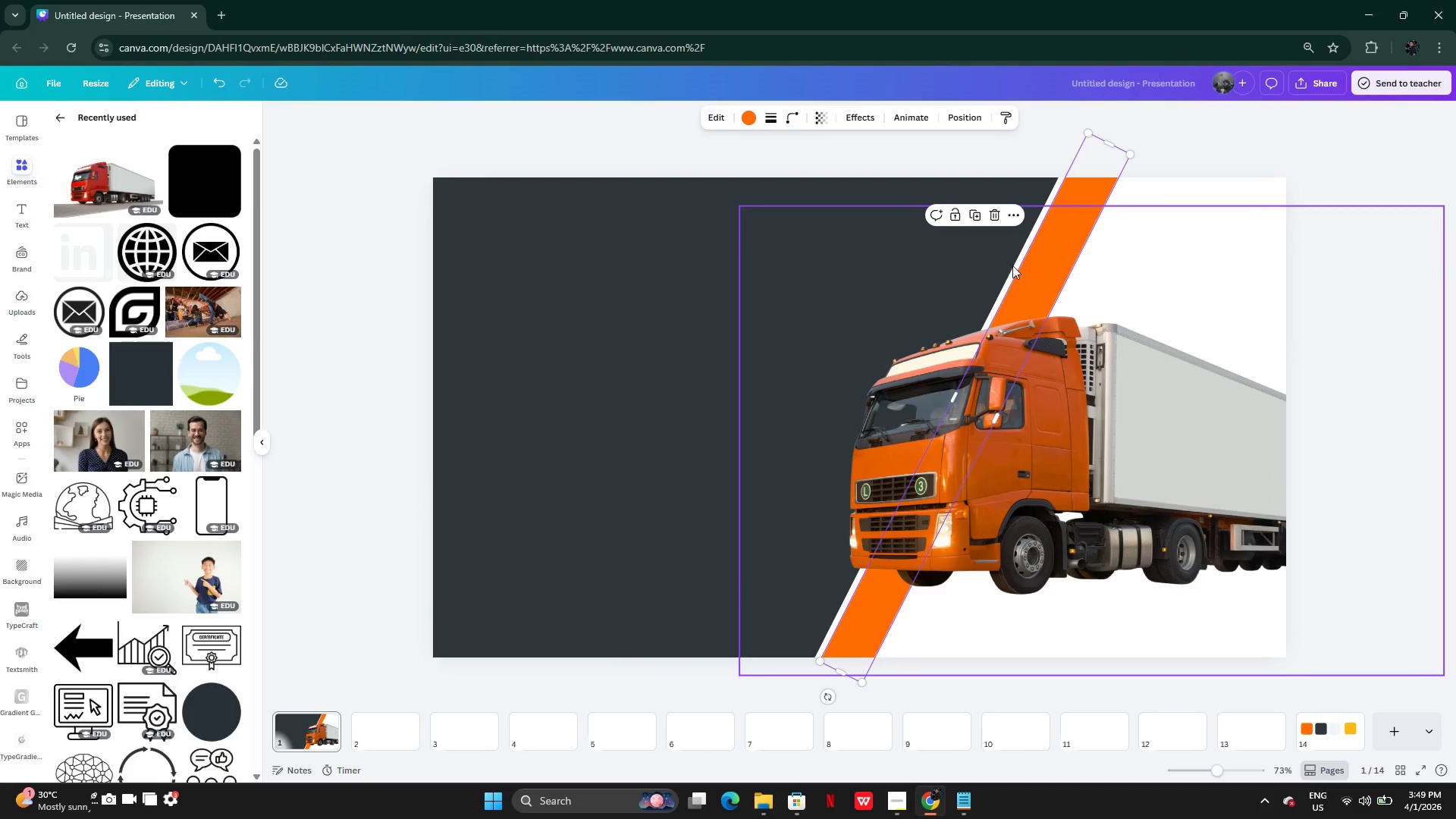 
left_click_drag(start_coordinate=[1040, 273], to_coordinate=[1045, 275])
 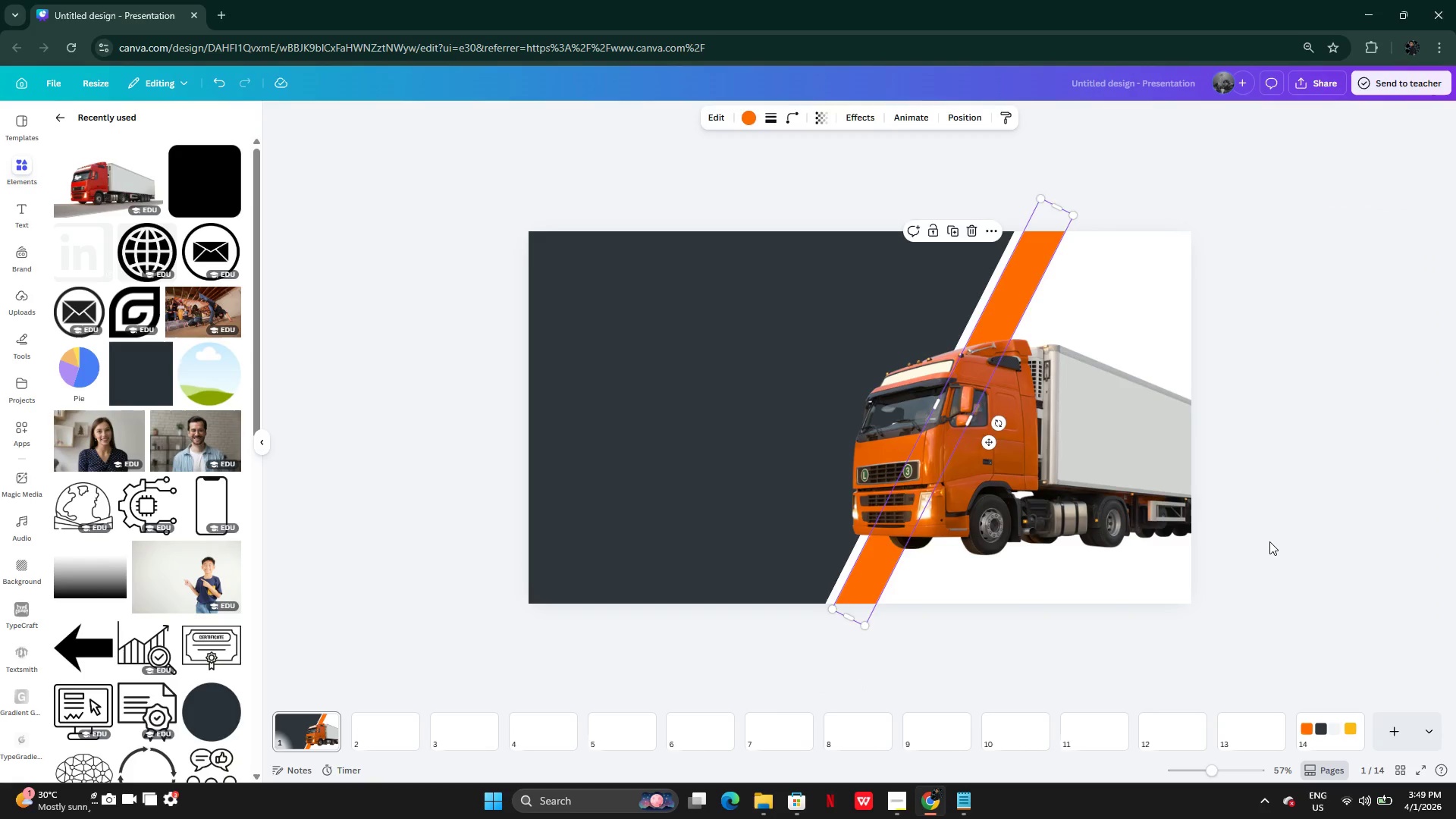 
double_click([1079, 460])
 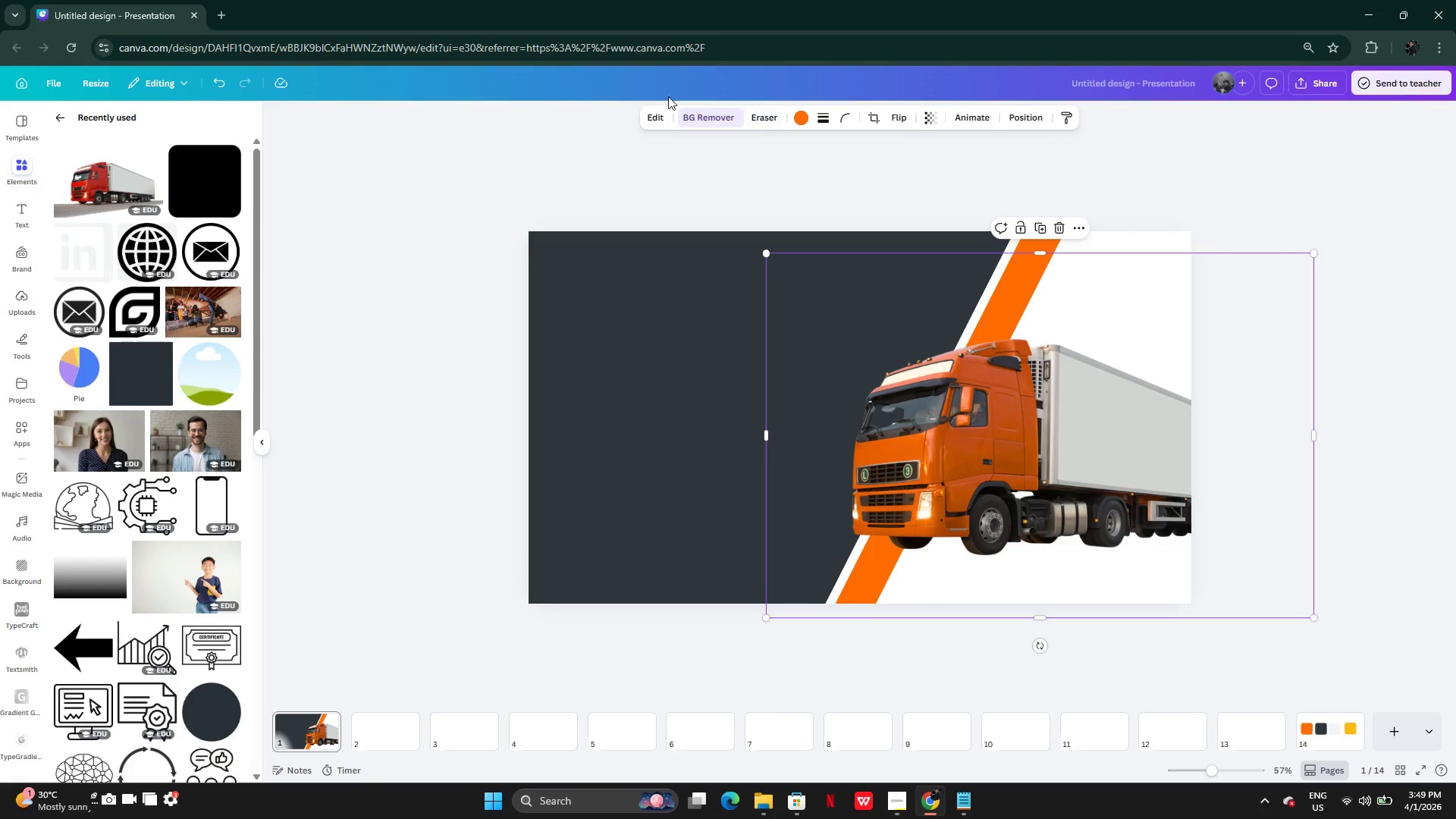 
left_click([651, 113])
 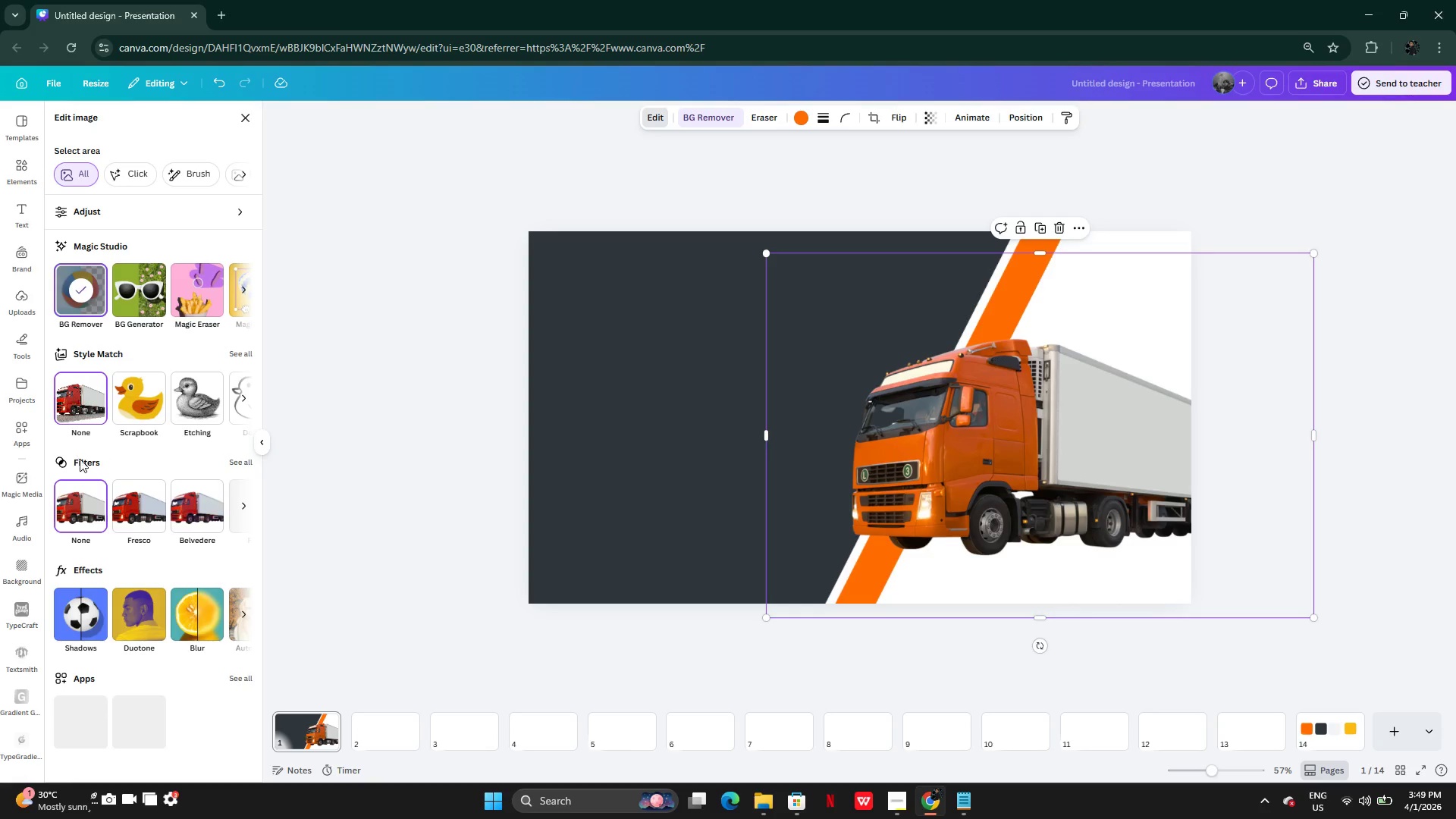 
left_click([75, 504])
 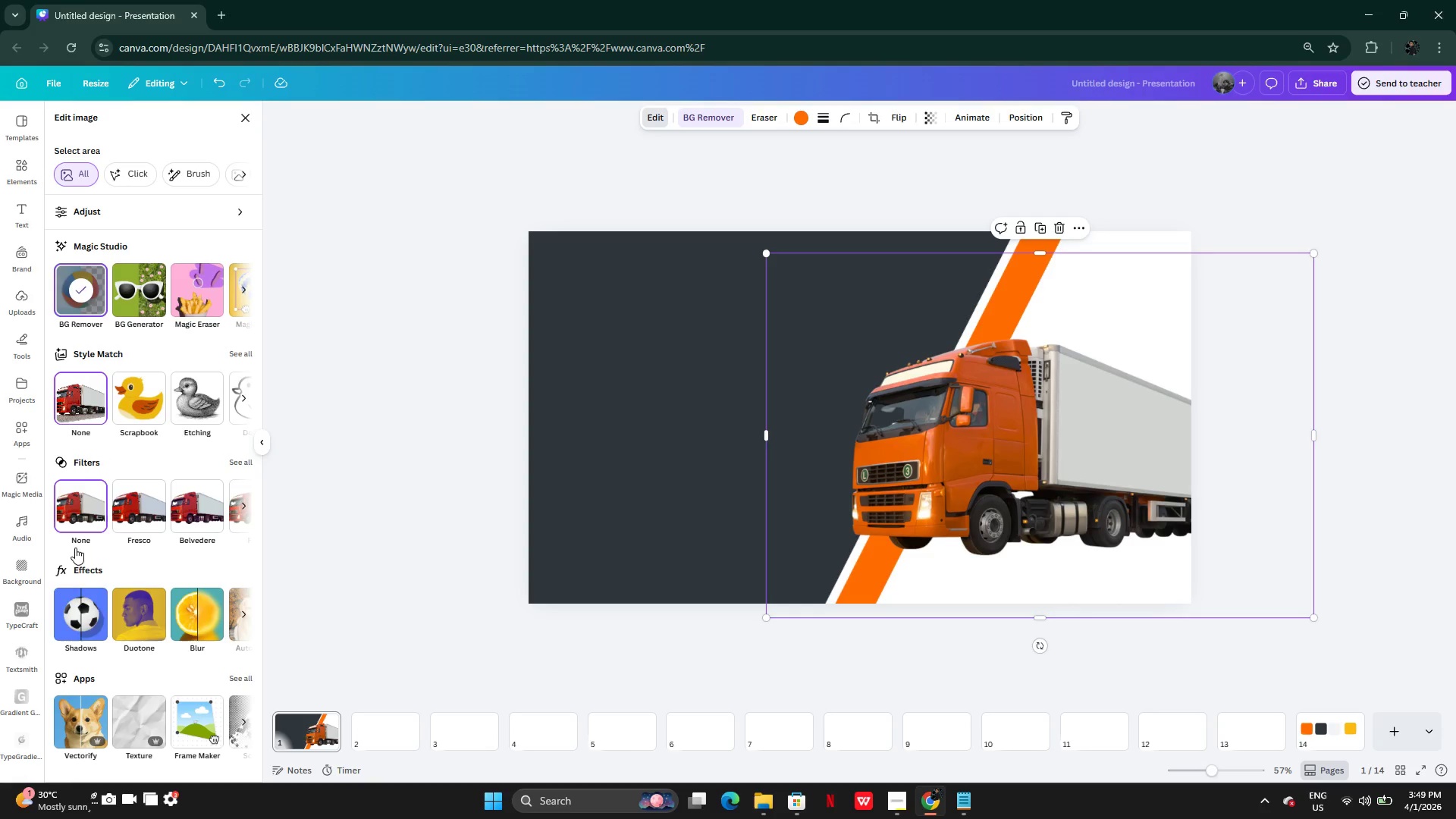 
left_click([80, 613])
 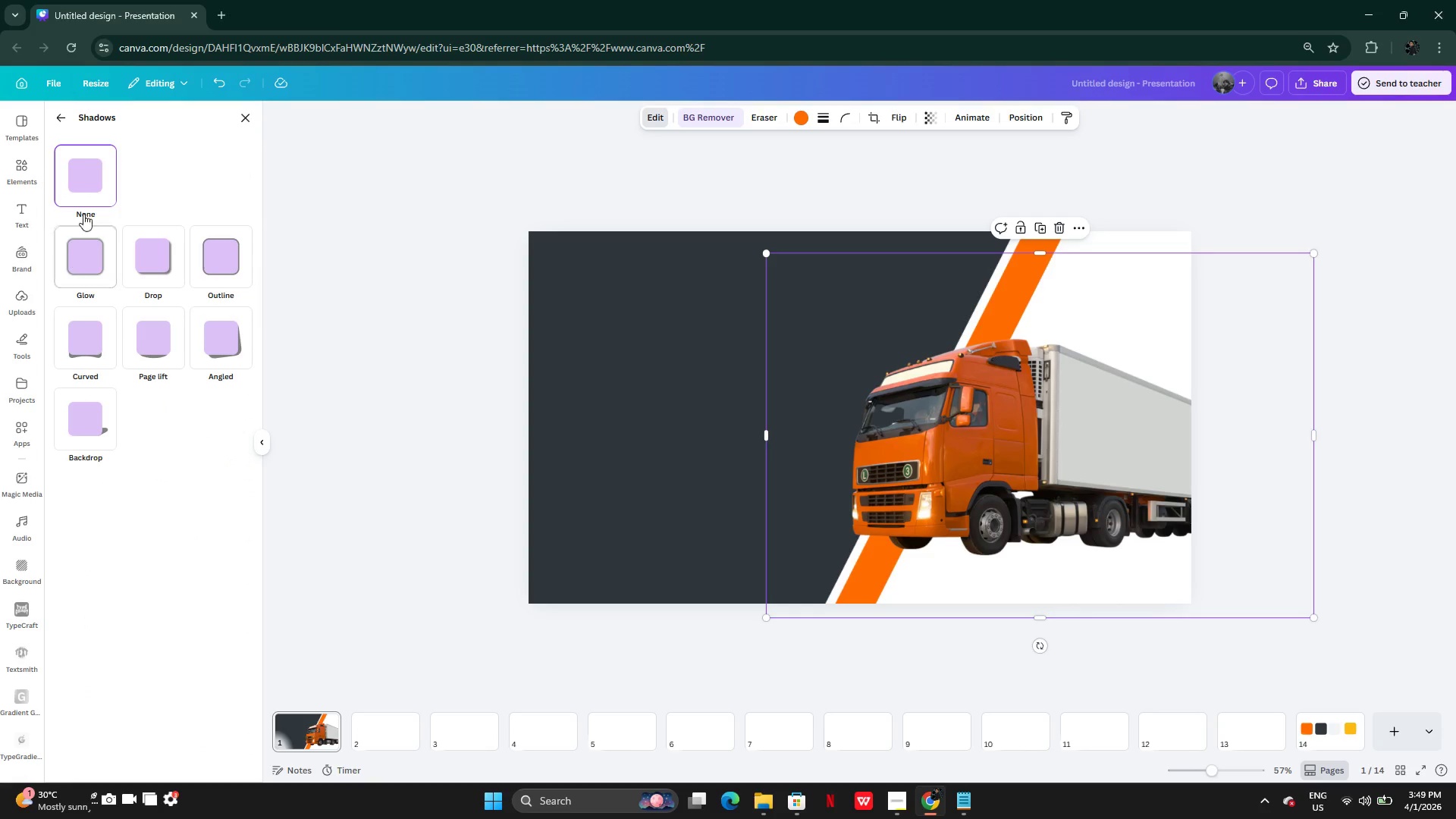 
left_click([87, 249])
 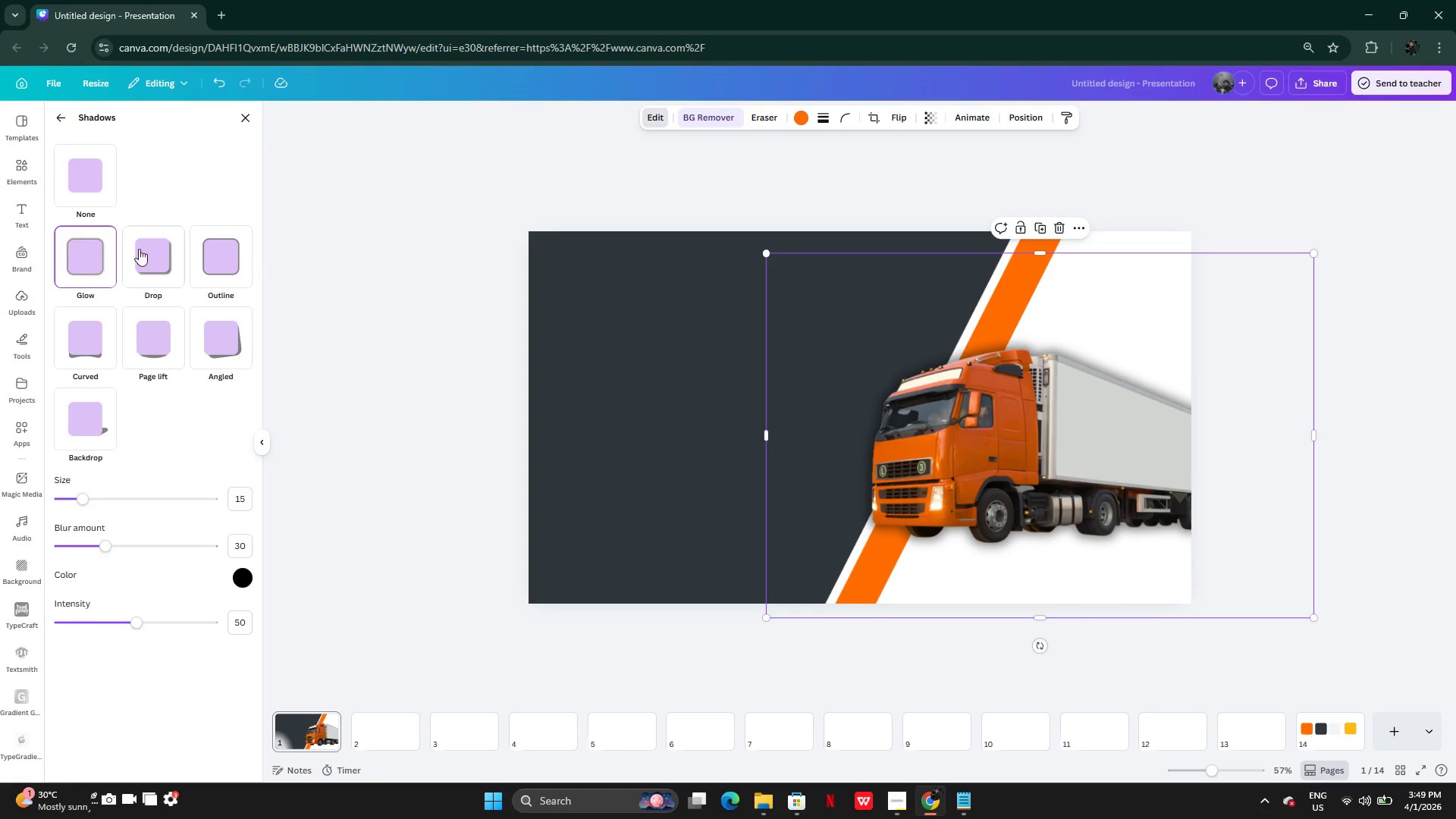 
left_click([159, 249])
 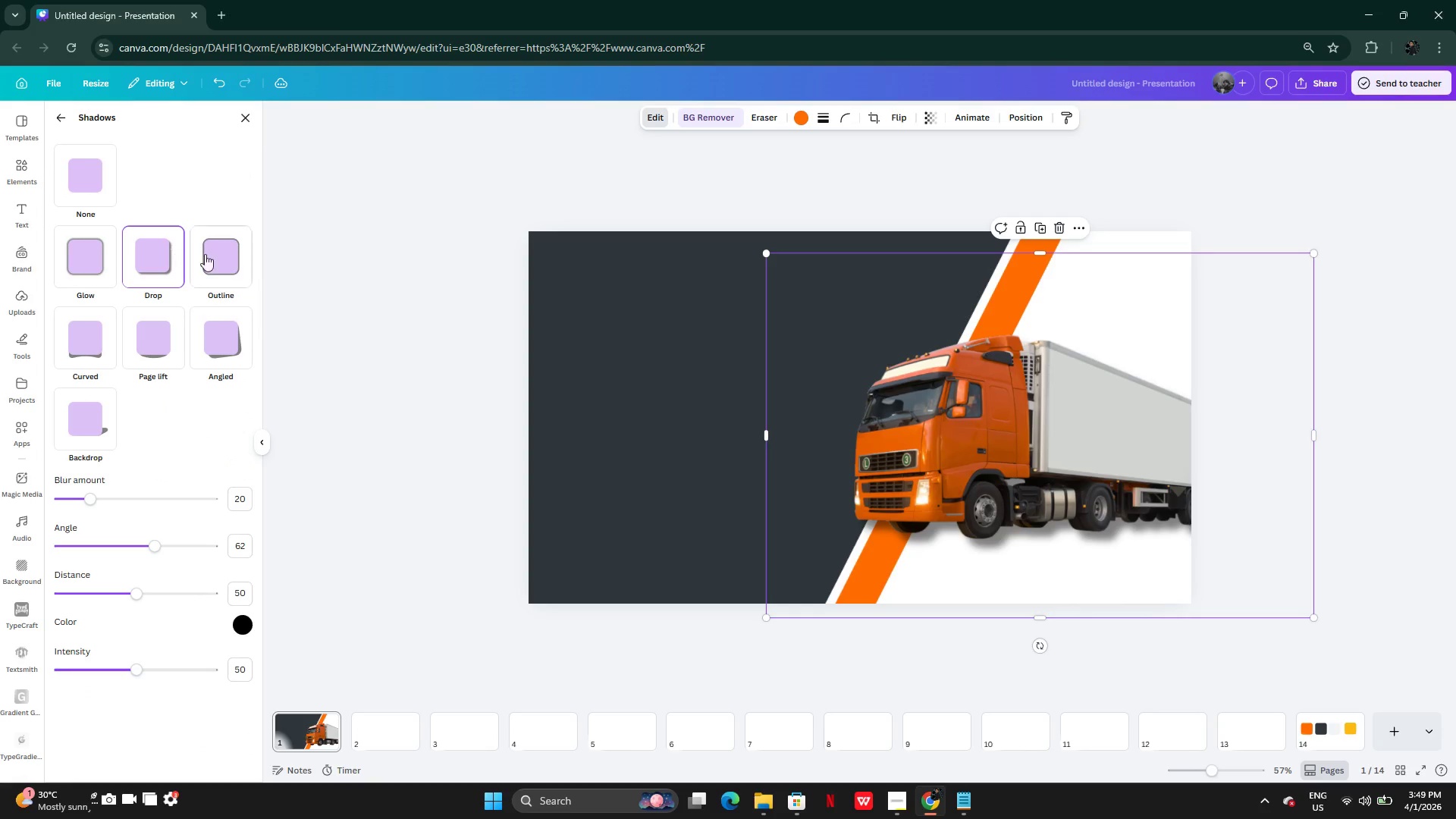 
left_click([218, 256])
 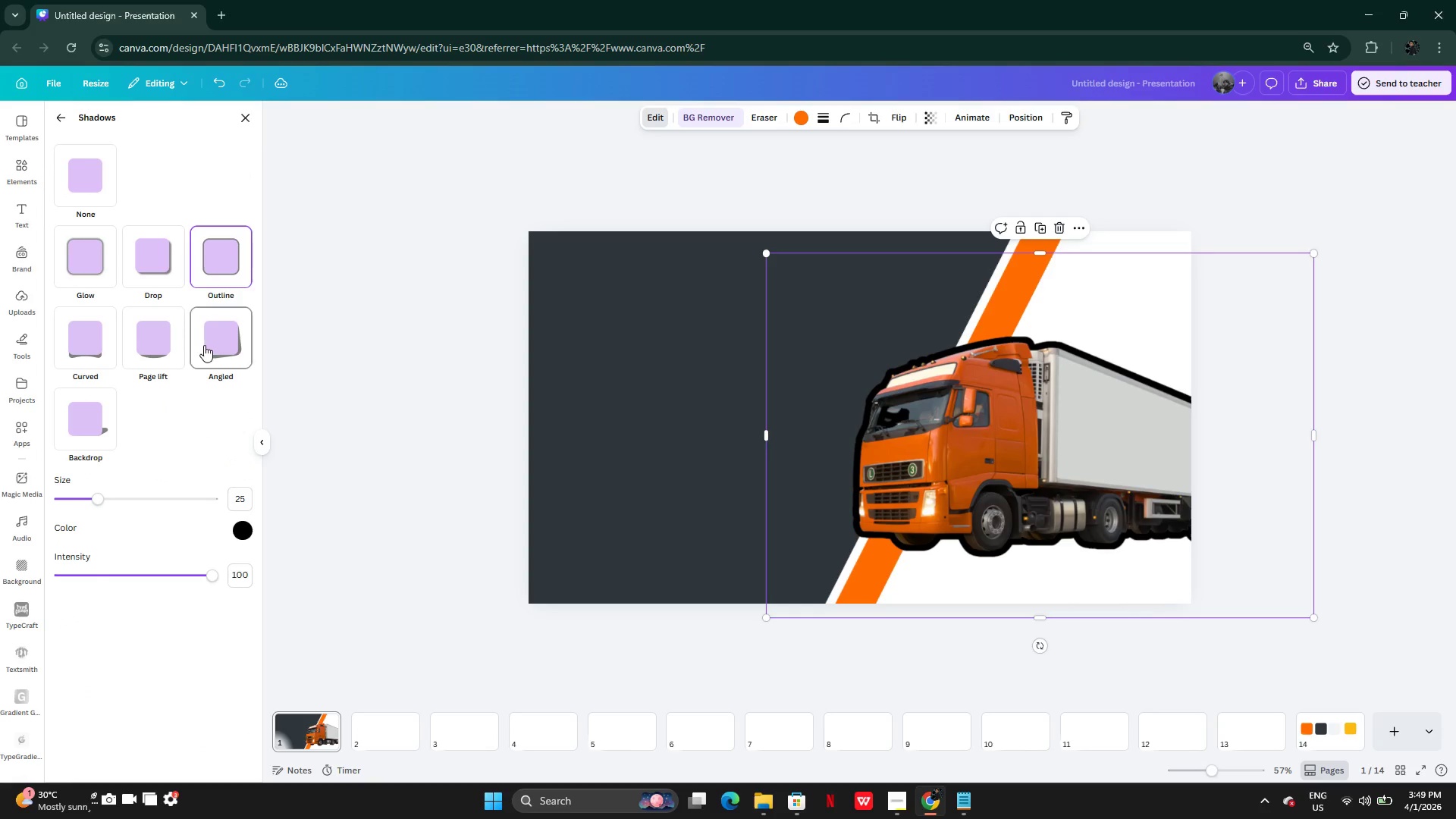 
left_click([167, 342])
 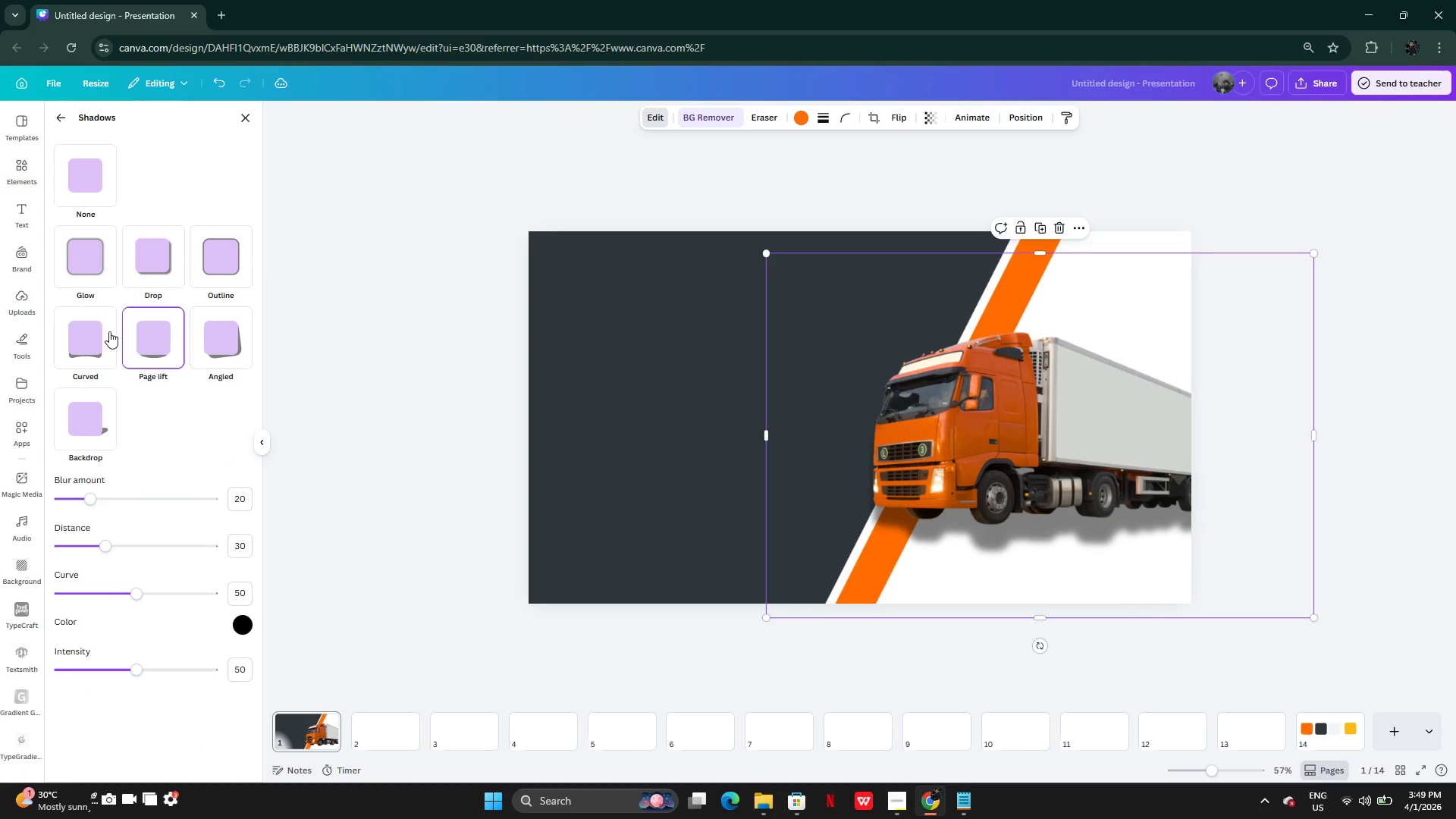 
left_click([82, 336])
 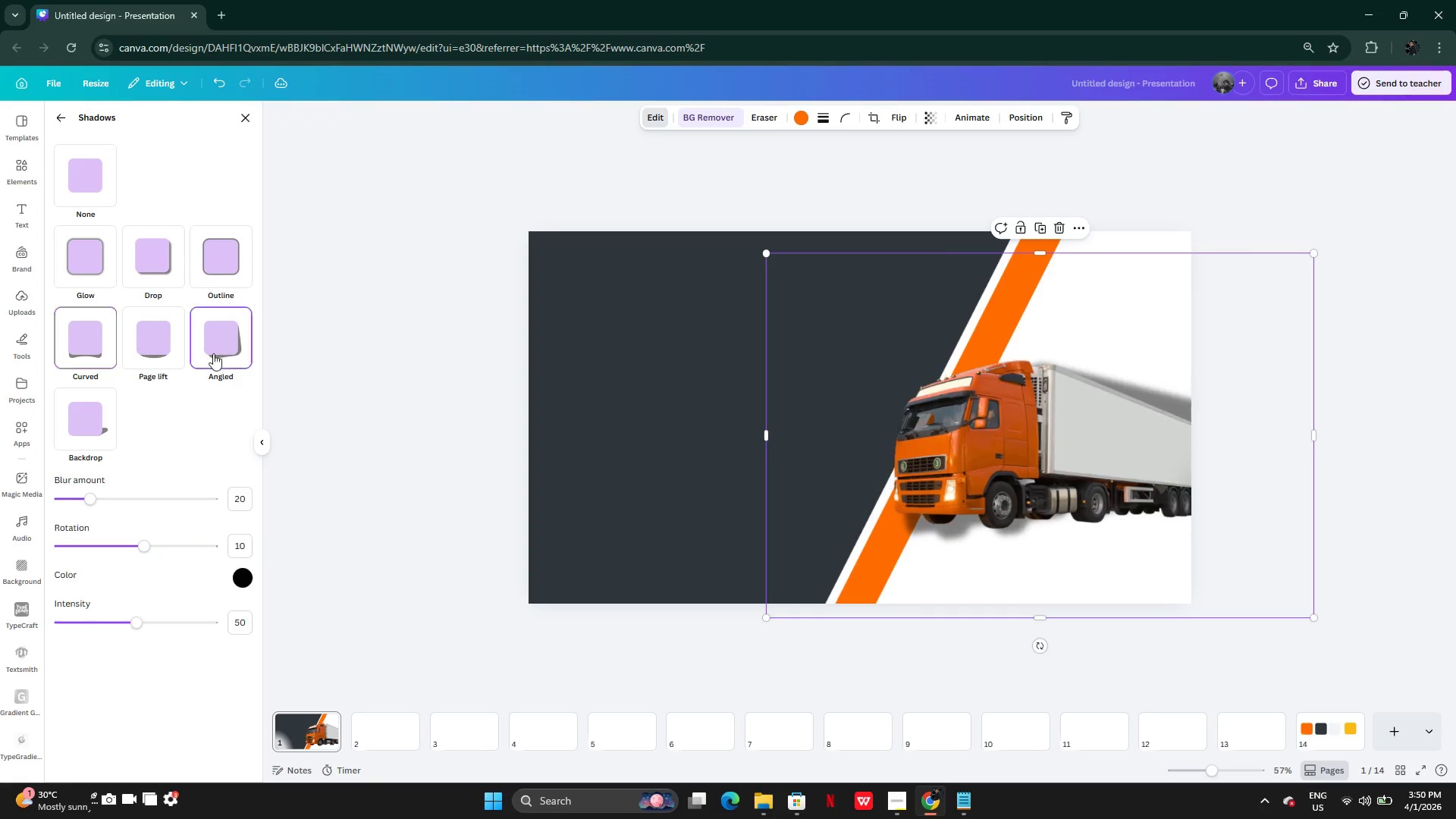 
double_click([74, 433])
 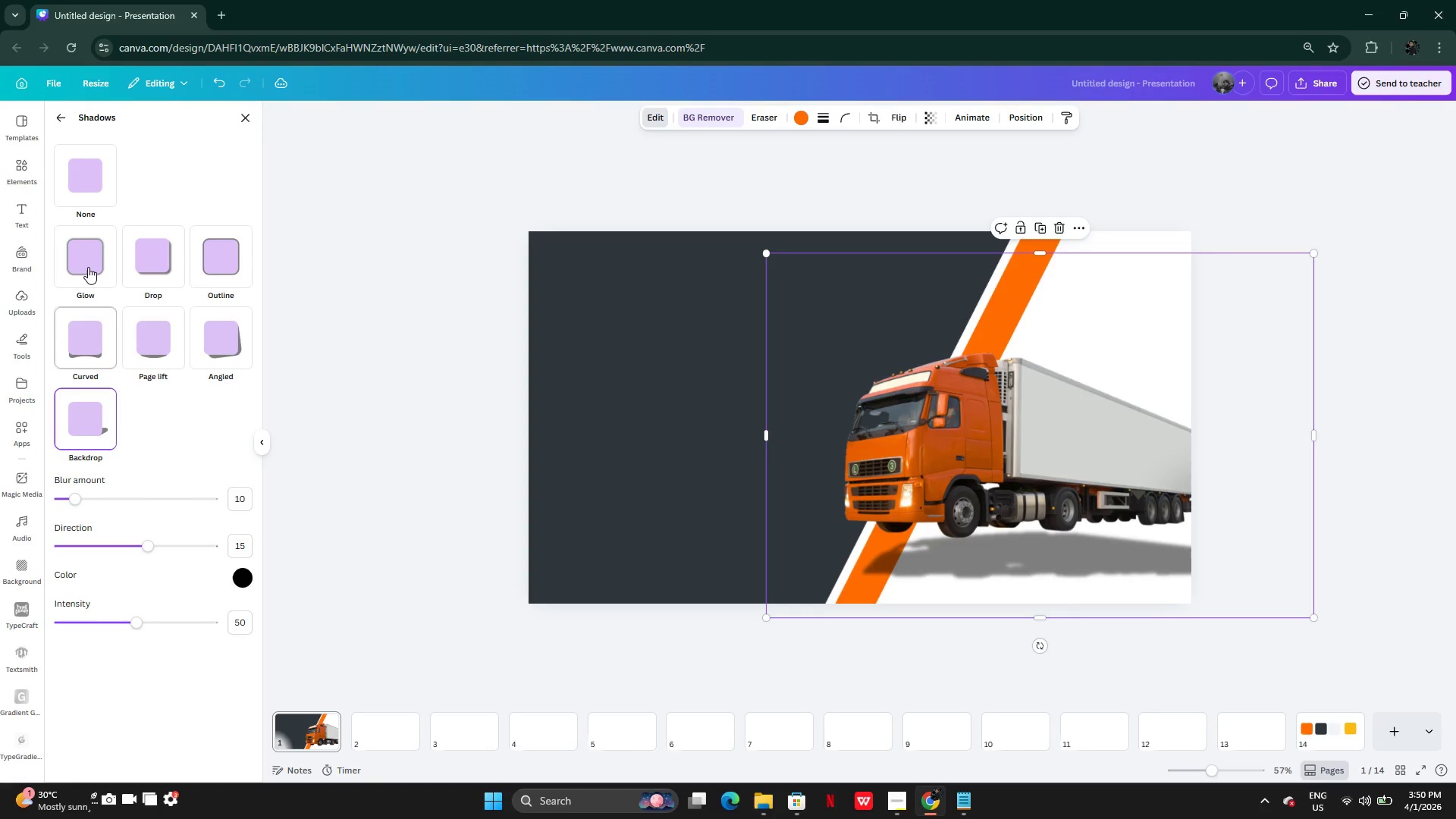 
left_click([90, 178])
 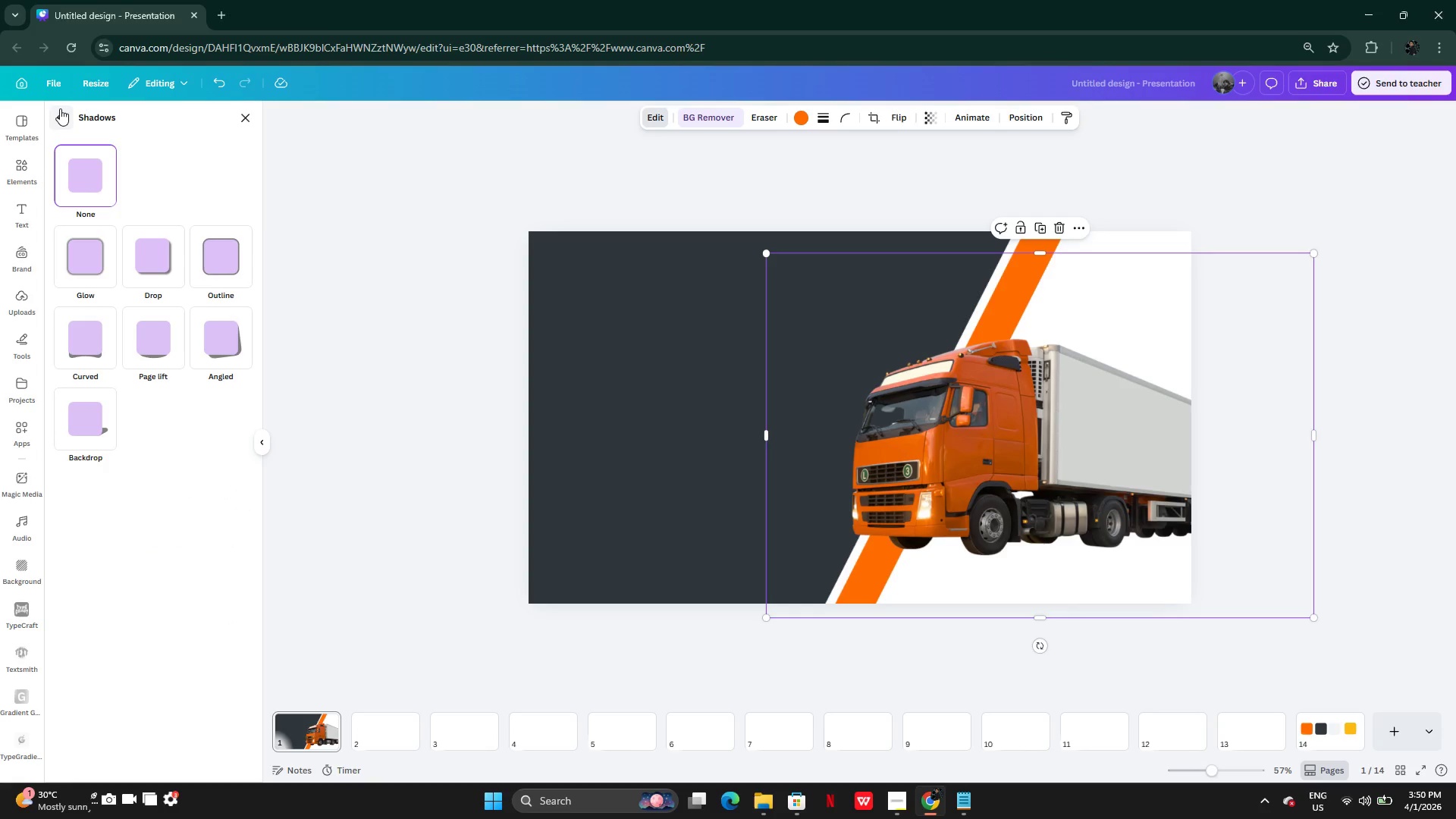 
left_click([60, 108])
 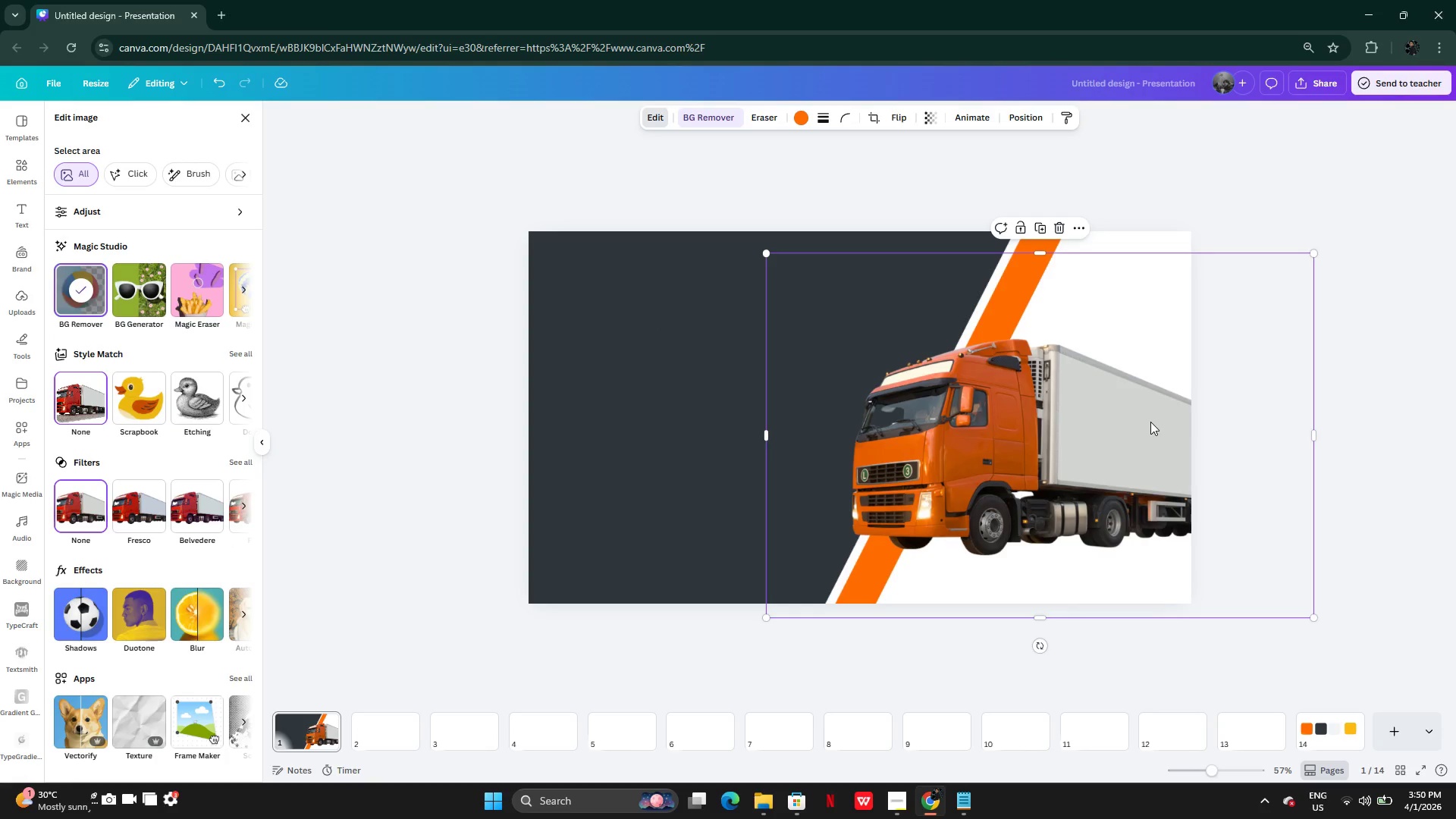 
left_click_drag(start_coordinate=[1150, 422], to_coordinate=[1135, 416])
 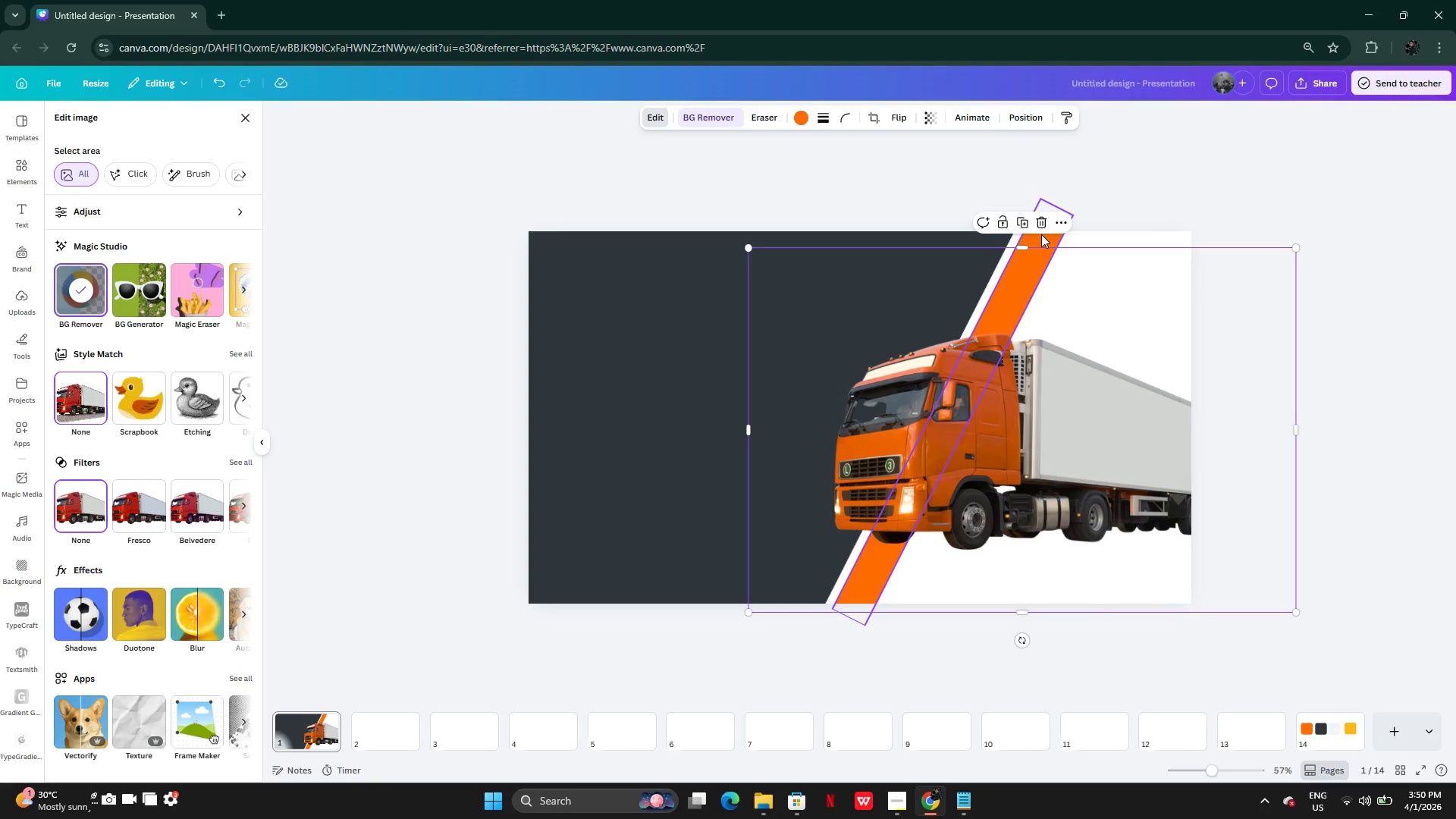 
left_click([1043, 239])
 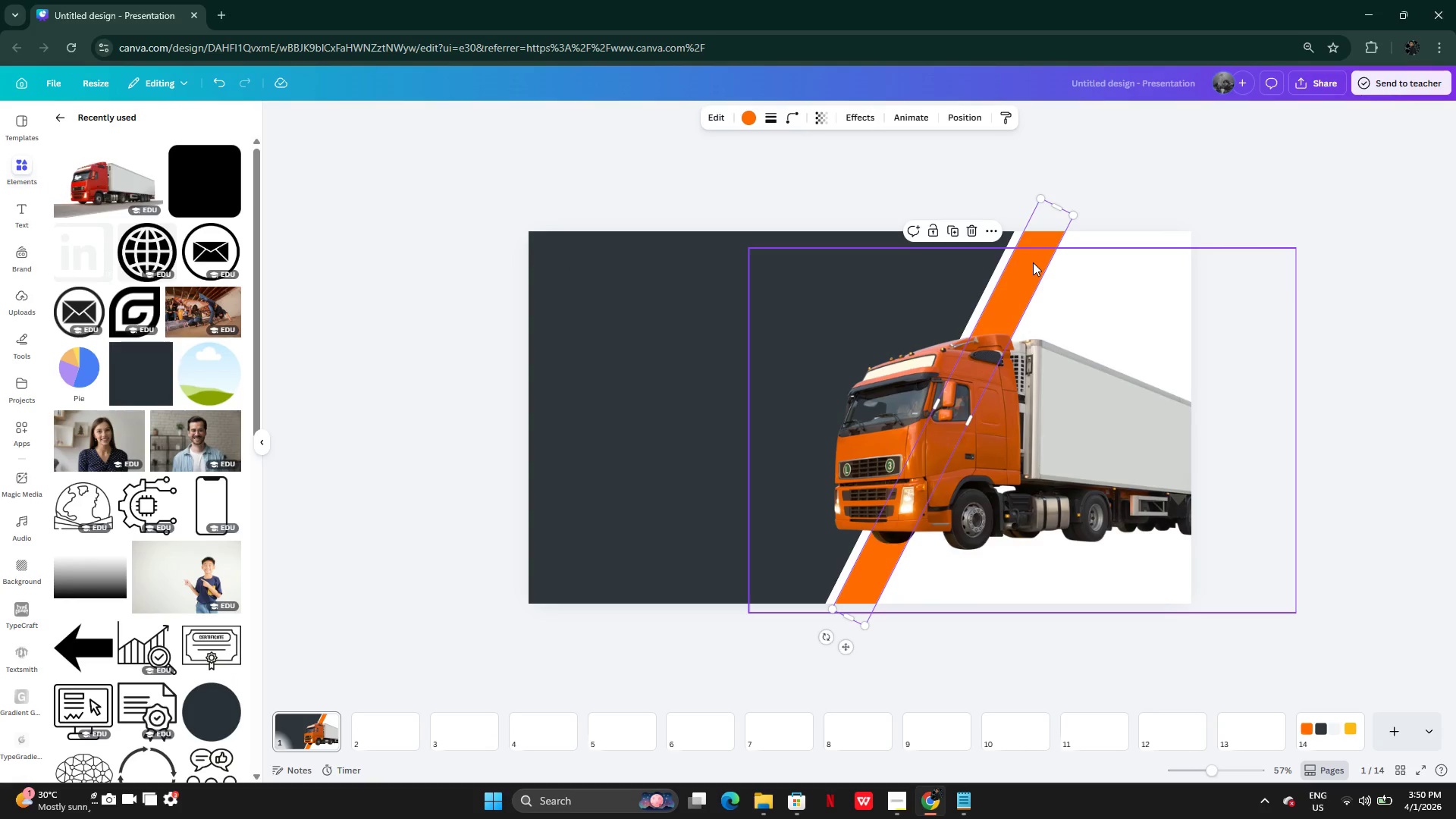 
left_click_drag(start_coordinate=[1033, 262], to_coordinate=[1028, 273])
 